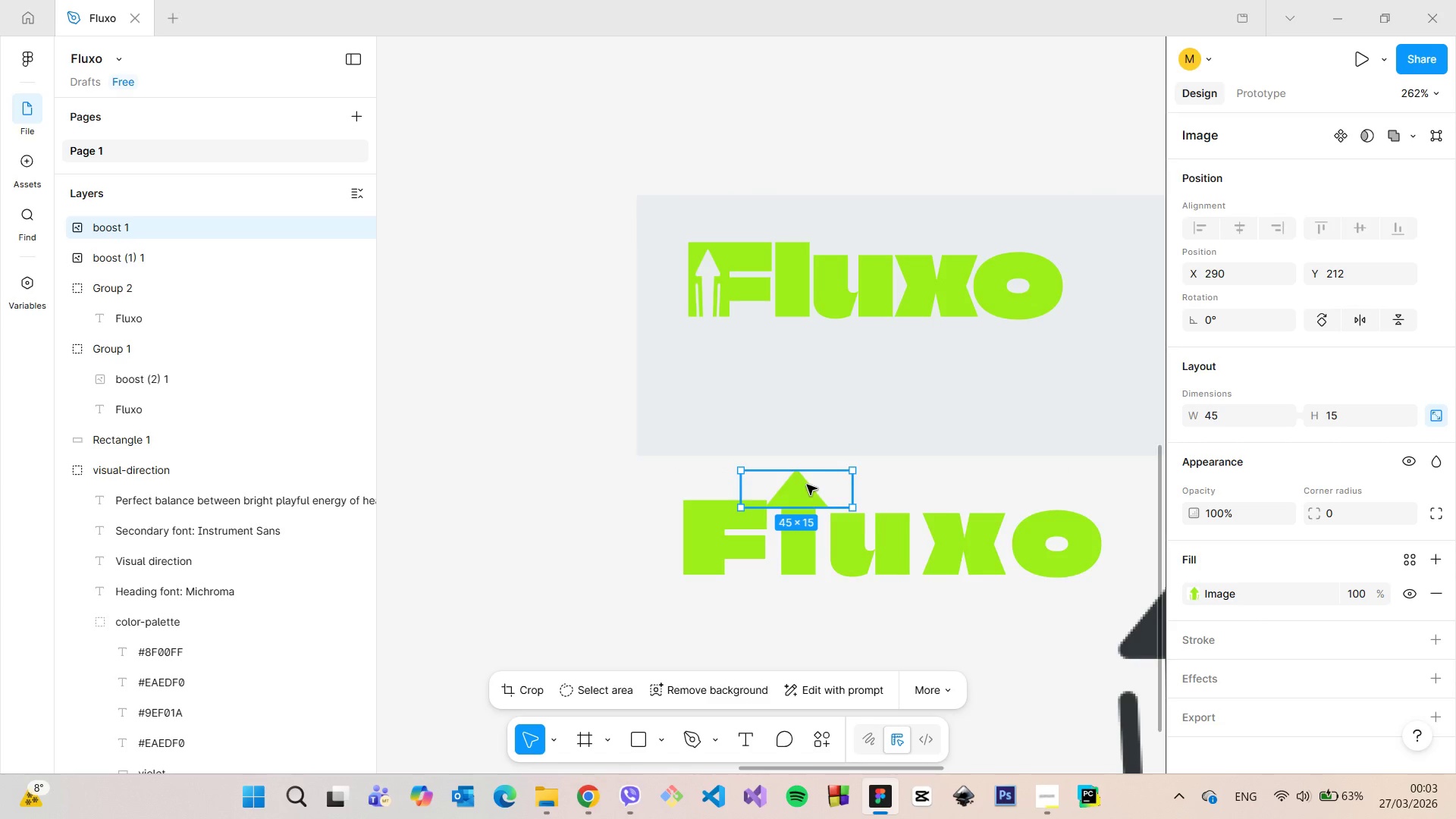 
scroll: coordinate [812, 488], scroll_direction: up, amount: 10.0
 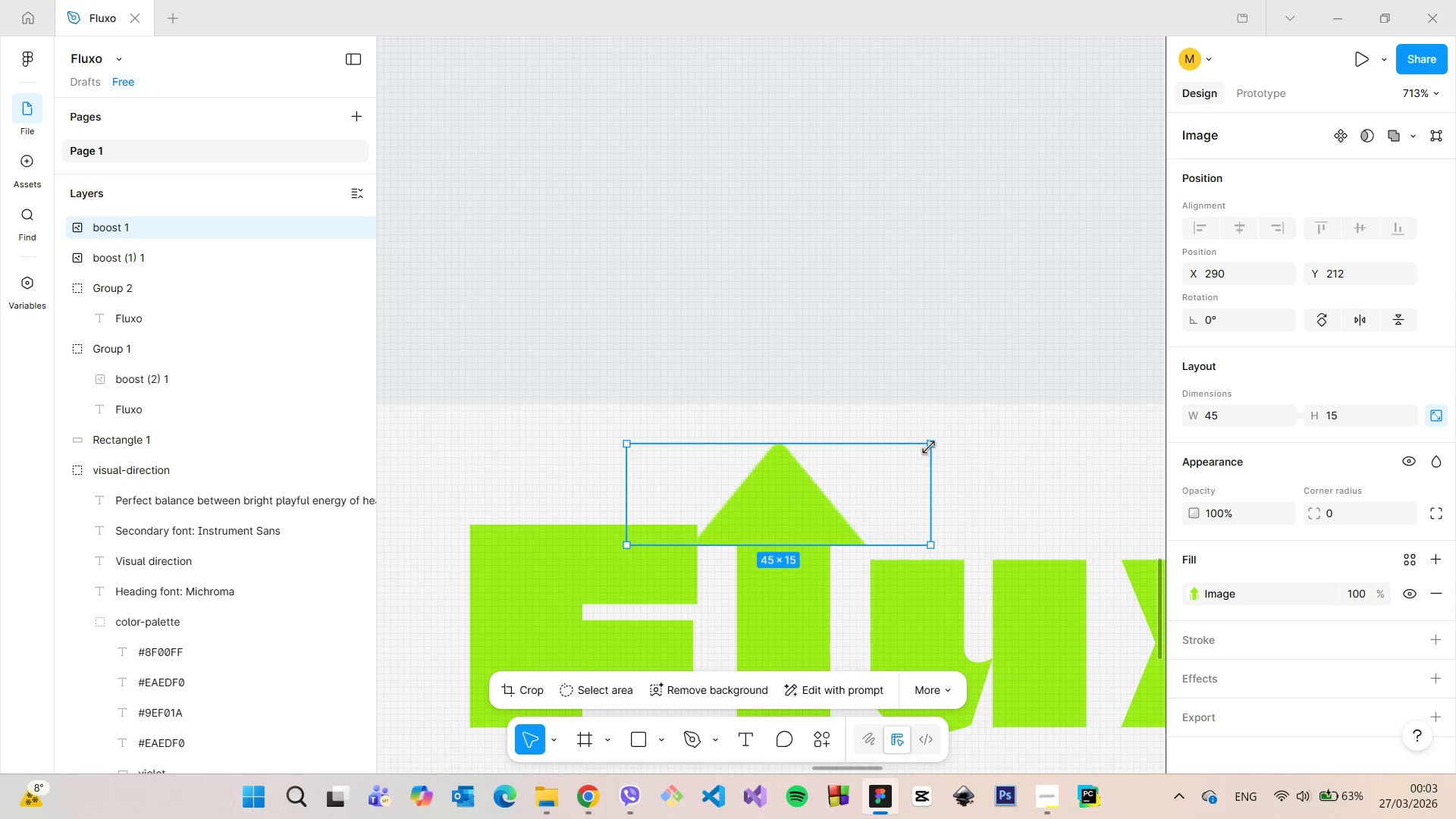 
left_click_drag(start_coordinate=[929, 444], to_coordinate=[924, 454])
 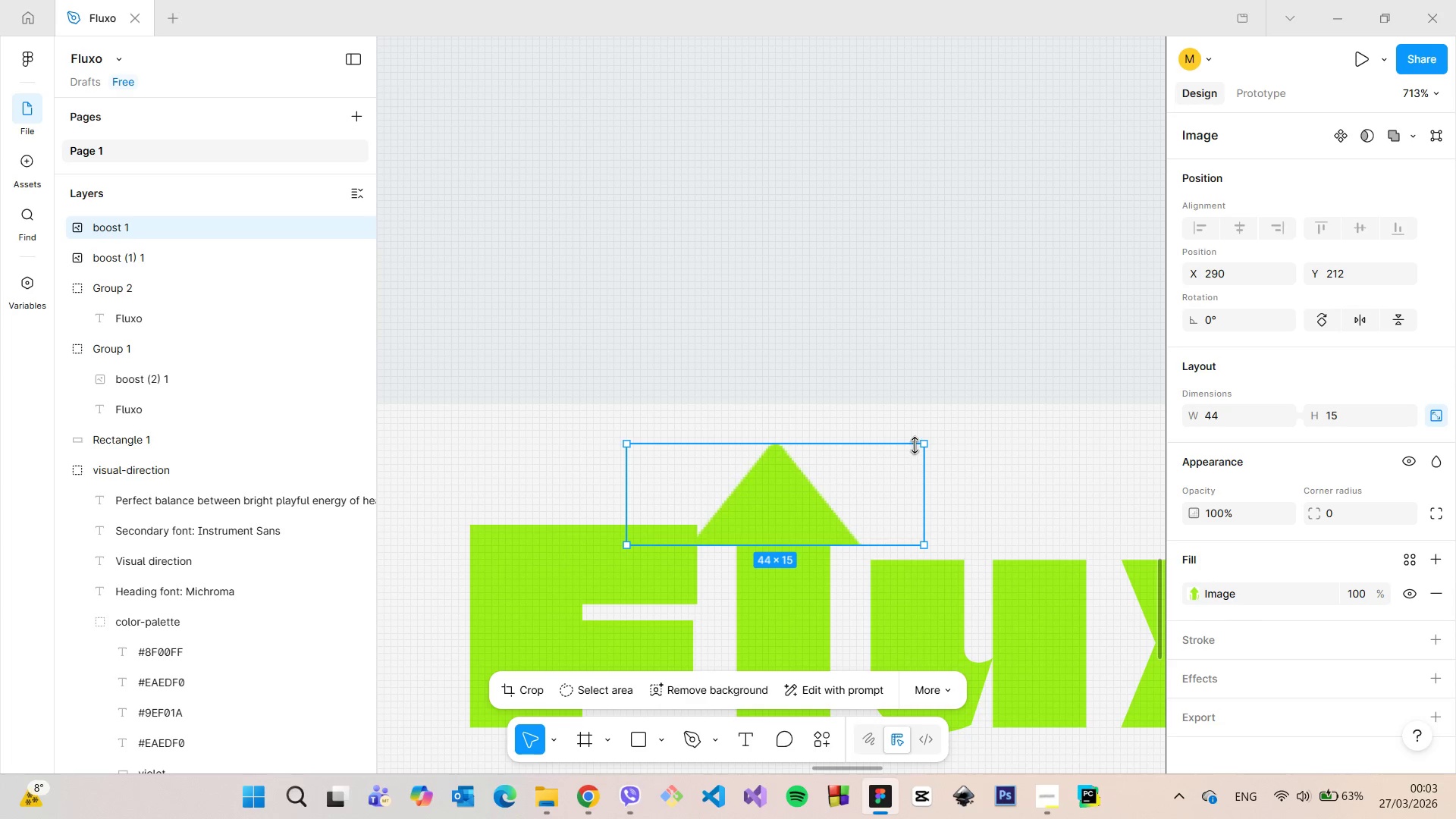 
left_click_drag(start_coordinate=[916, 445], to_coordinate=[912, 462])
 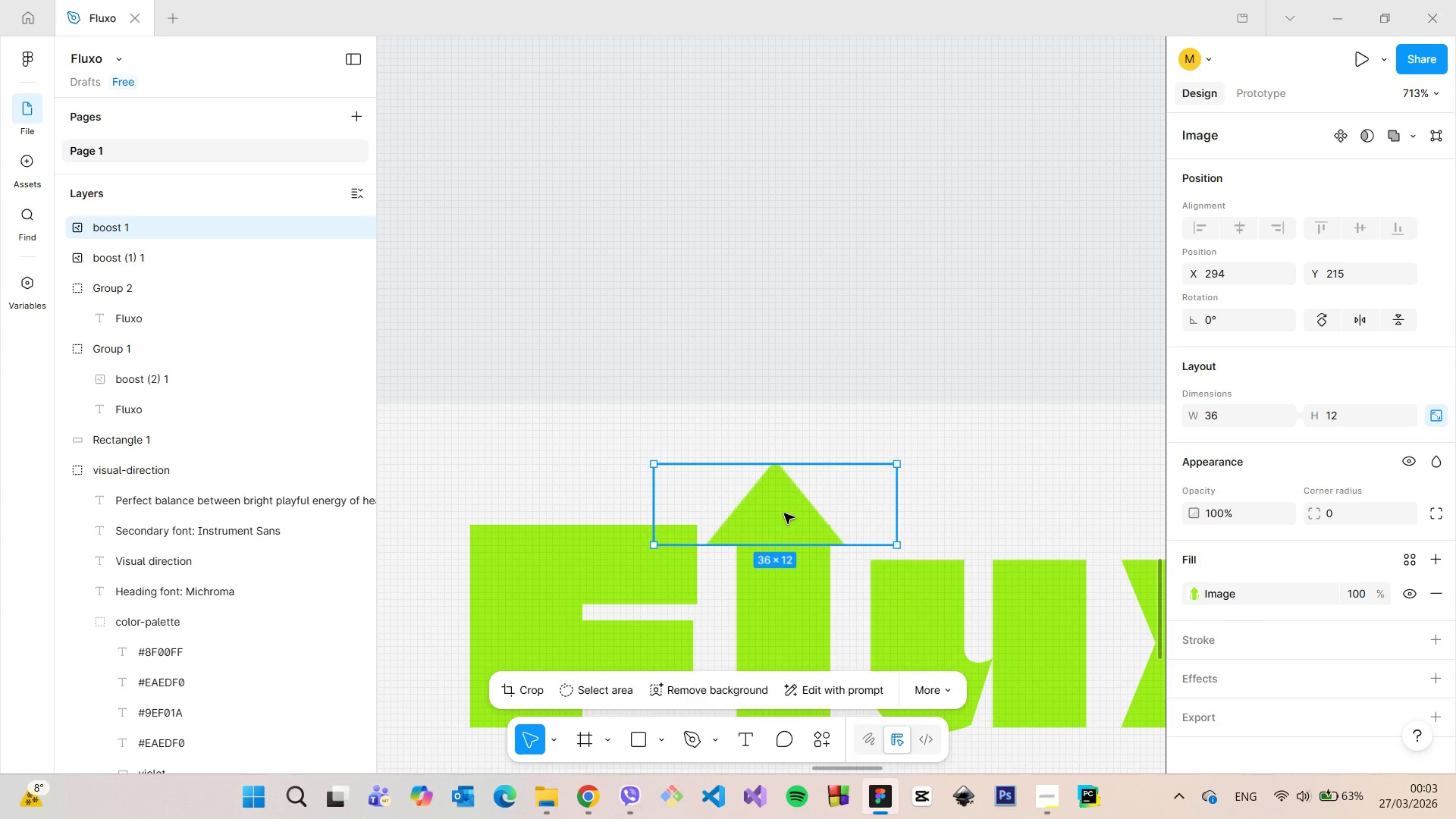 
left_click_drag(start_coordinate=[783, 513], to_coordinate=[792, 513])
 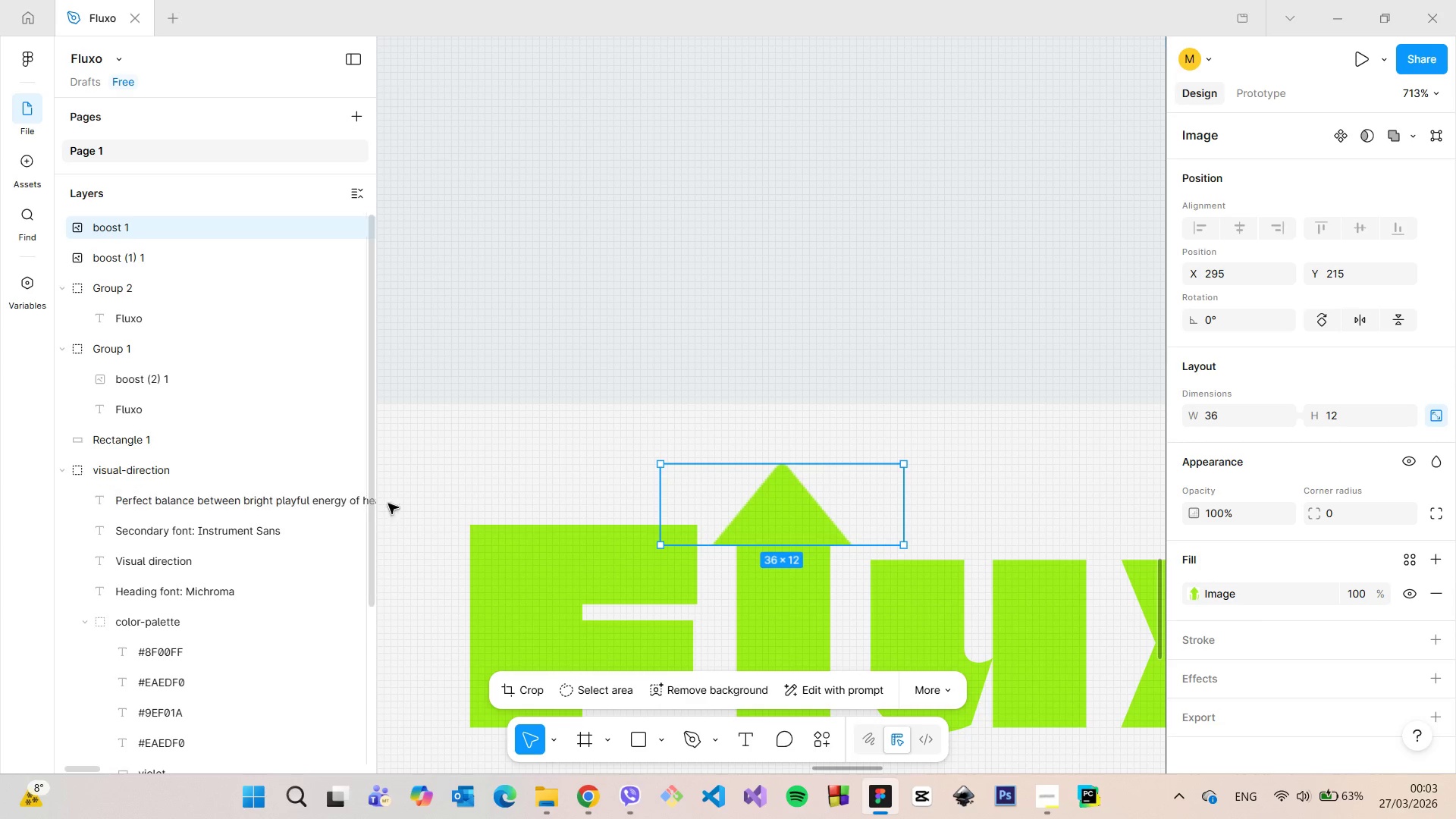 
scroll: coordinate [485, 494], scroll_direction: down, amount: 14.0
 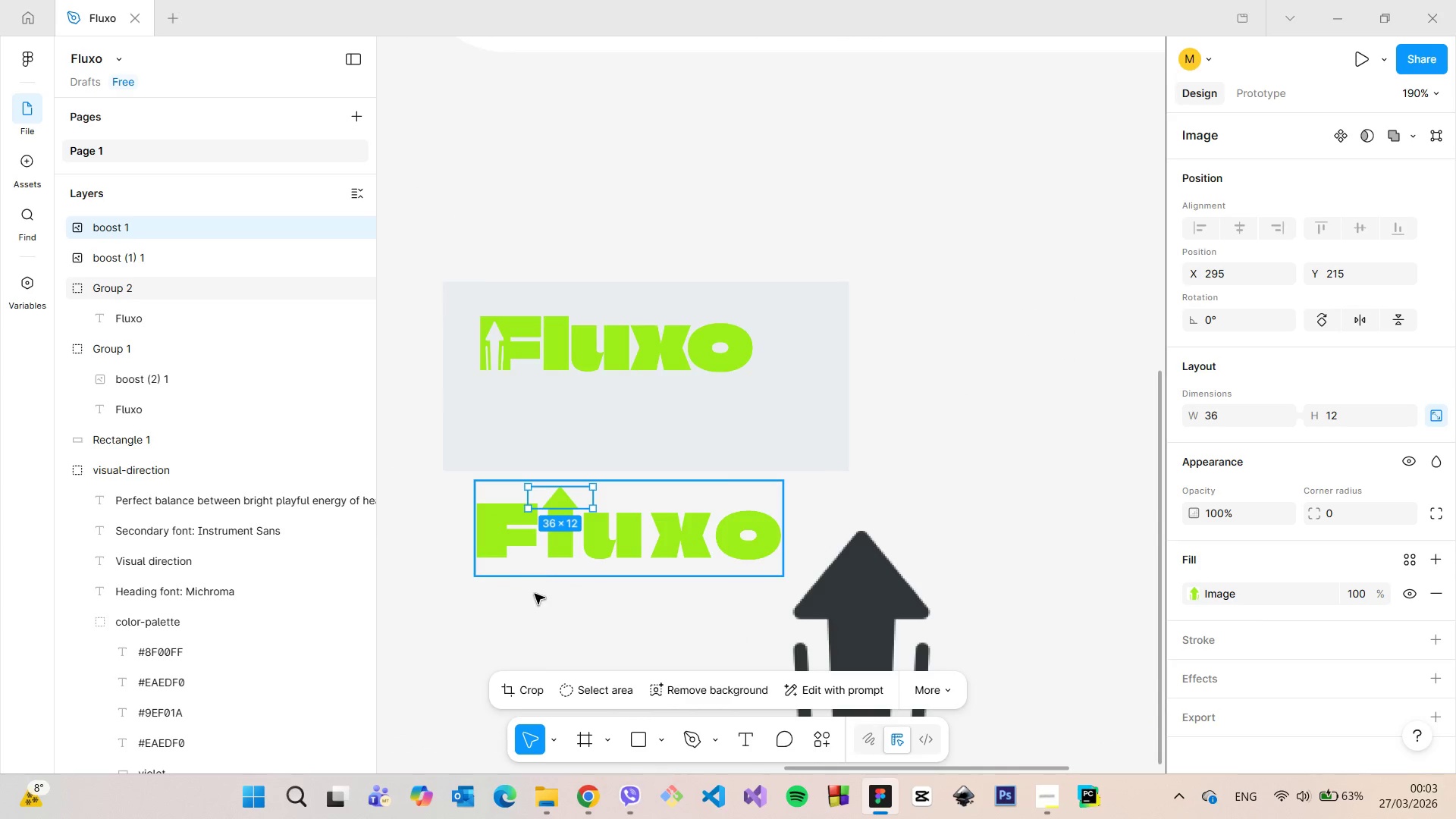 
left_click([542, 607])
 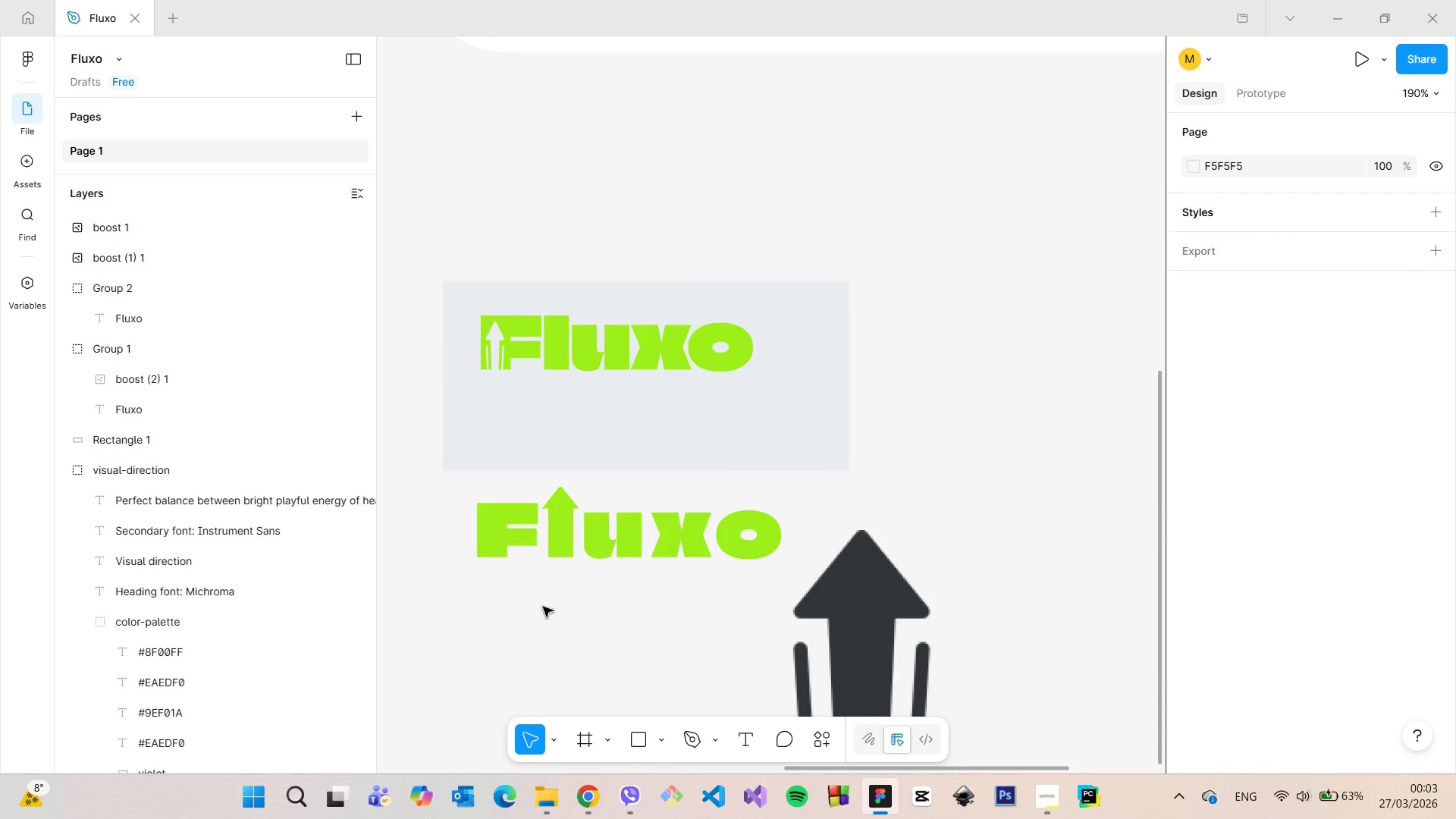 
scroll: coordinate [543, 607], scroll_direction: down, amount: 4.0
 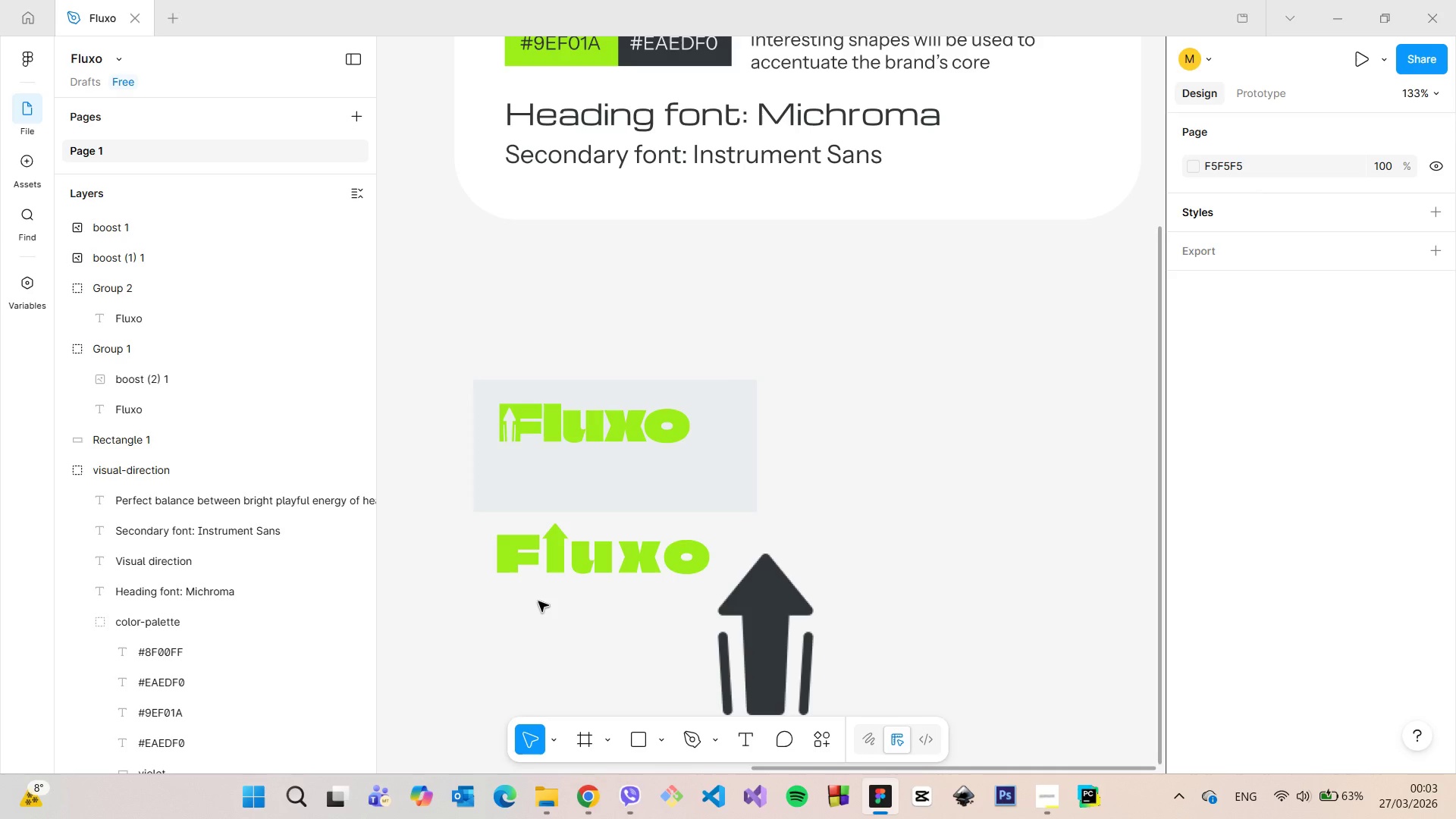 
scroll: coordinate [535, 599], scroll_direction: up, amount: 7.0
 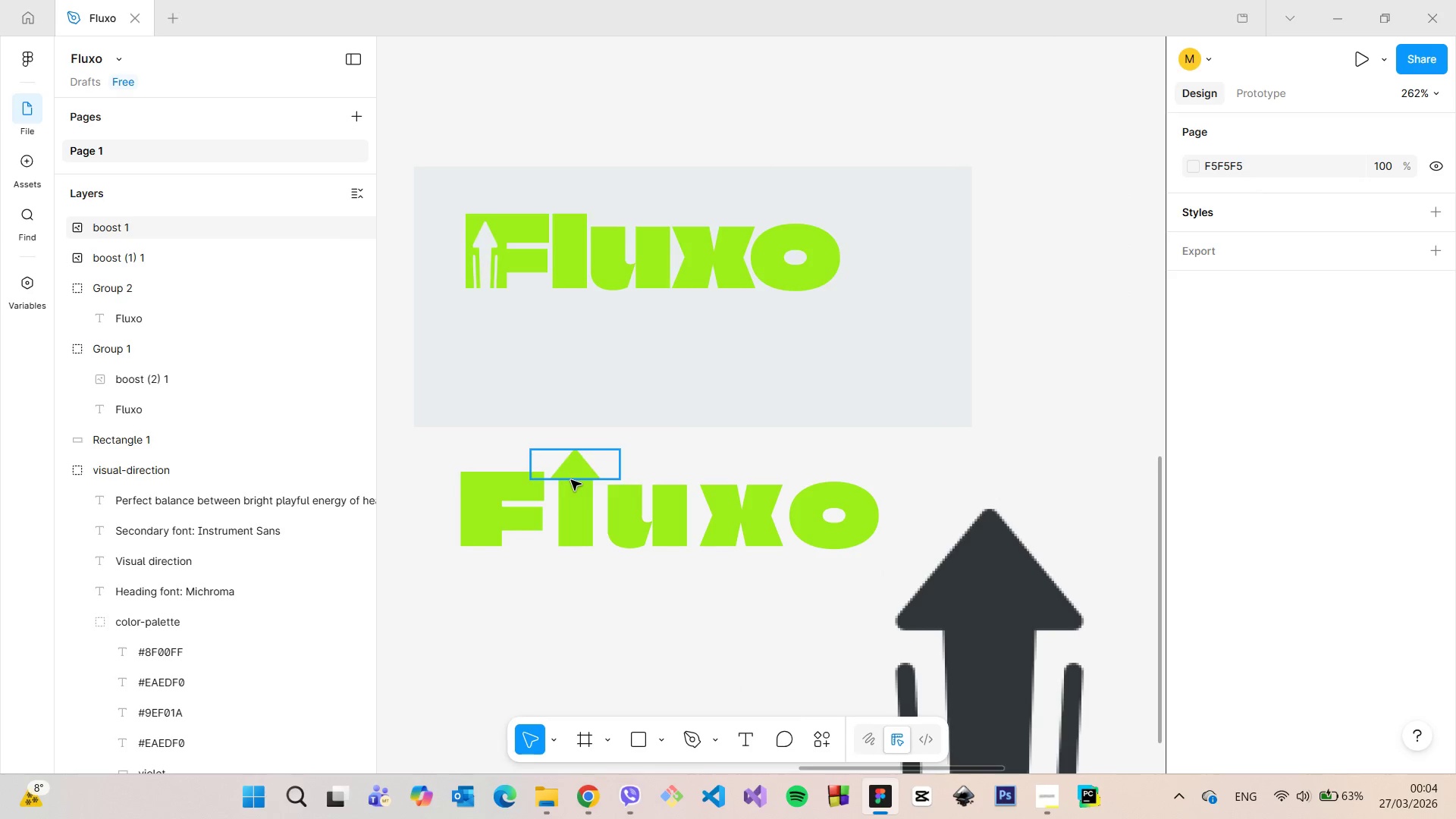 
left_click([572, 475])
 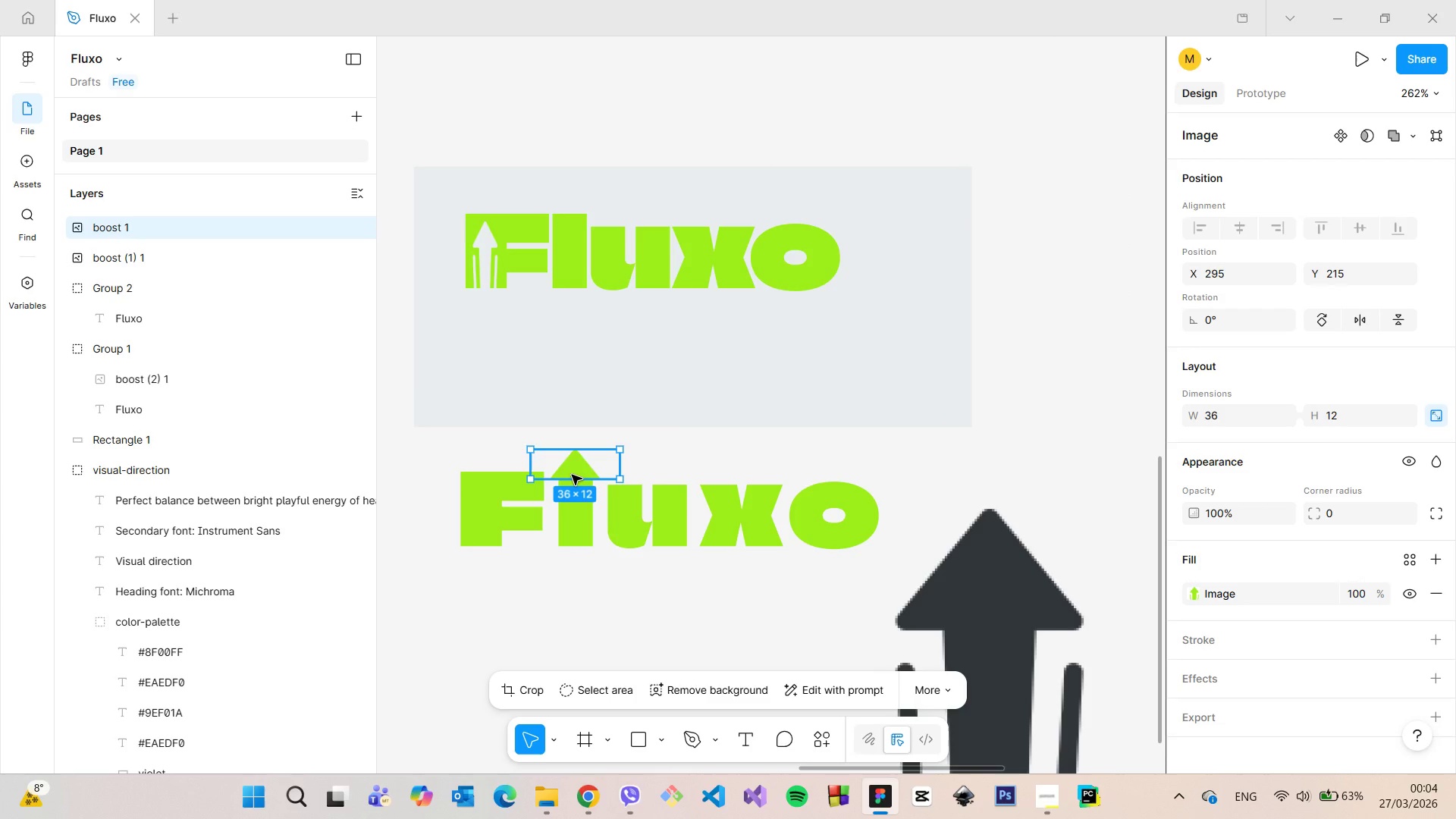 
key(Backspace)
 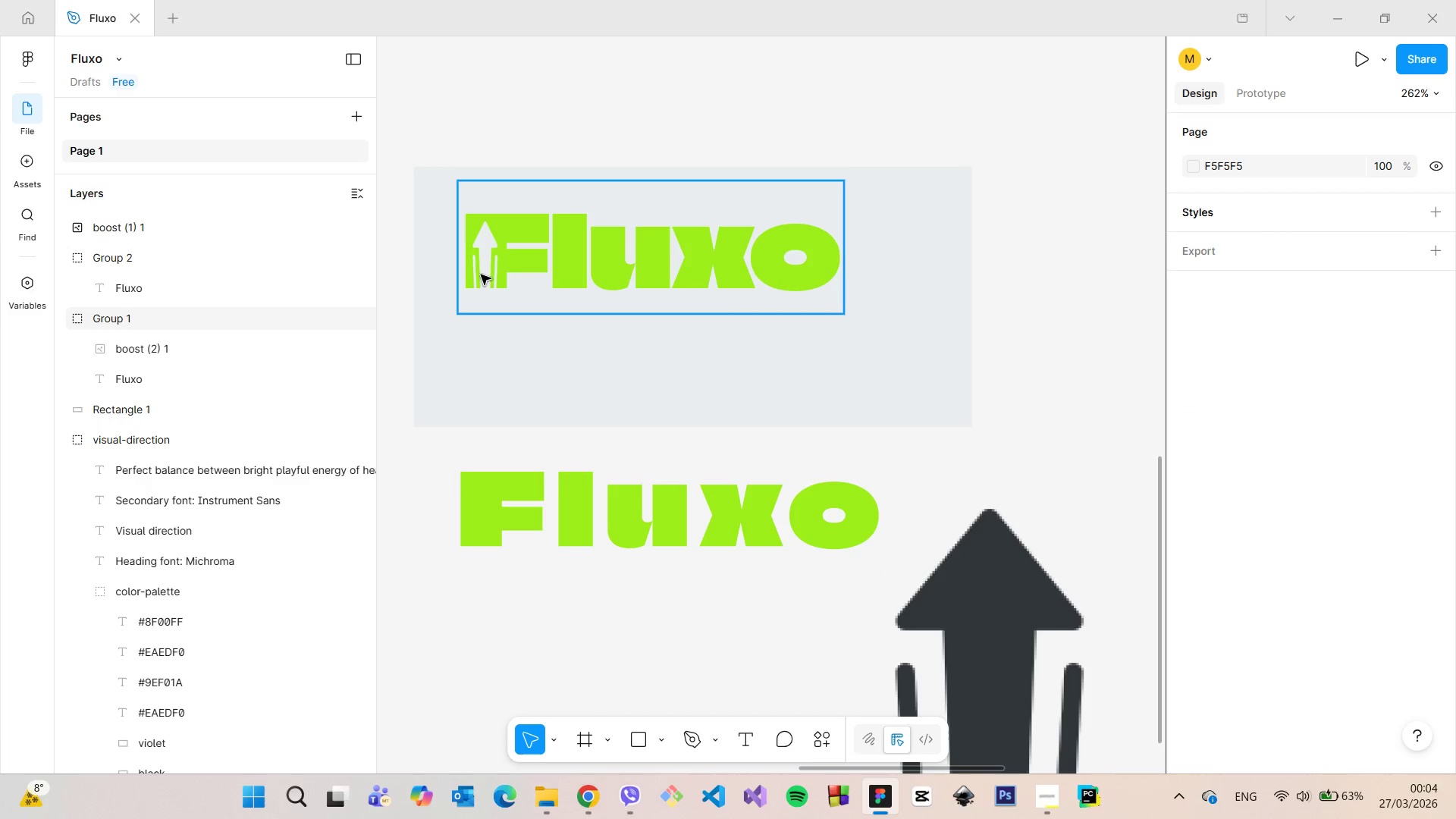 
double_click([487, 269])
 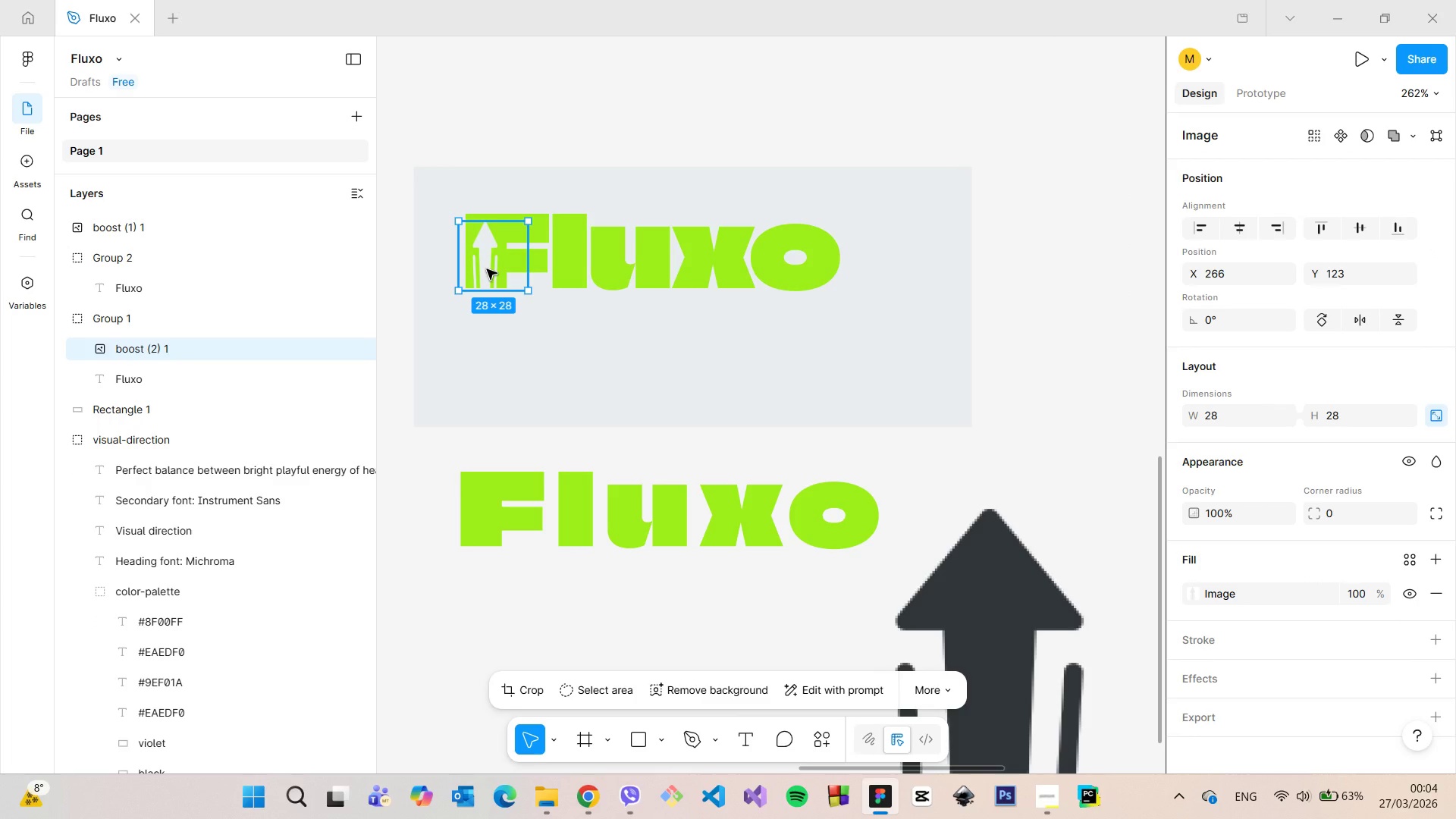 
hold_key(key=AltLeft, duration=1.52)
left_click_drag(start_coordinate=[487, 269], to_coordinate=[575, 531])
 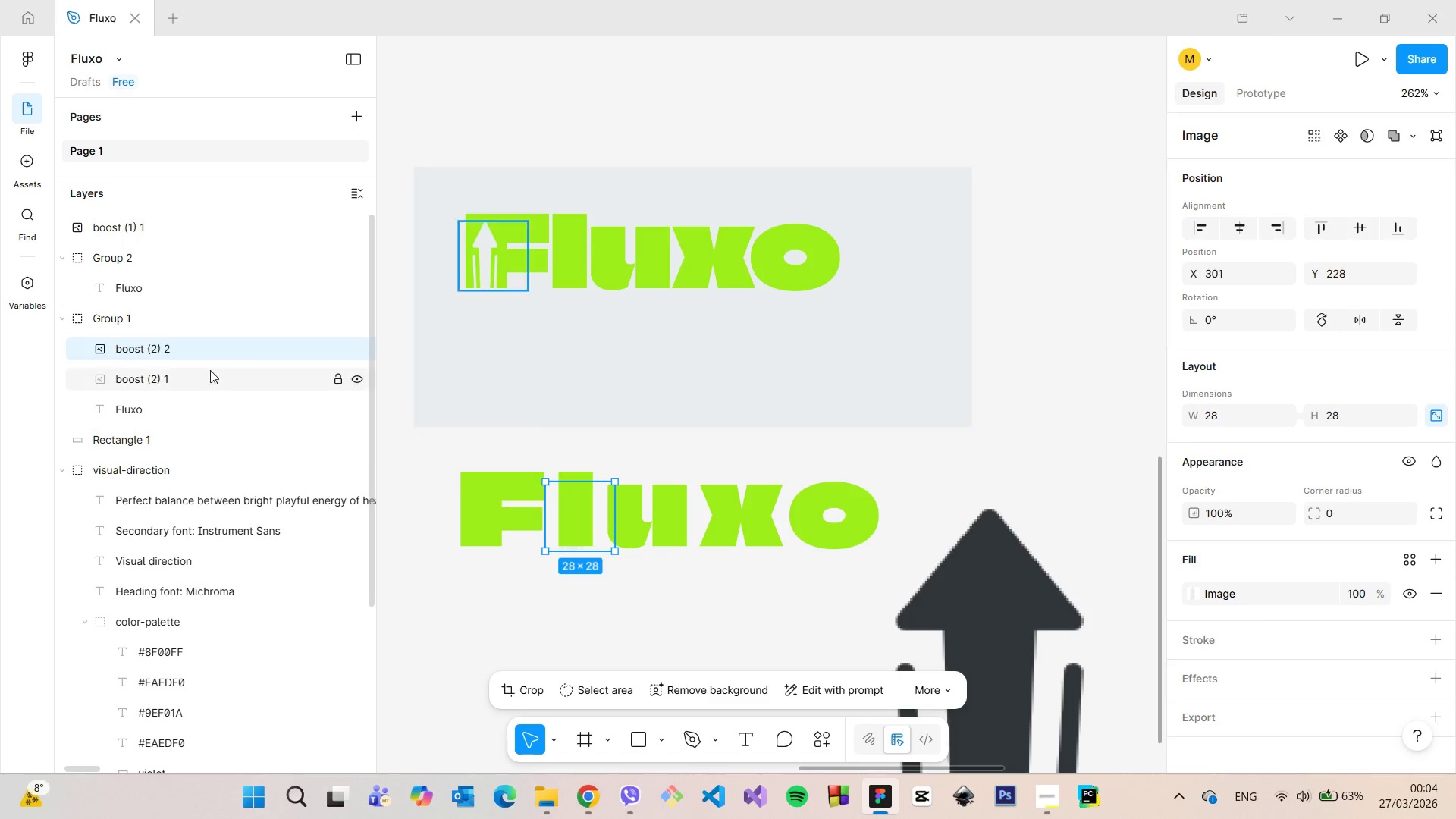 
hold_key(key=AltLeft, duration=1.2)
 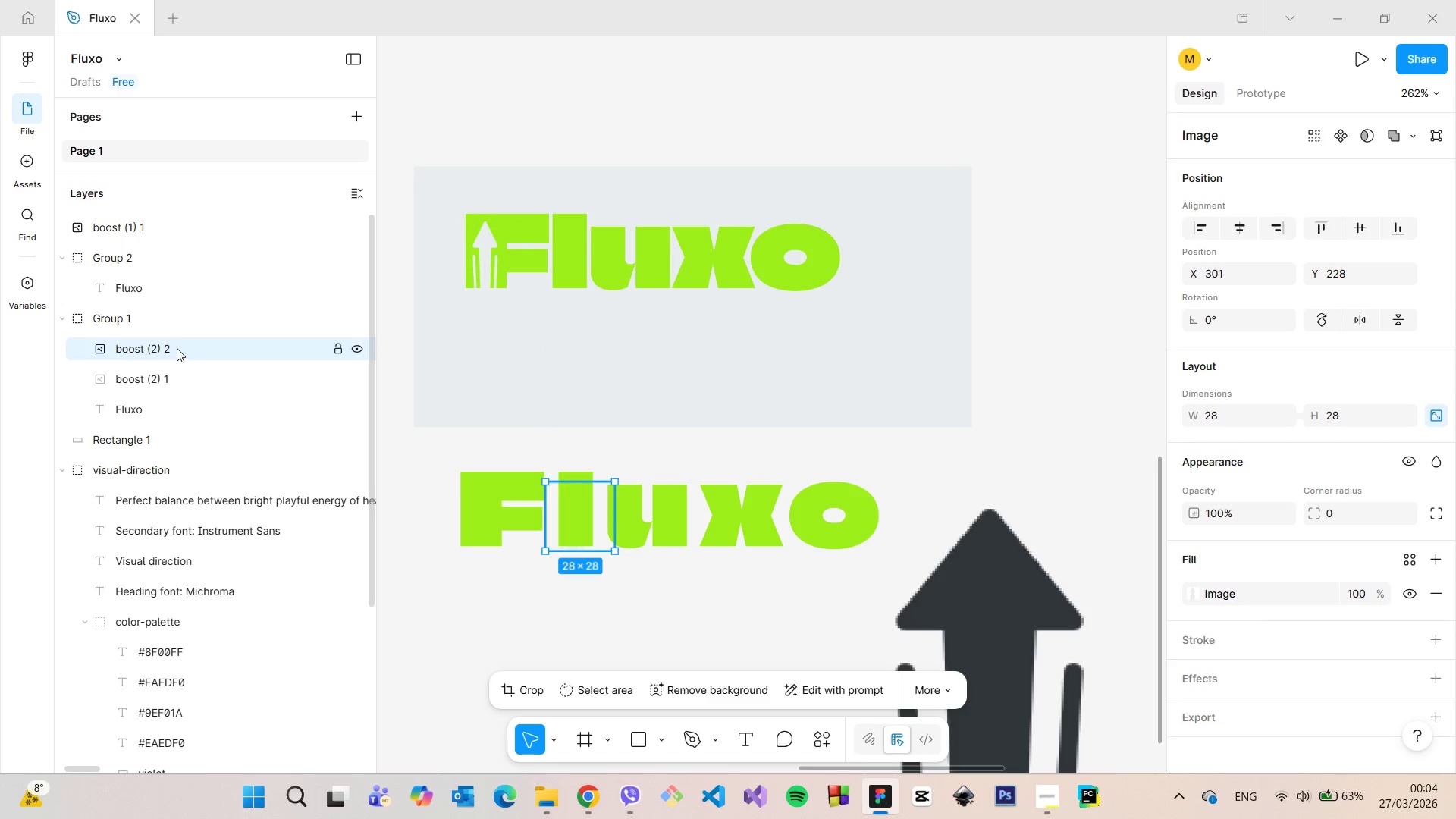 
left_click_drag(start_coordinate=[177, 348], to_coordinate=[162, 223])
 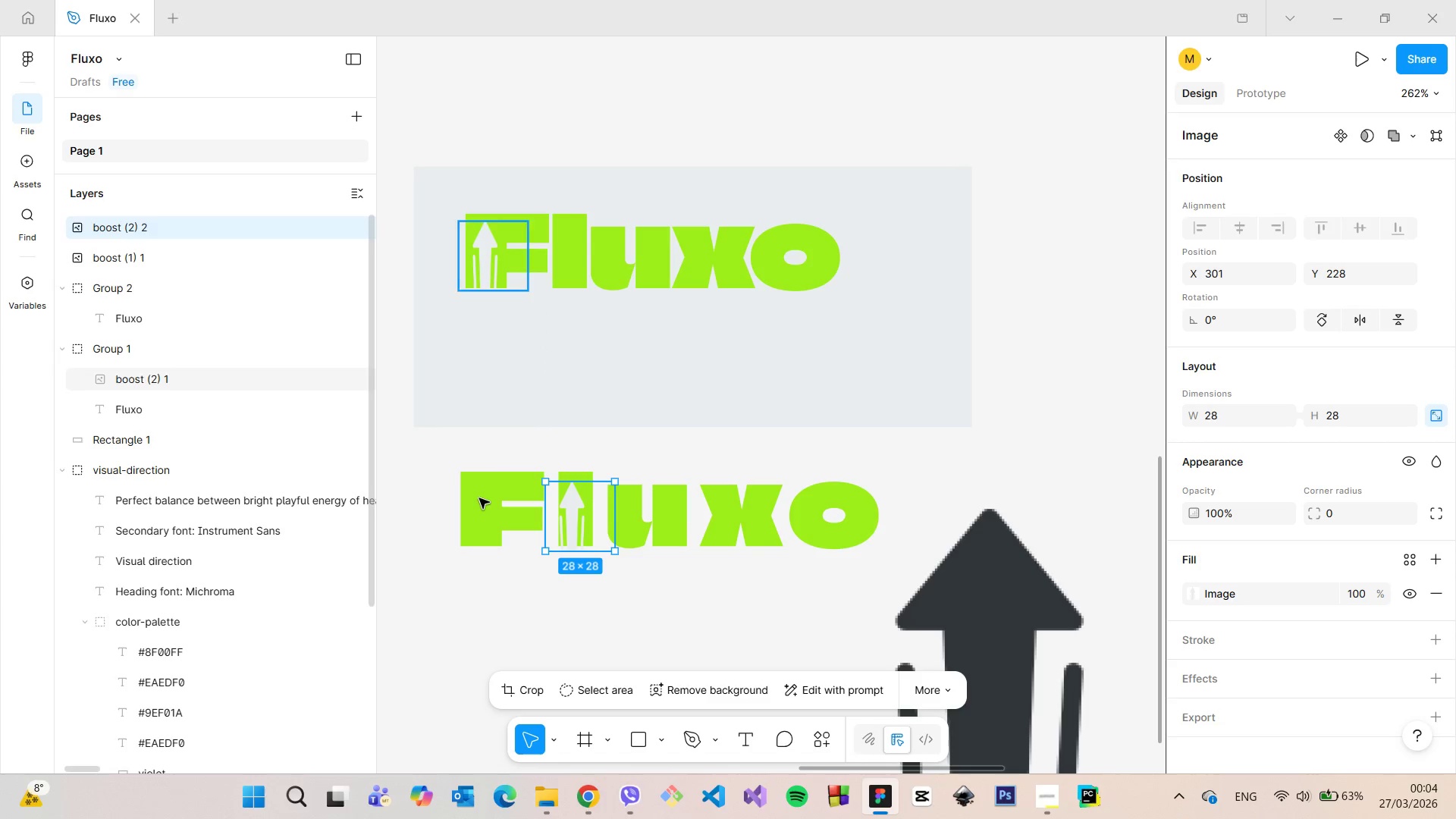 
scroll: coordinate [487, 503], scroll_direction: up, amount: 5.0
 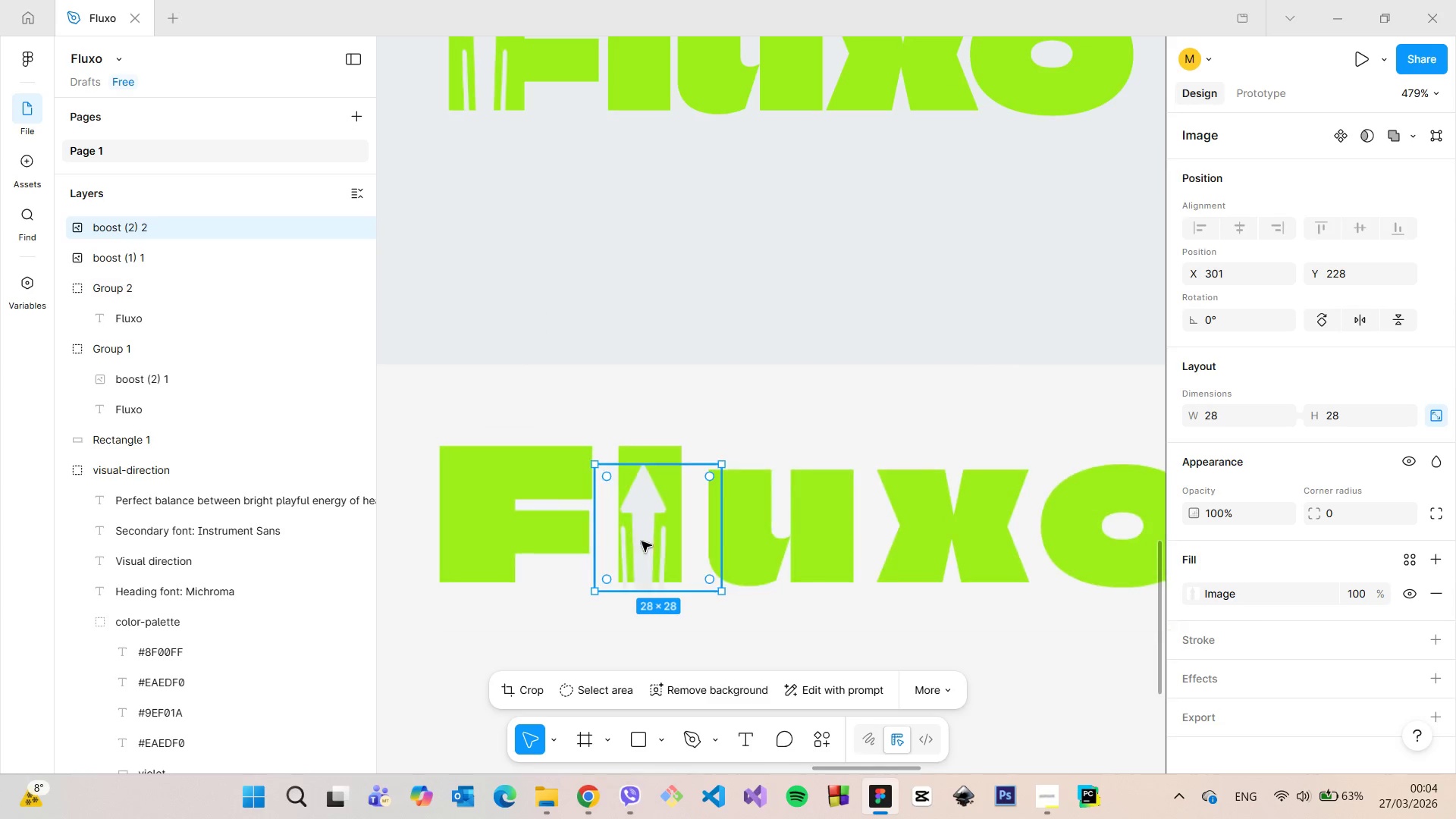 
left_click_drag(start_coordinate=[643, 542], to_coordinate=[649, 532])
 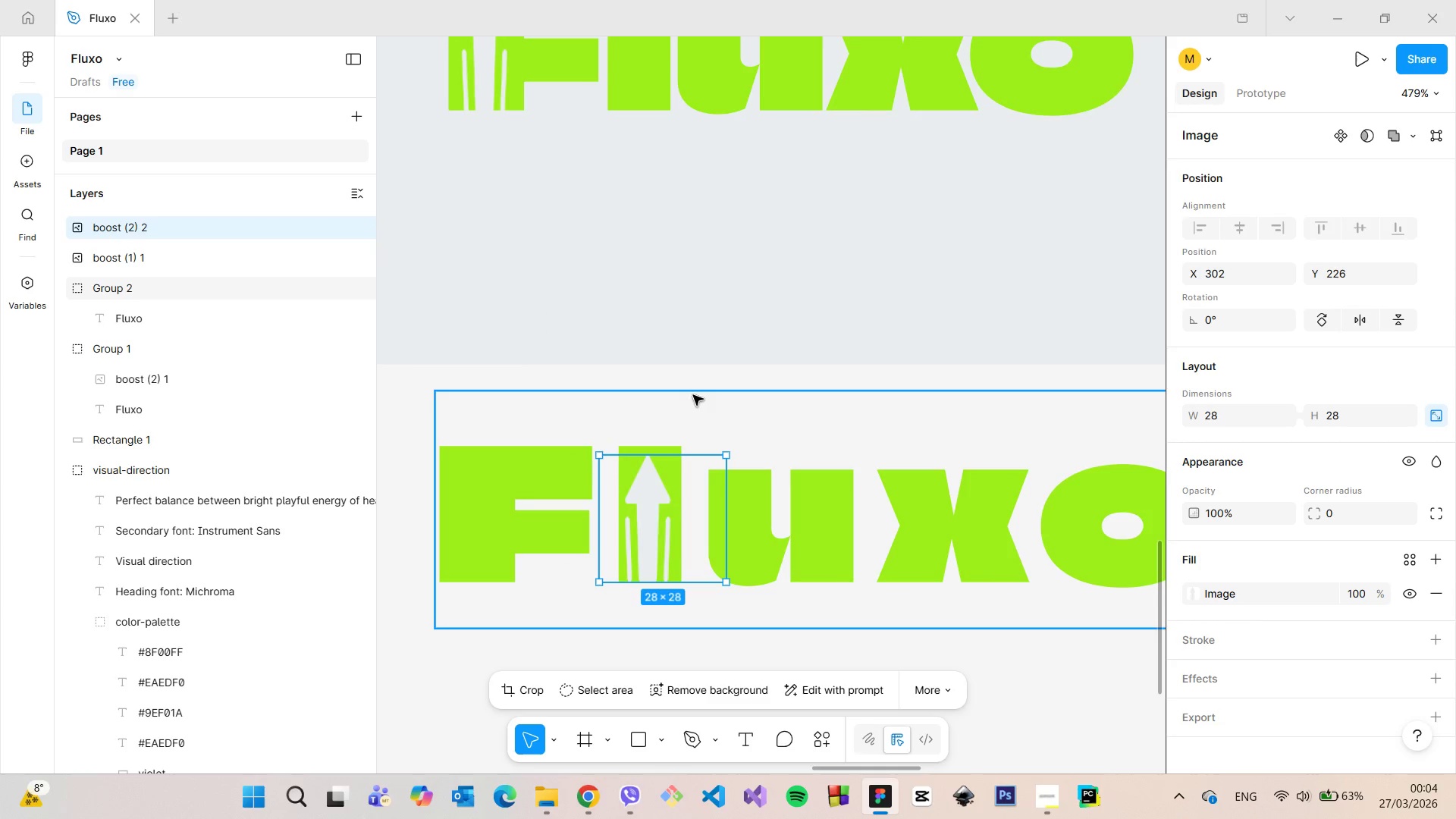 
left_click([693, 394])
 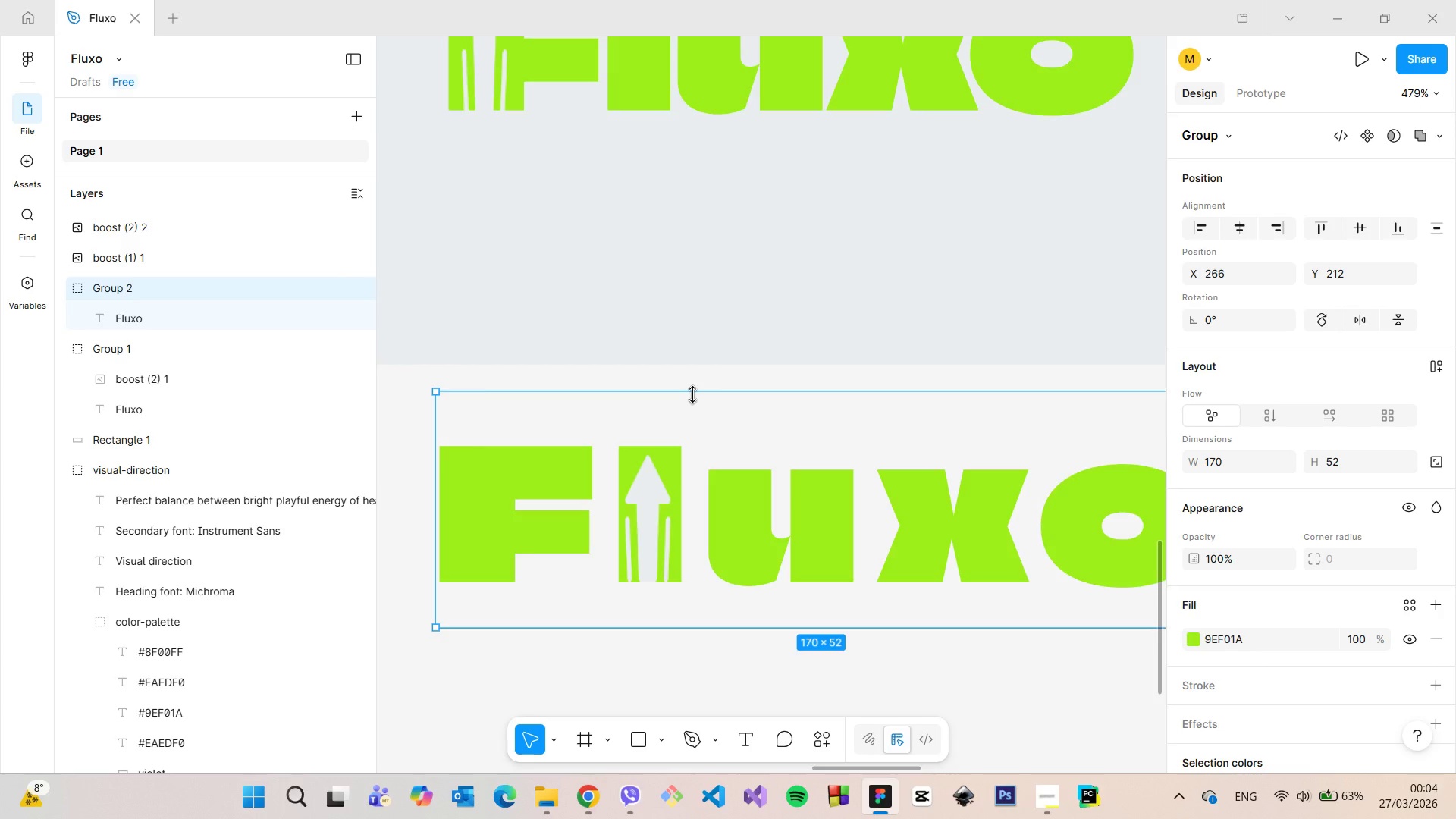 
left_click([638, 635])
 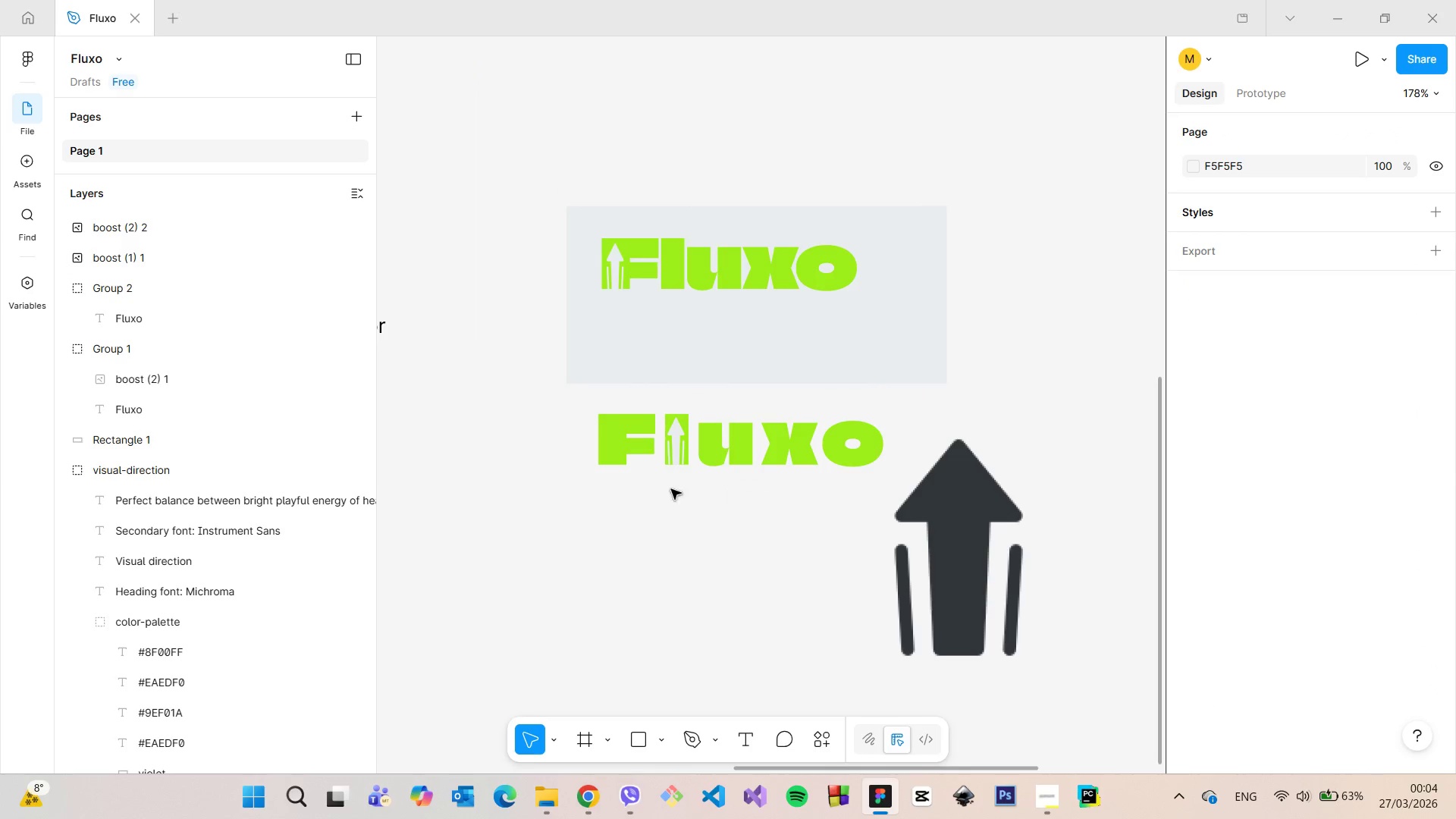 
scroll: coordinate [693, 394], scroll_direction: down, amount: 9.0
 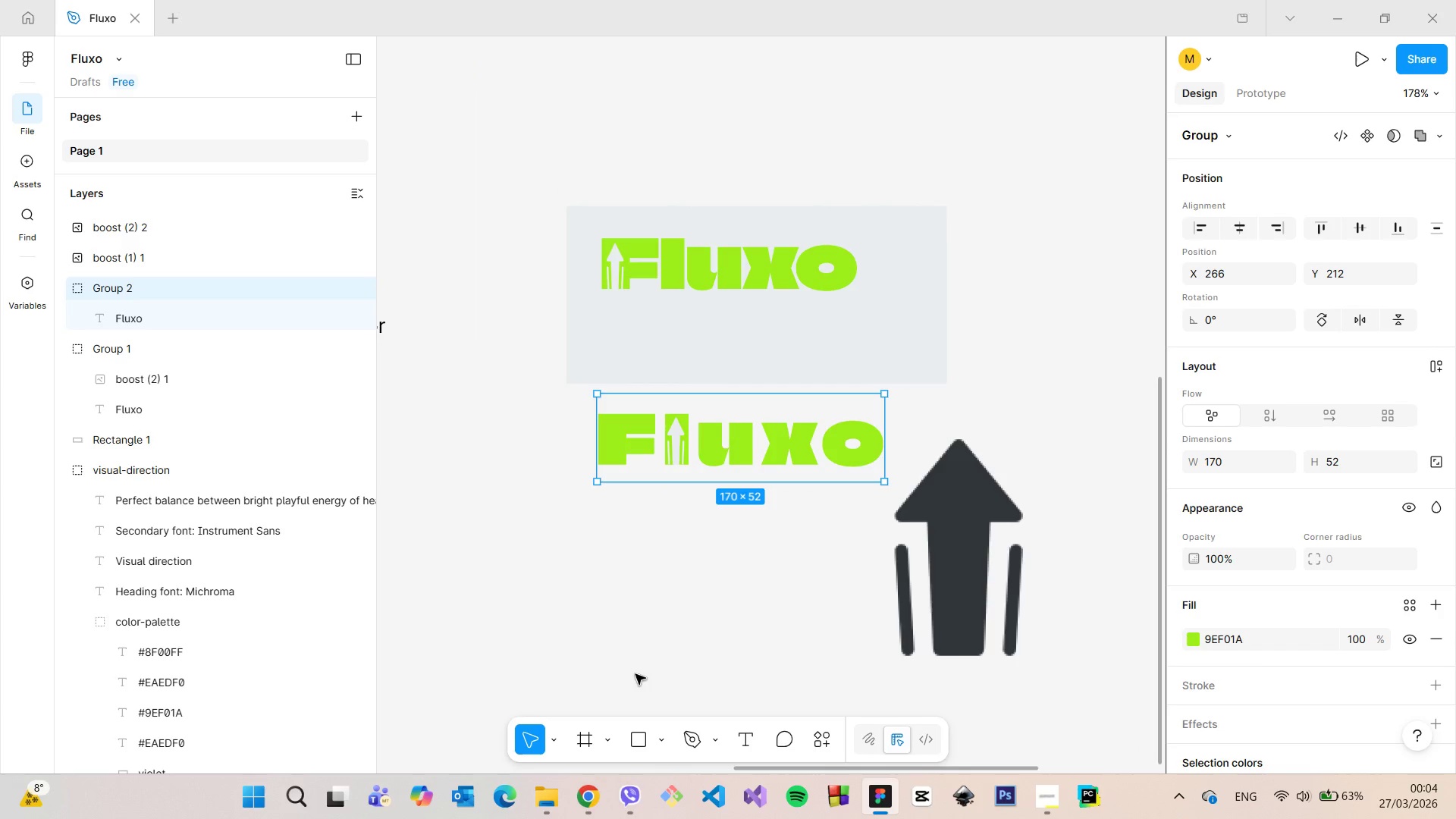 
left_click([695, 445])
 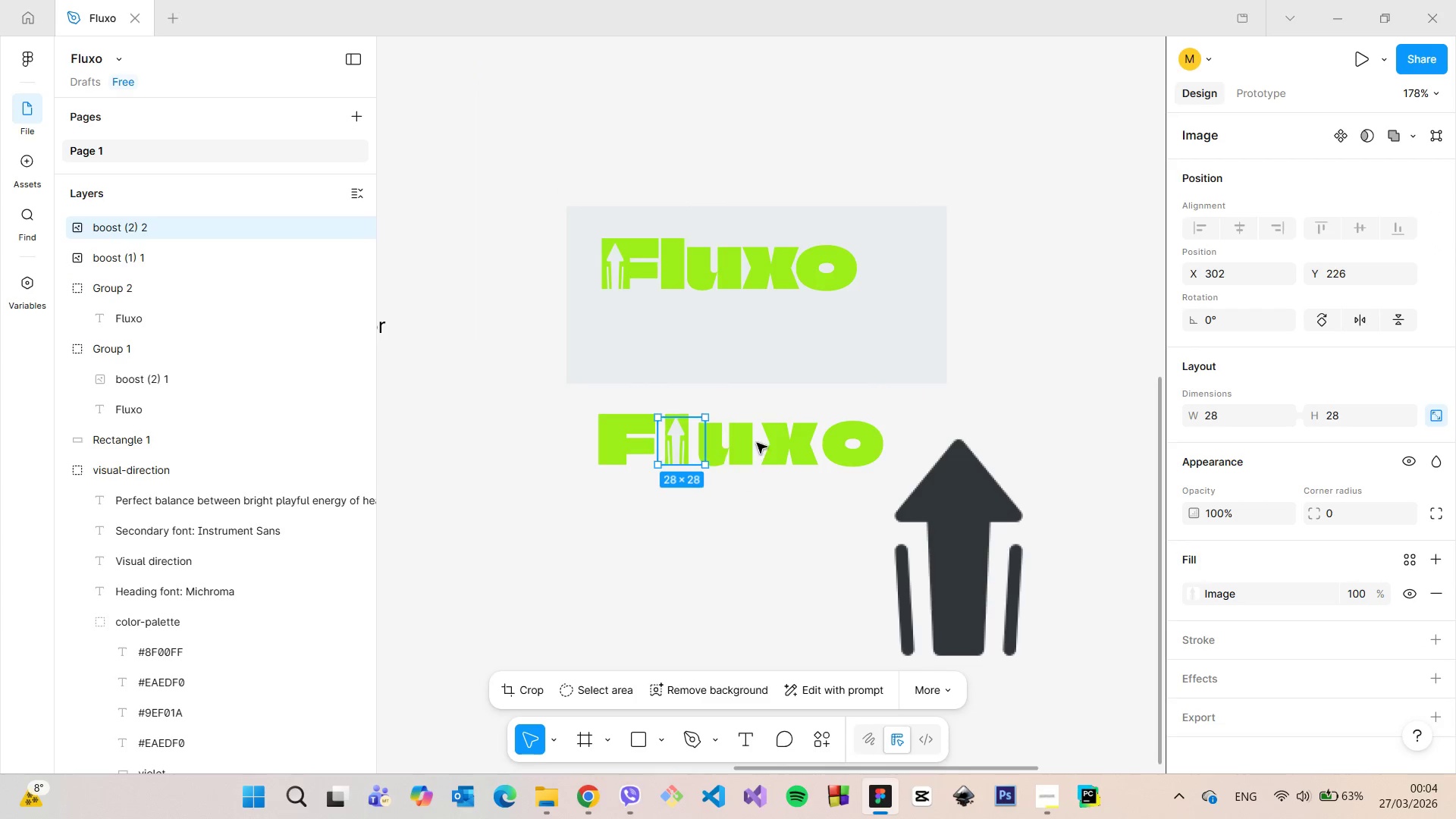 
key(Backspace)
 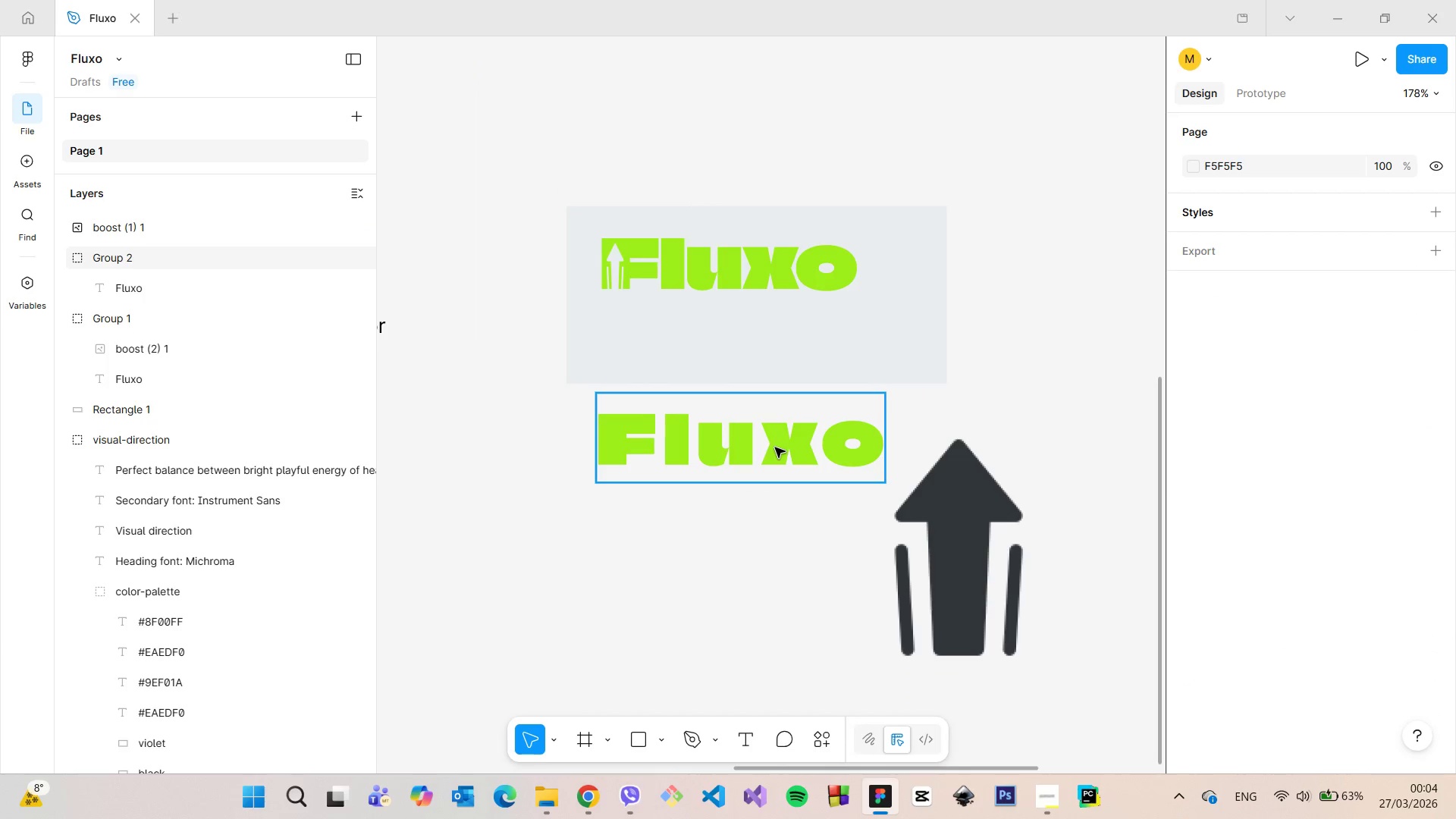 
left_click([775, 447])
 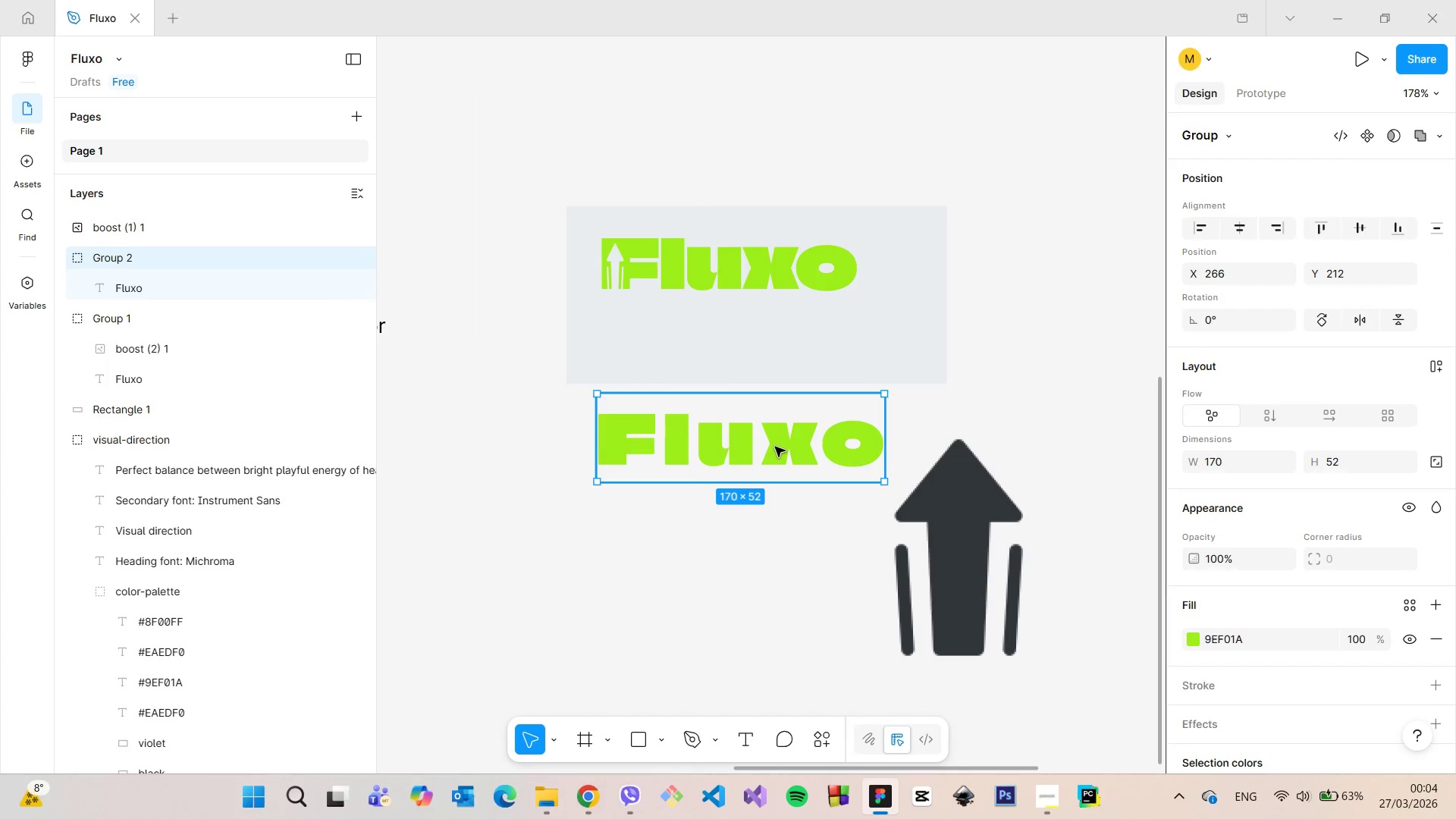 
key(Backspace)
 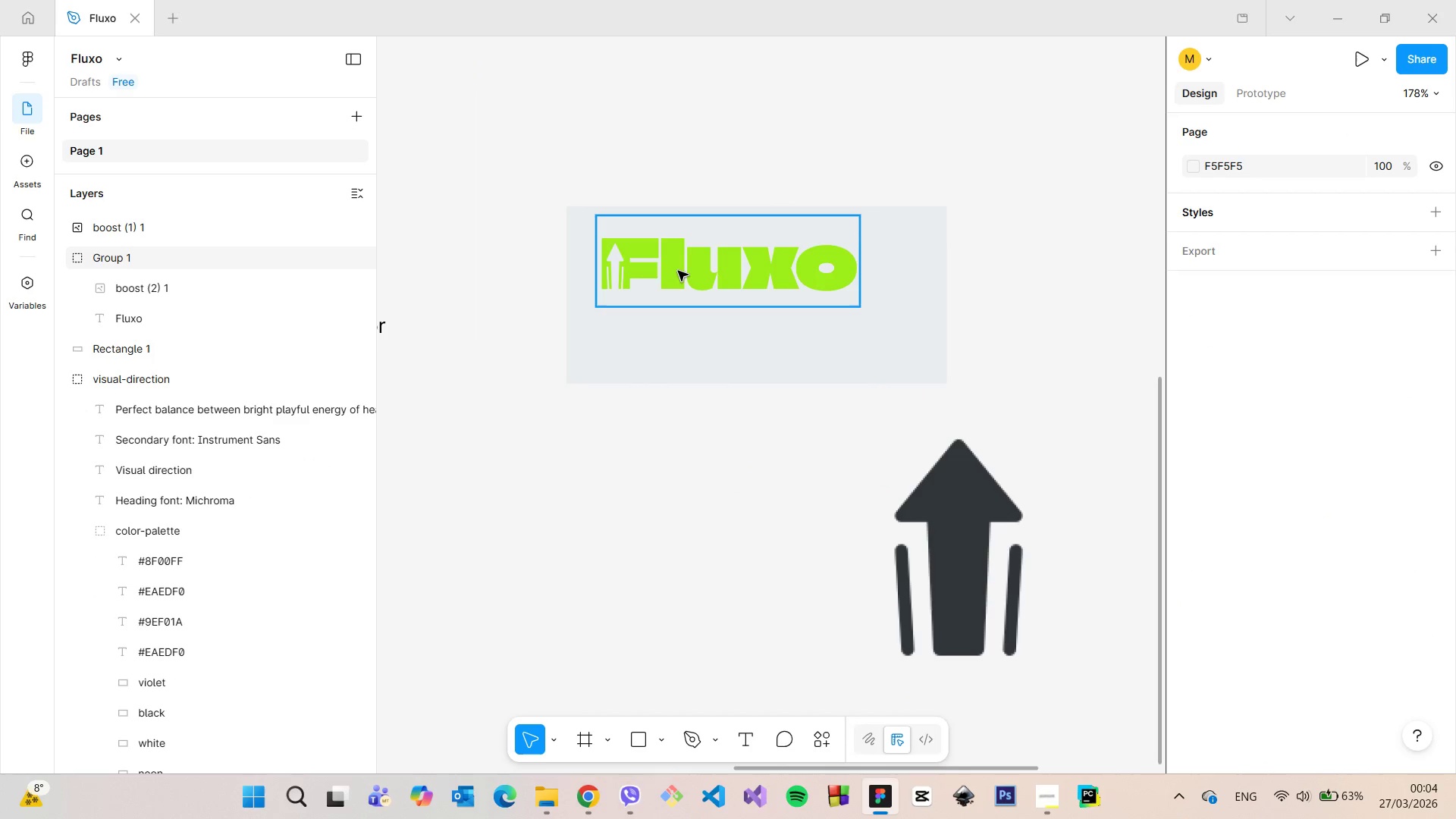 
left_click([678, 271])
 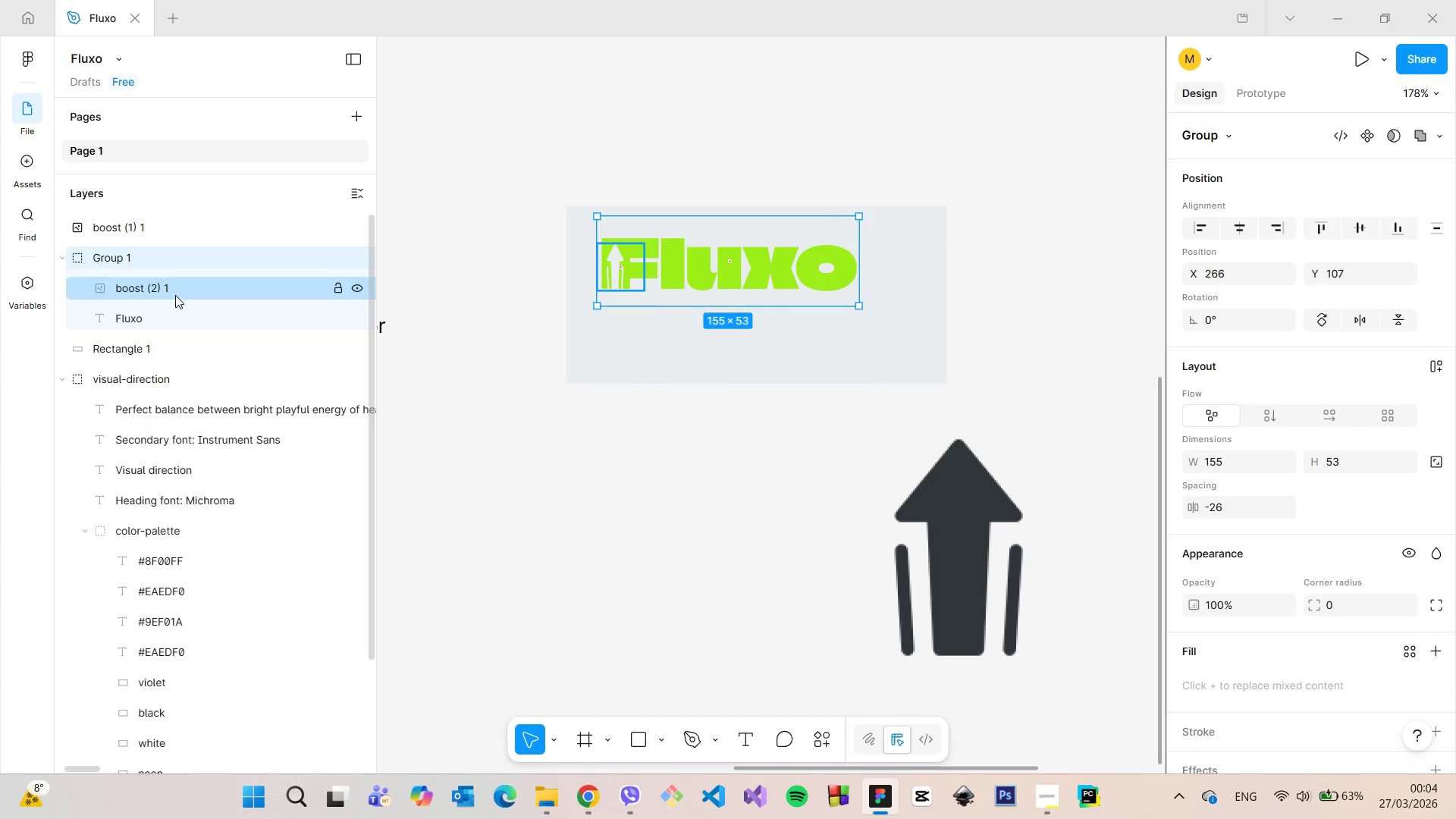 
double_click([174, 288])
 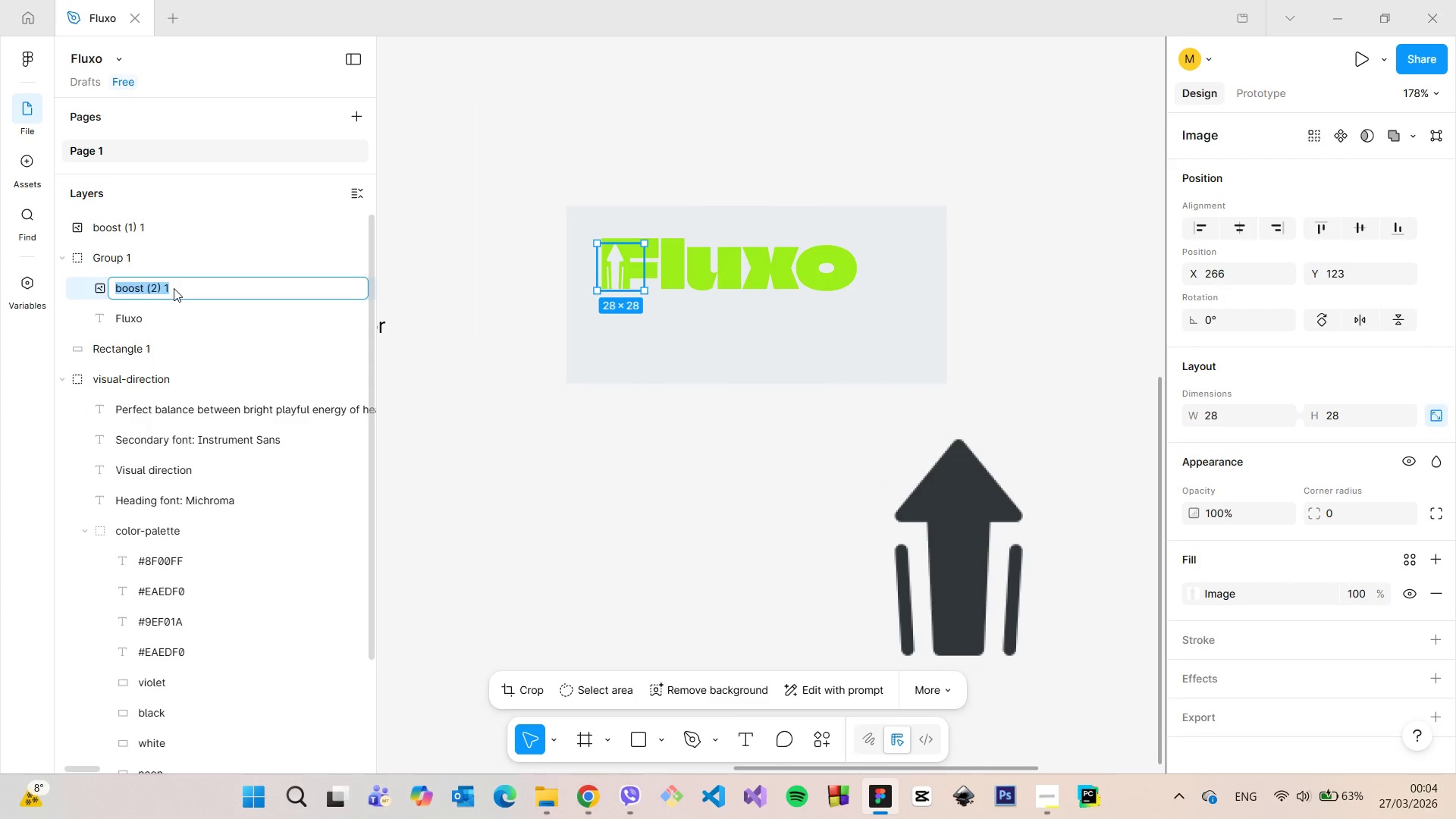 
type(arrow)
 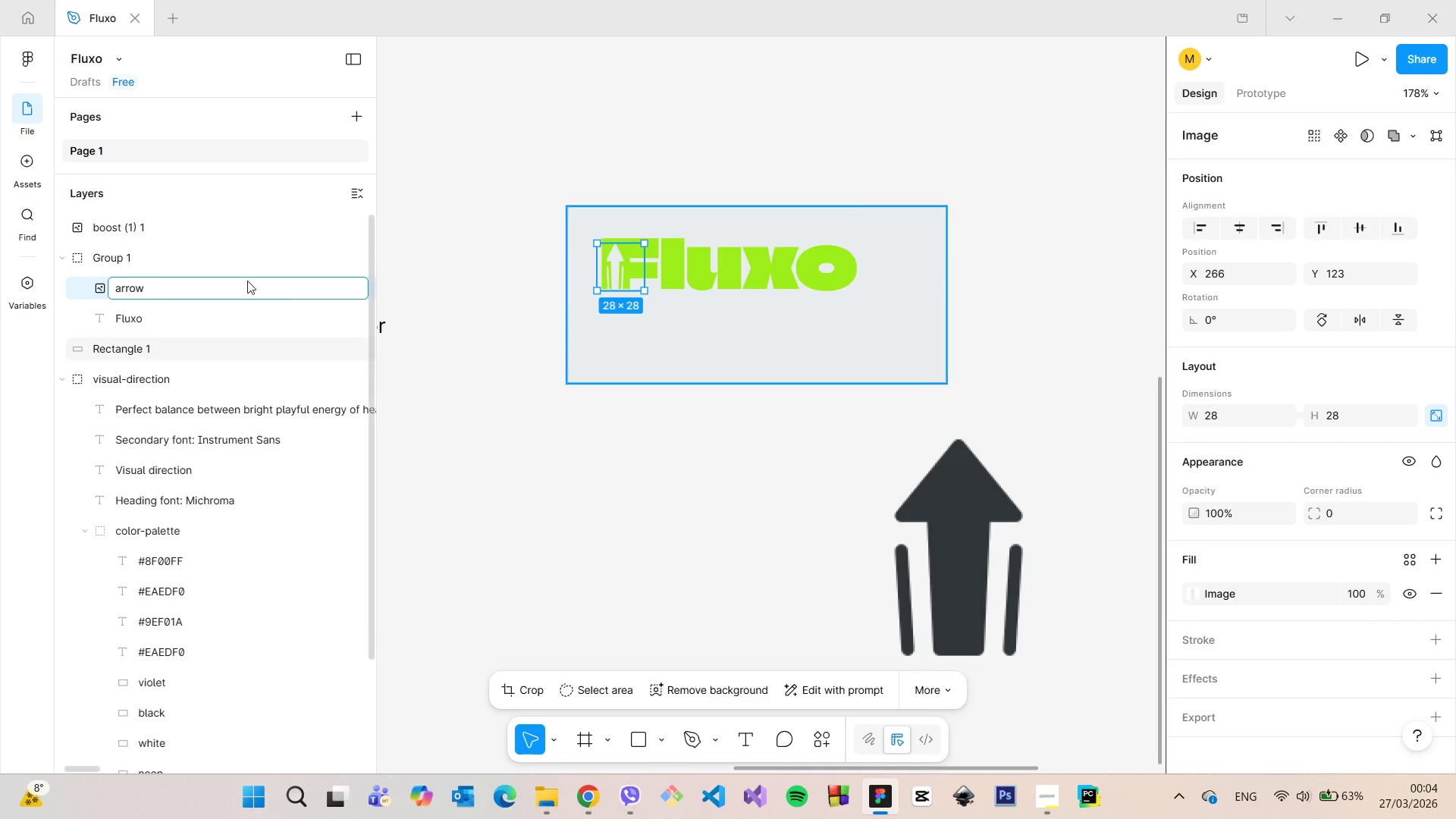 
left_click([210, 259])
 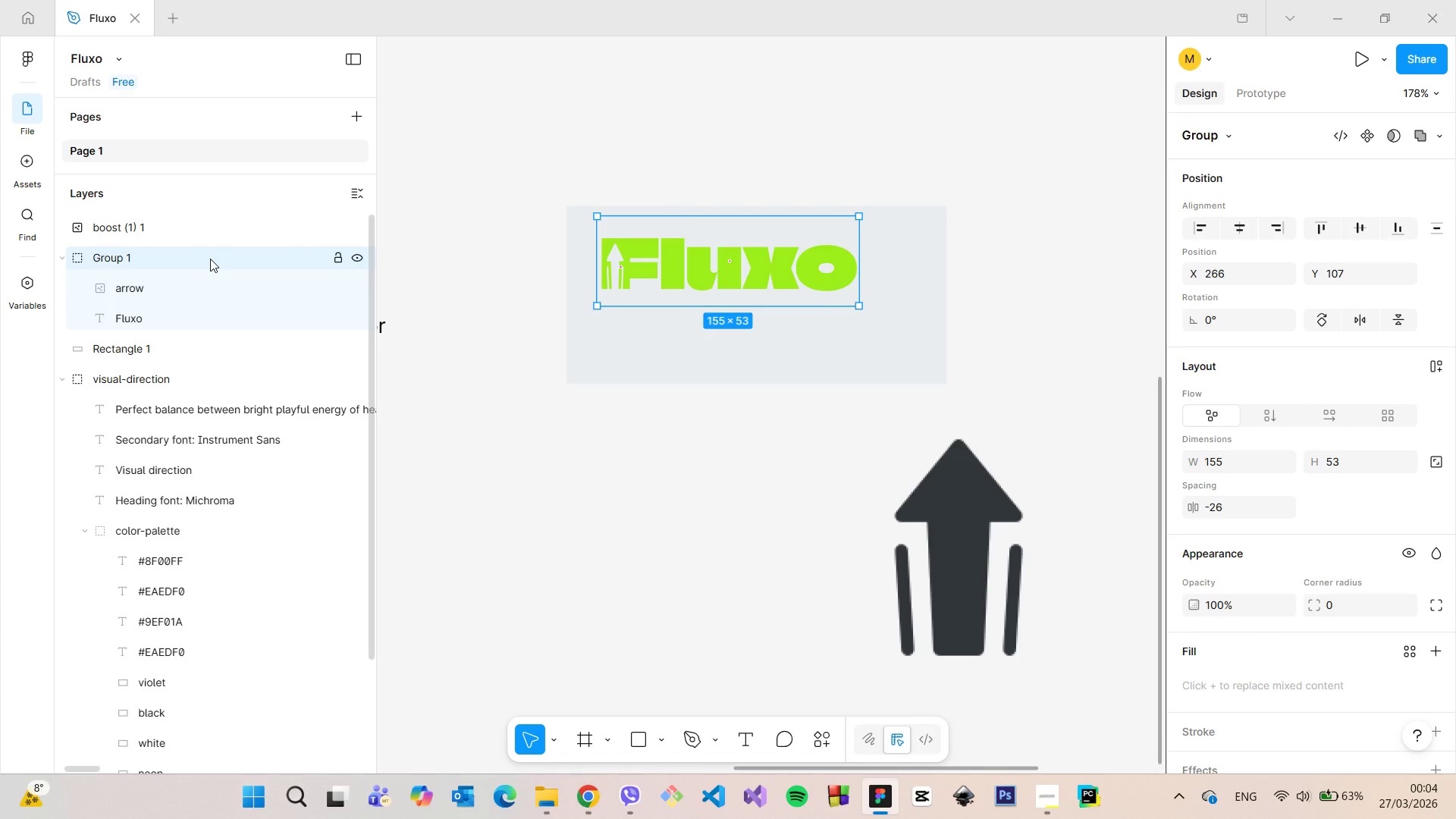 
double_click([210, 259])
 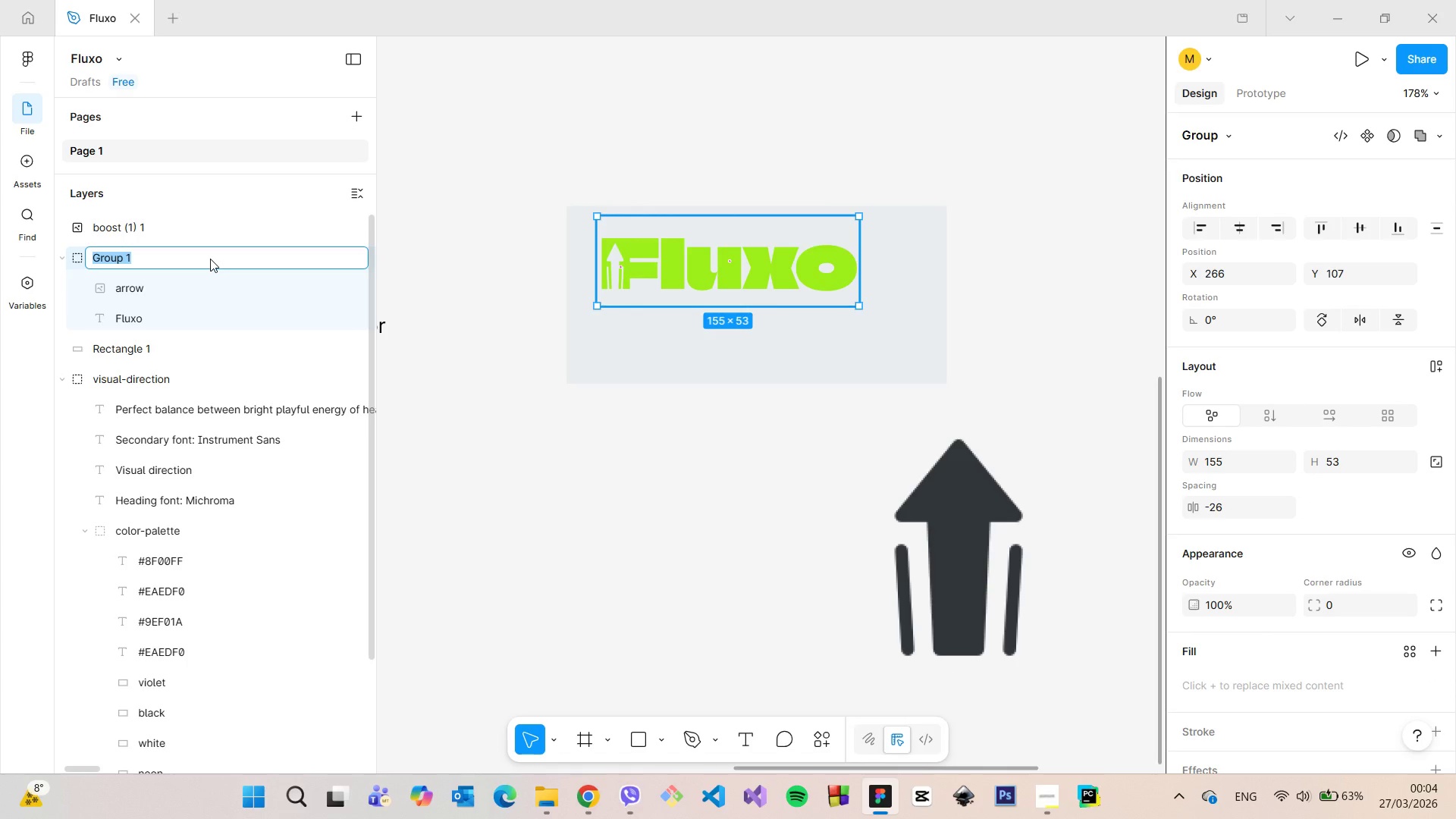 
type(logo-name)
 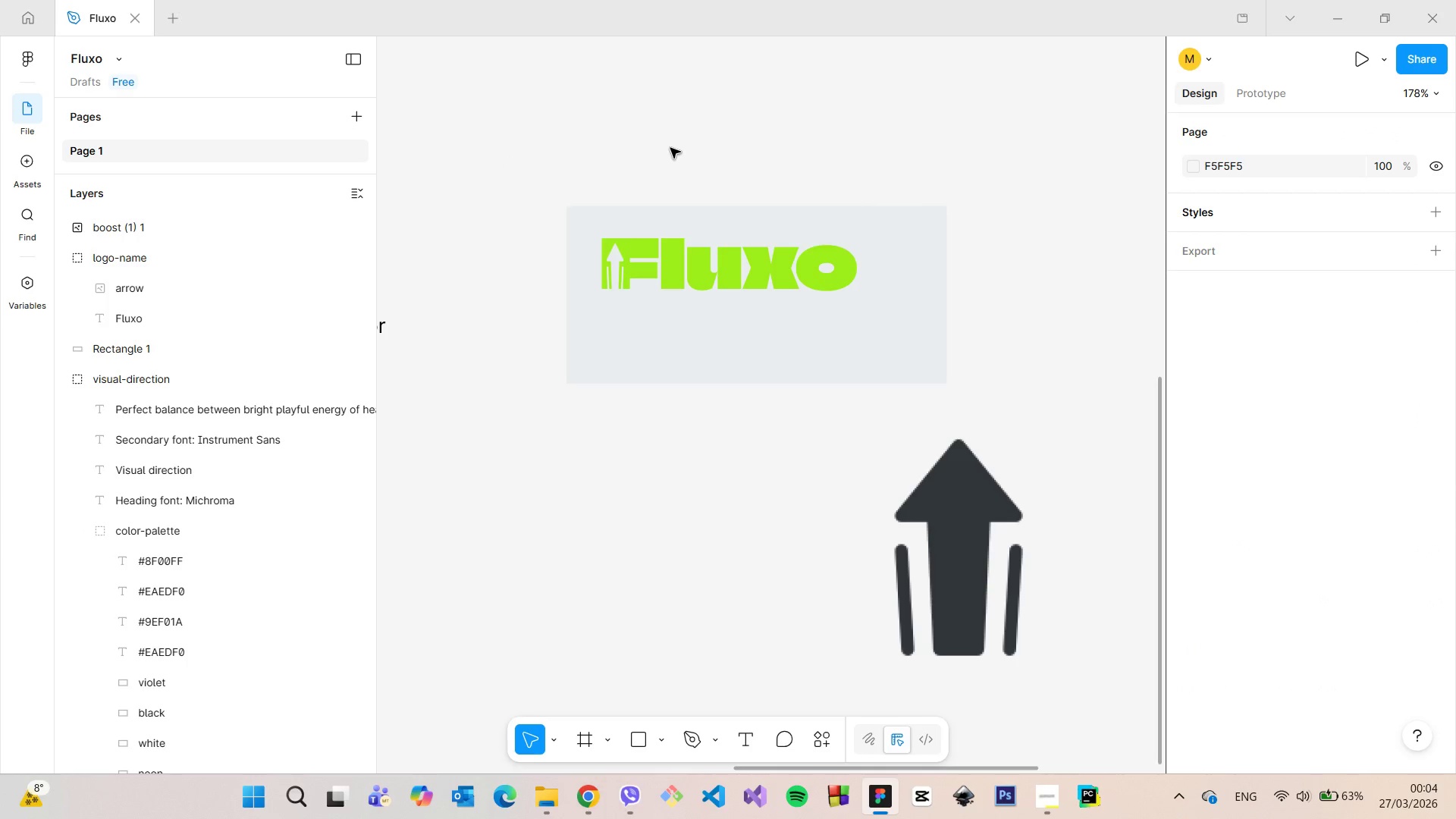 
left_click([726, 258])
 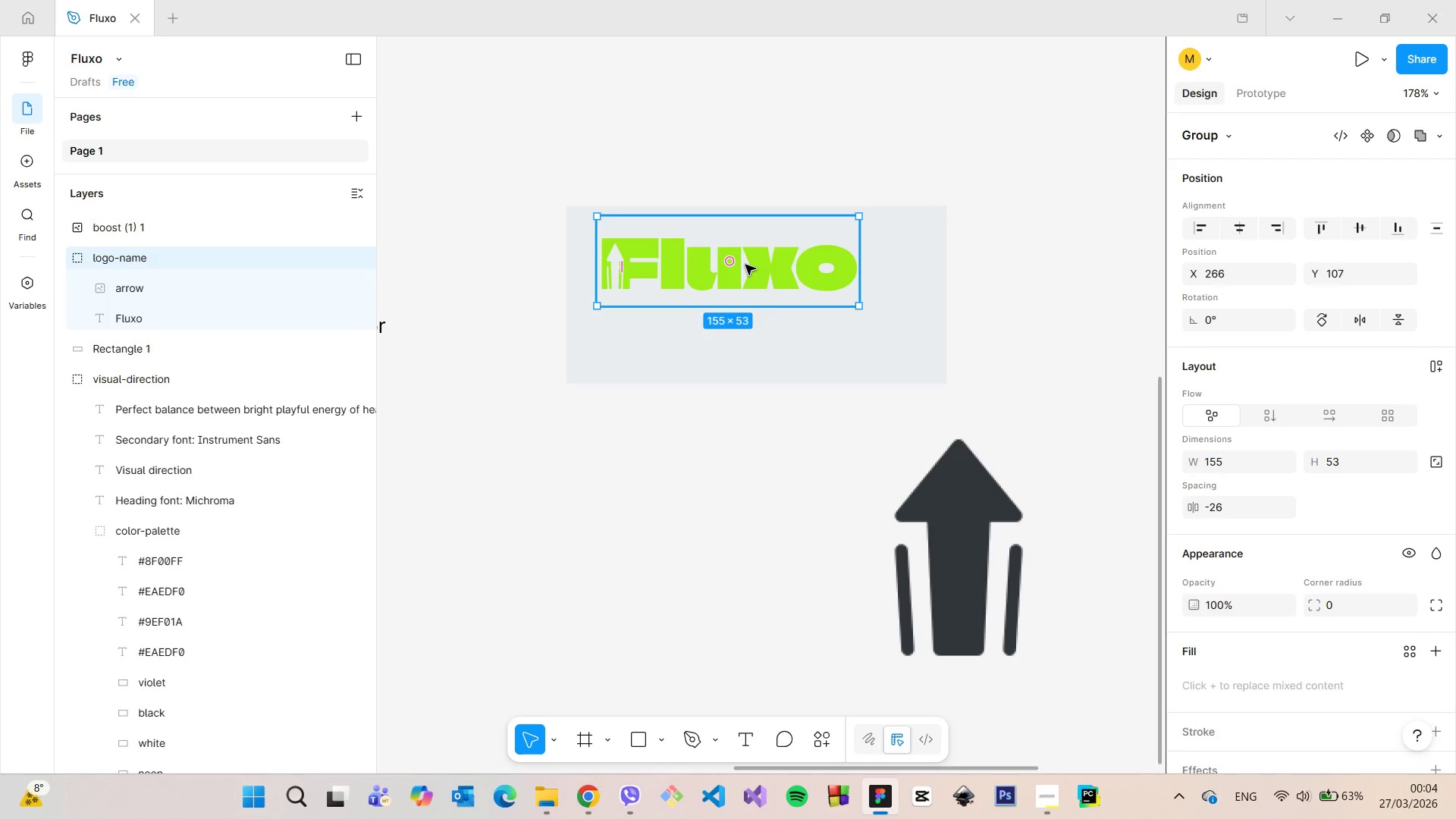 
left_click_drag(start_coordinate=[753, 256], to_coordinate=[761, 278])
 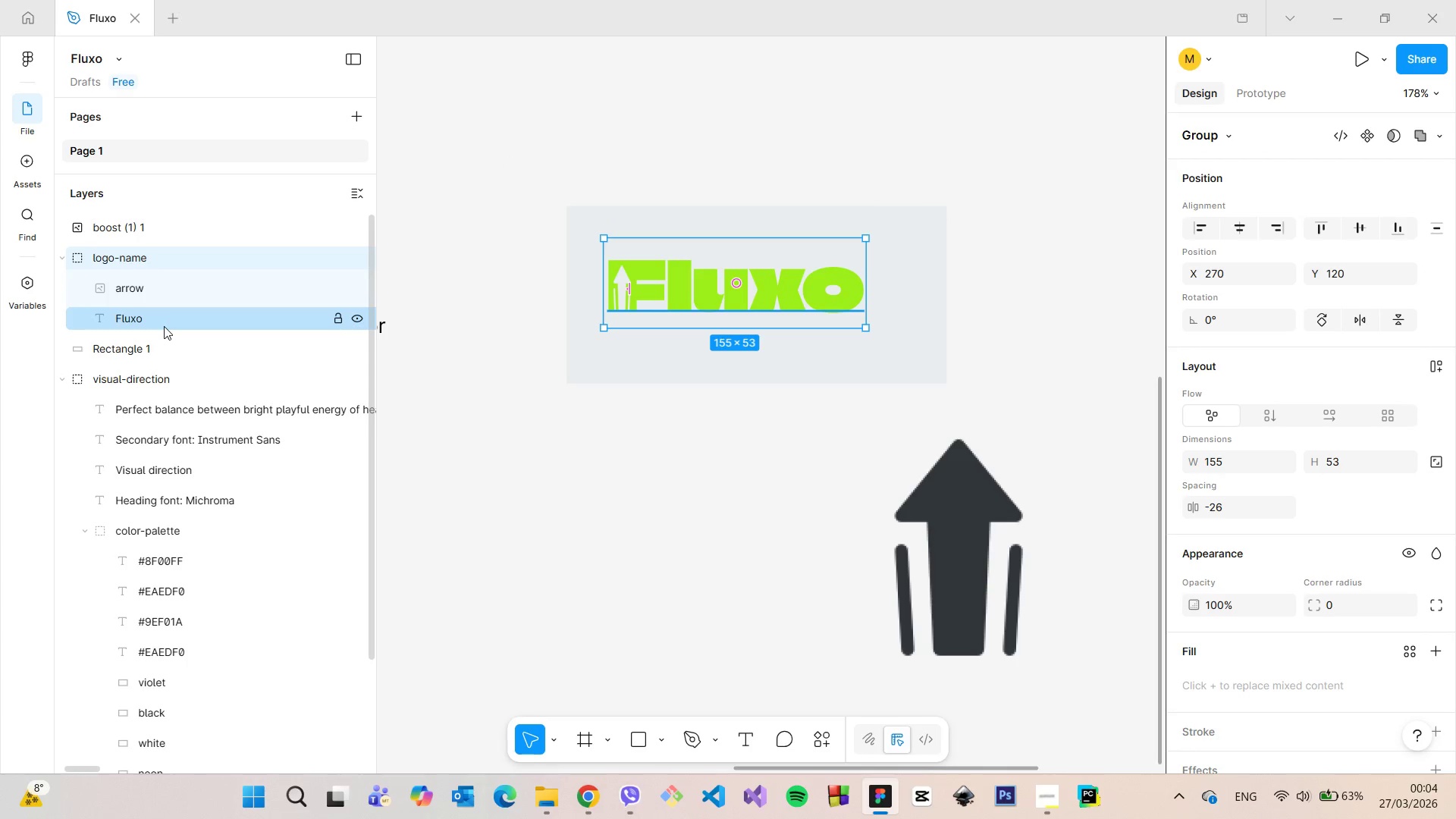 
left_click([164, 326])
 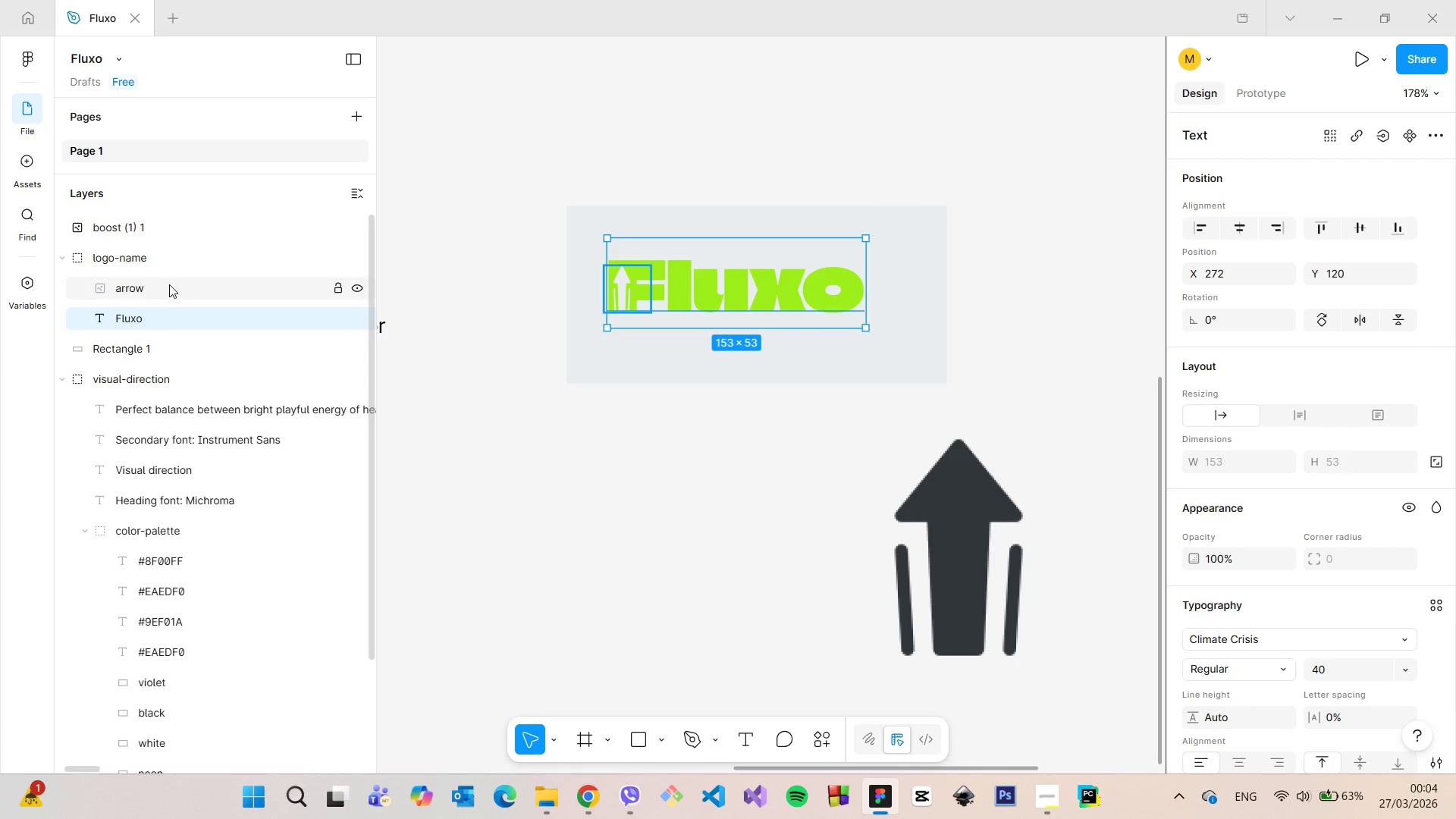 
left_click([160, 262])
 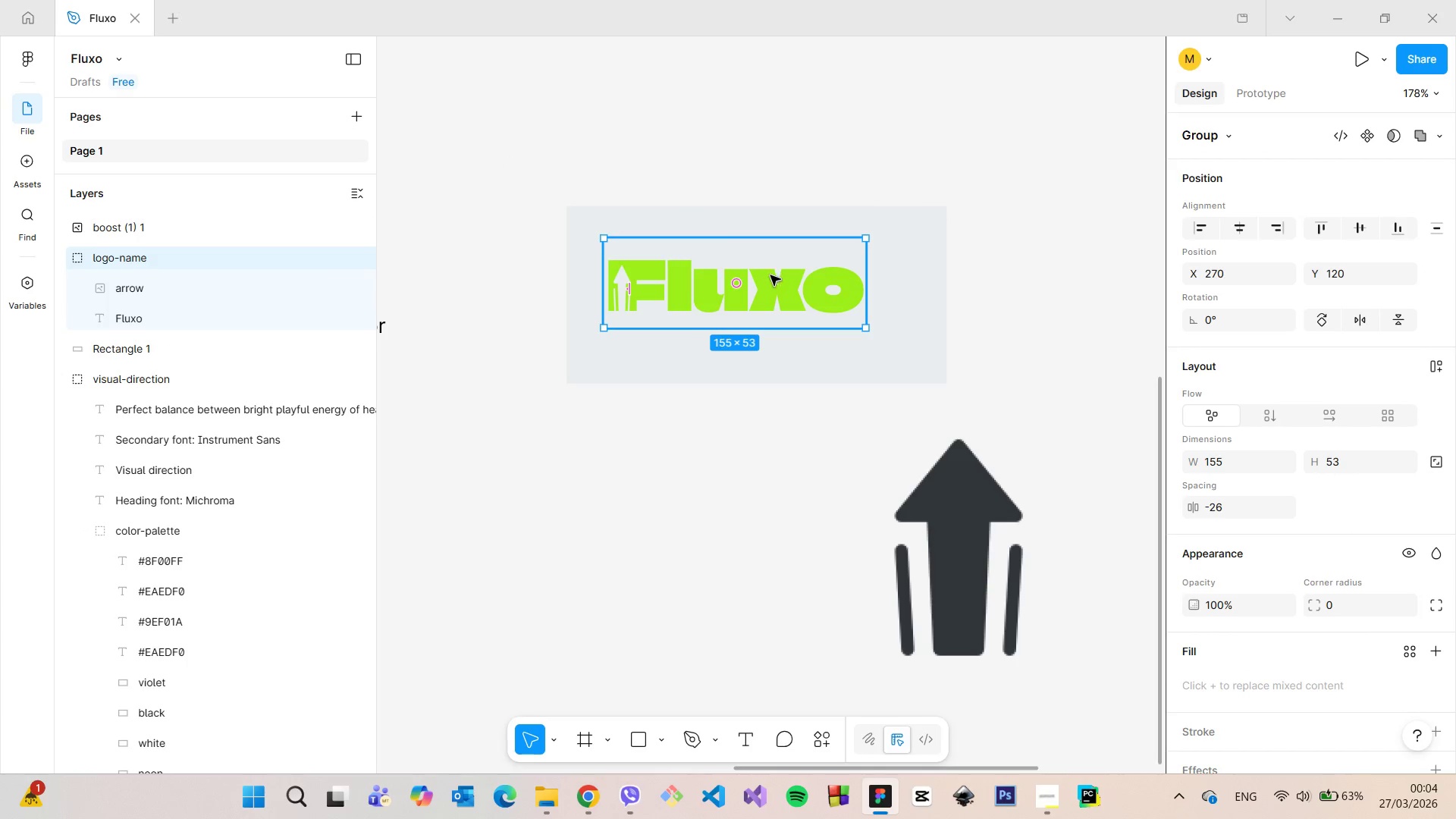 
scroll: coordinate [770, 275], scroll_direction: down, amount: 2.0
 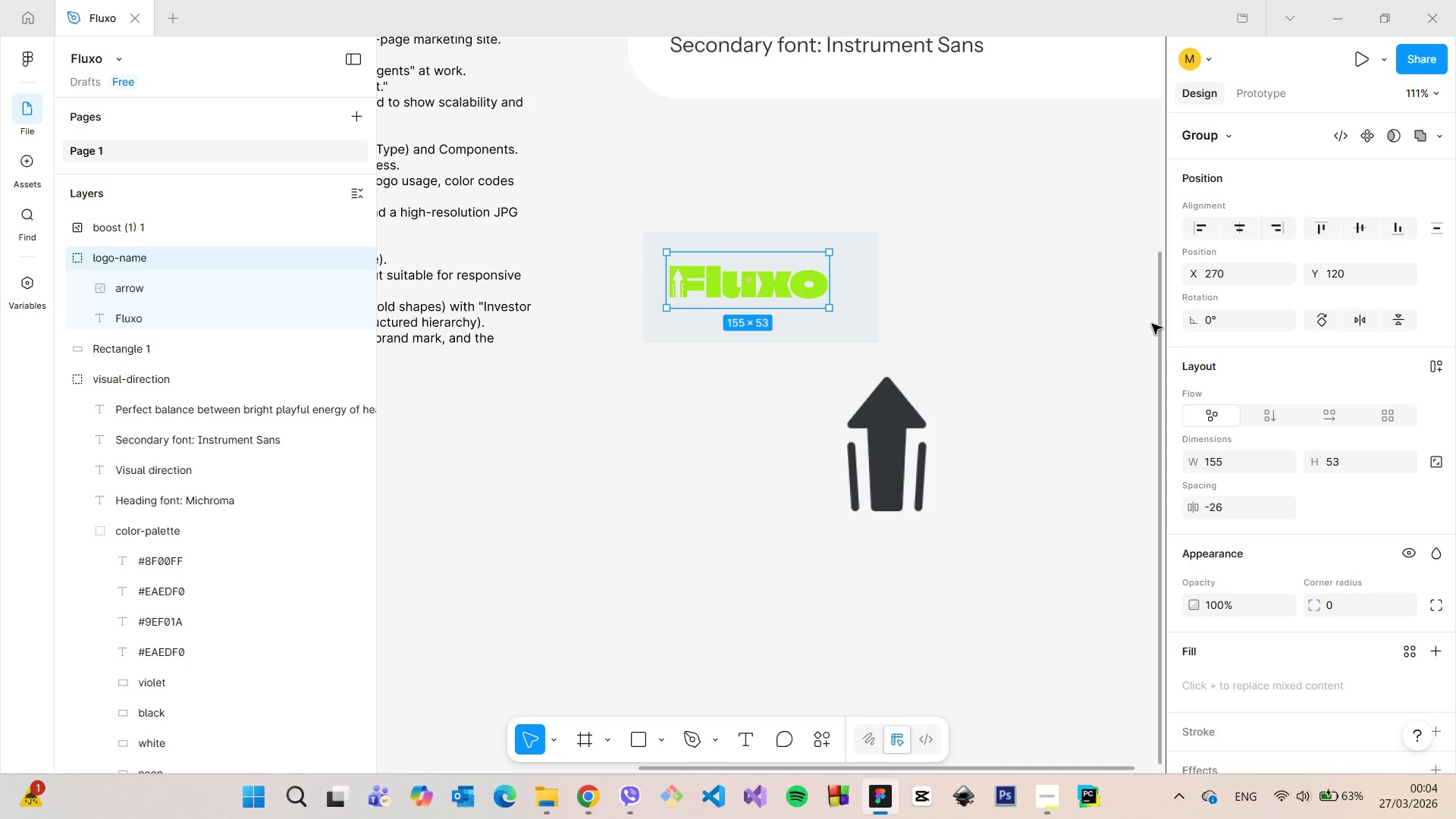 
left_click_drag(start_coordinate=[1156, 324], to_coordinate=[1144, 233])
 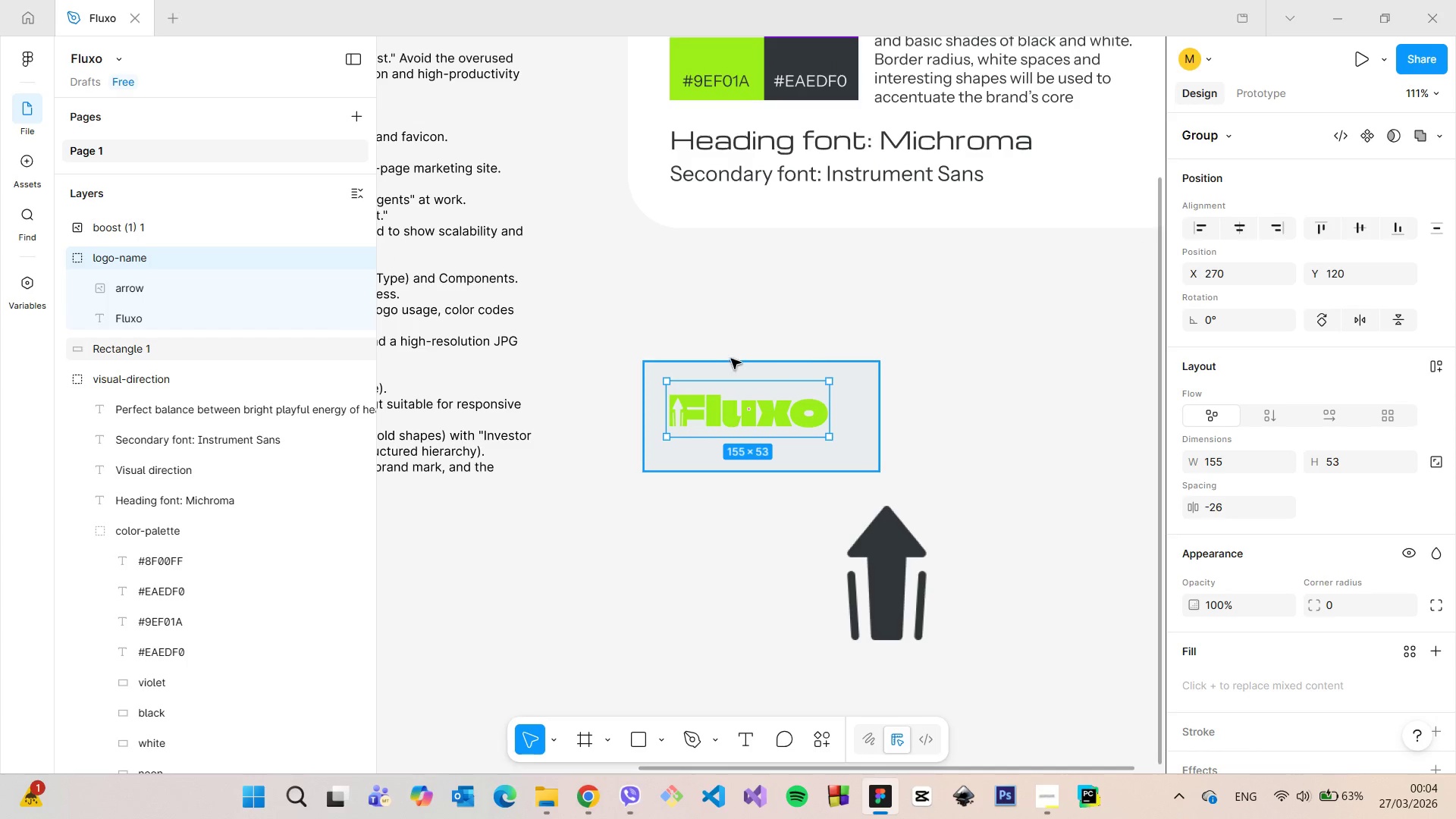 
scroll: coordinate [714, 364], scroll_direction: up, amount: 5.0
 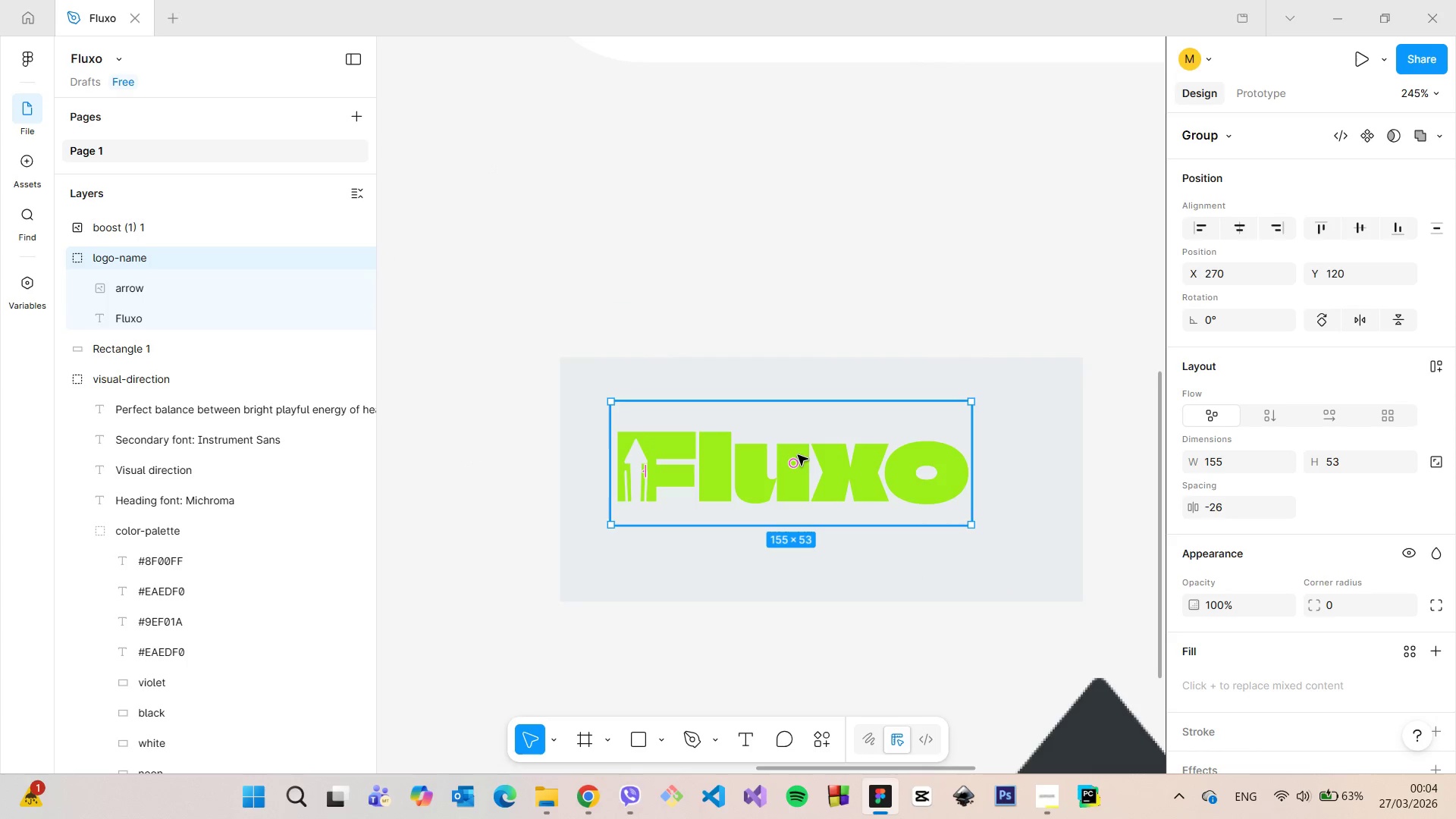 
left_click_drag(start_coordinate=[811, 454], to_coordinate=[839, 469])
 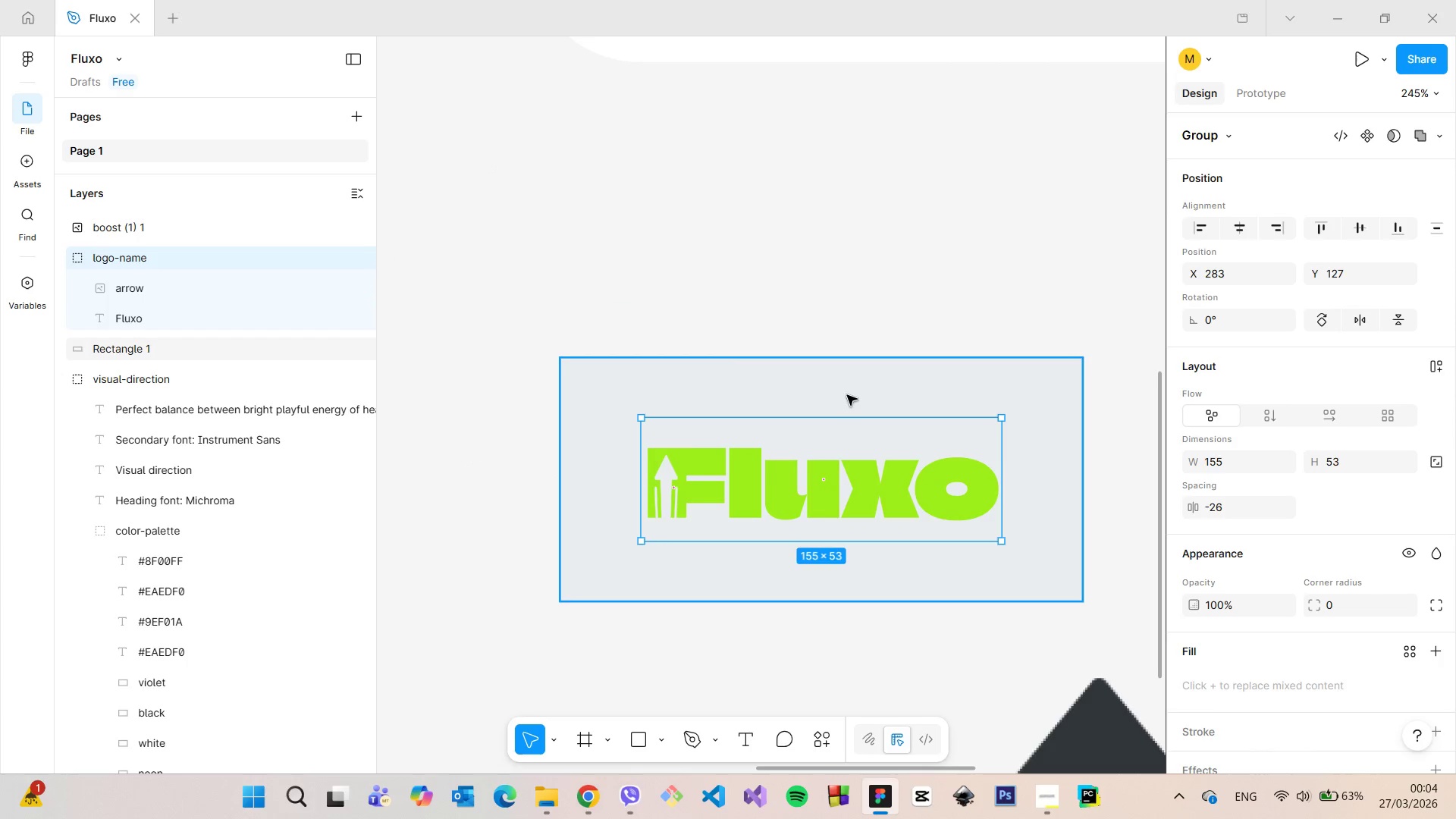 
left_click([847, 395])
 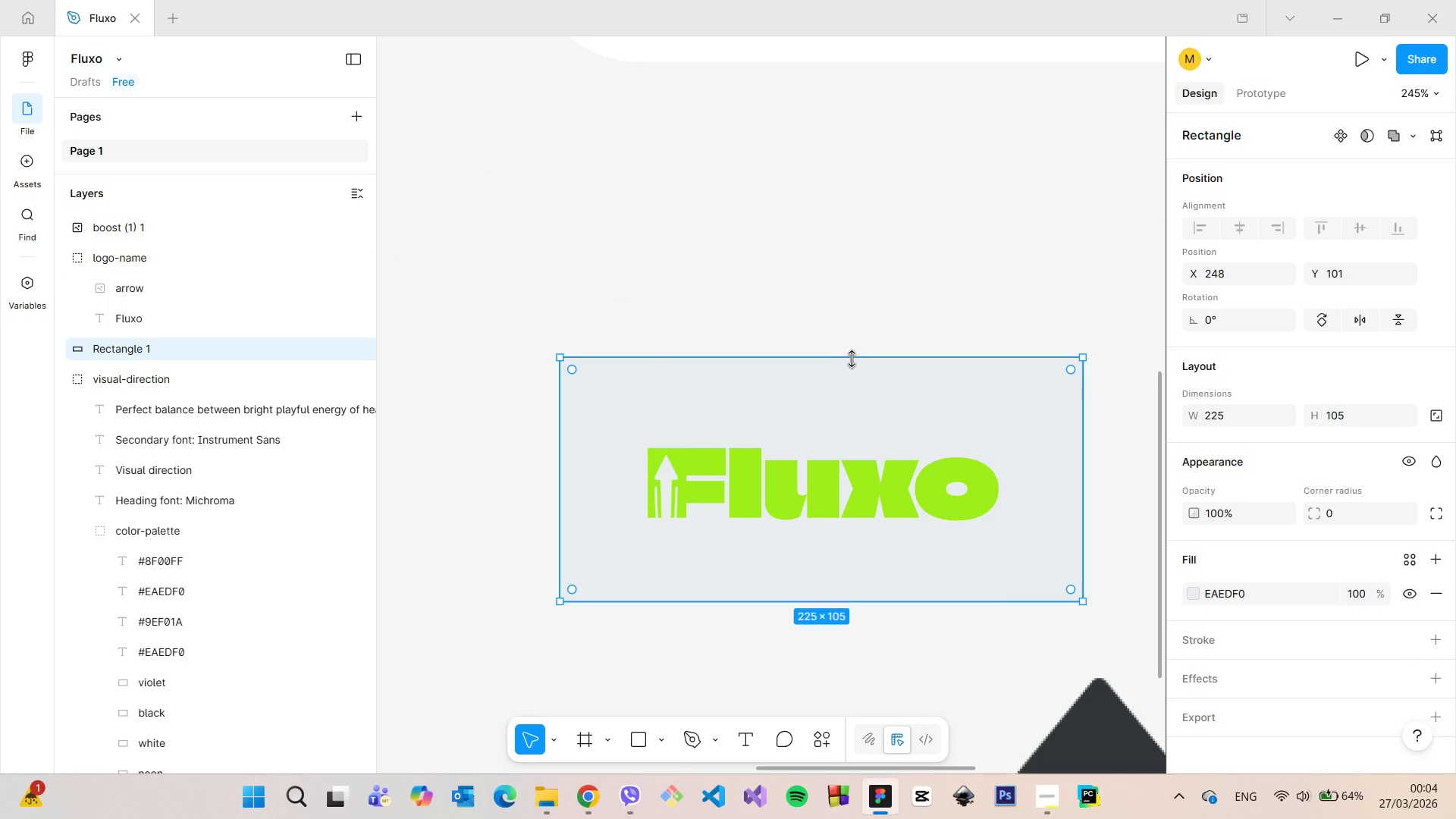 
left_click_drag(start_coordinate=[852, 358], to_coordinate=[853, 395])
 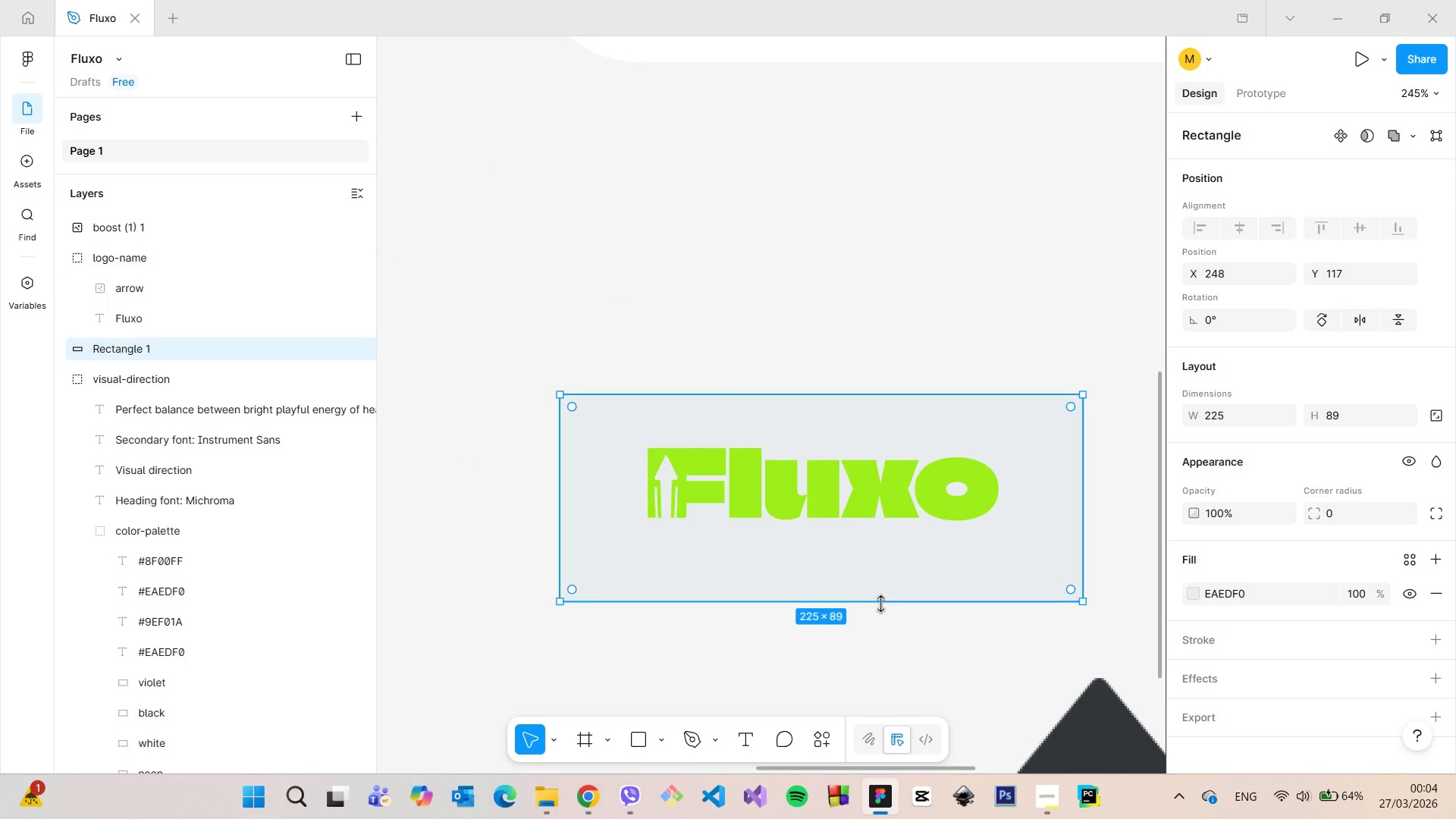 
left_click_drag(start_coordinate=[880, 604], to_coordinate=[883, 557])
 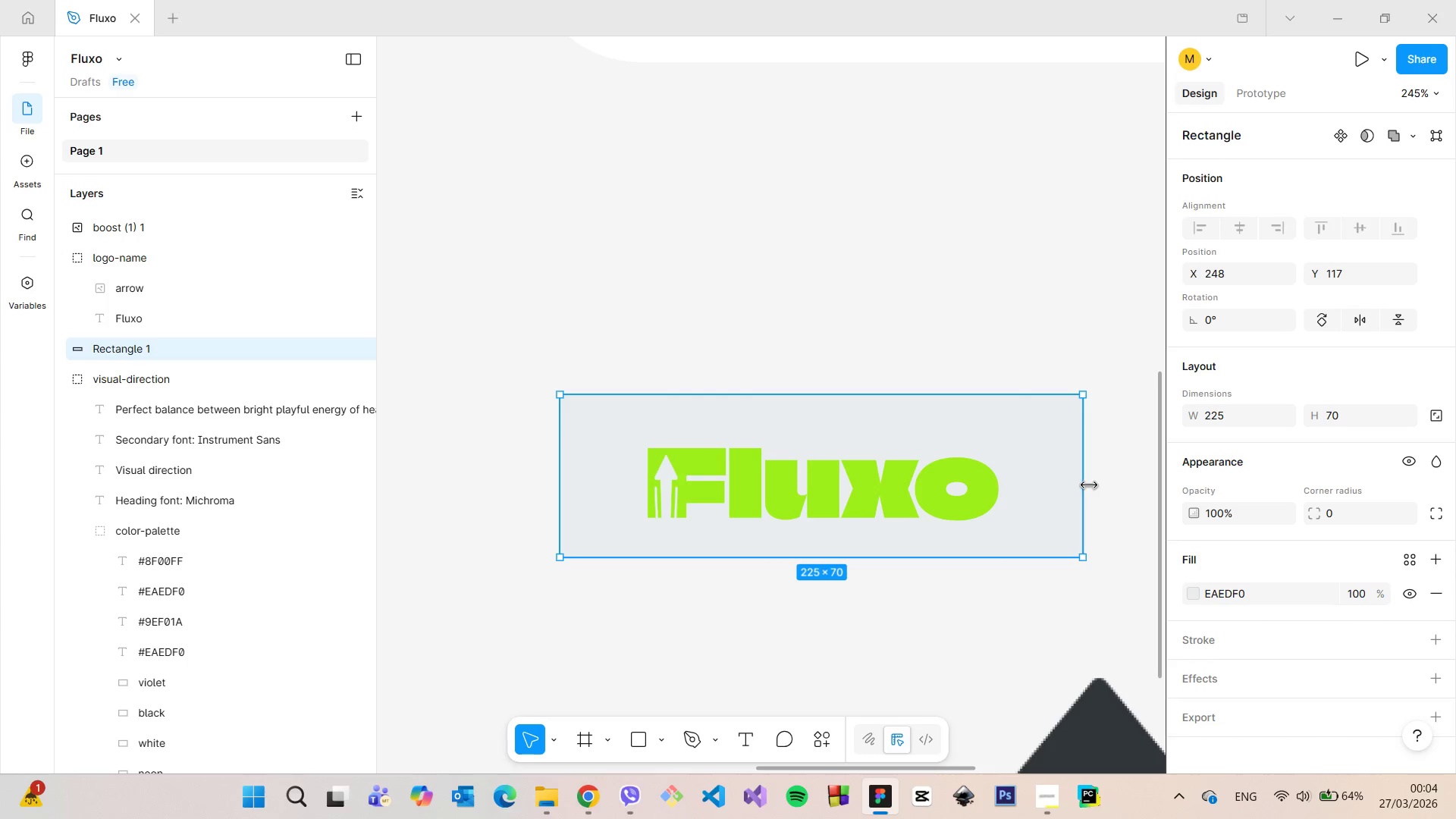 
left_click_drag(start_coordinate=[1089, 485], to_coordinate=[1026, 494])
 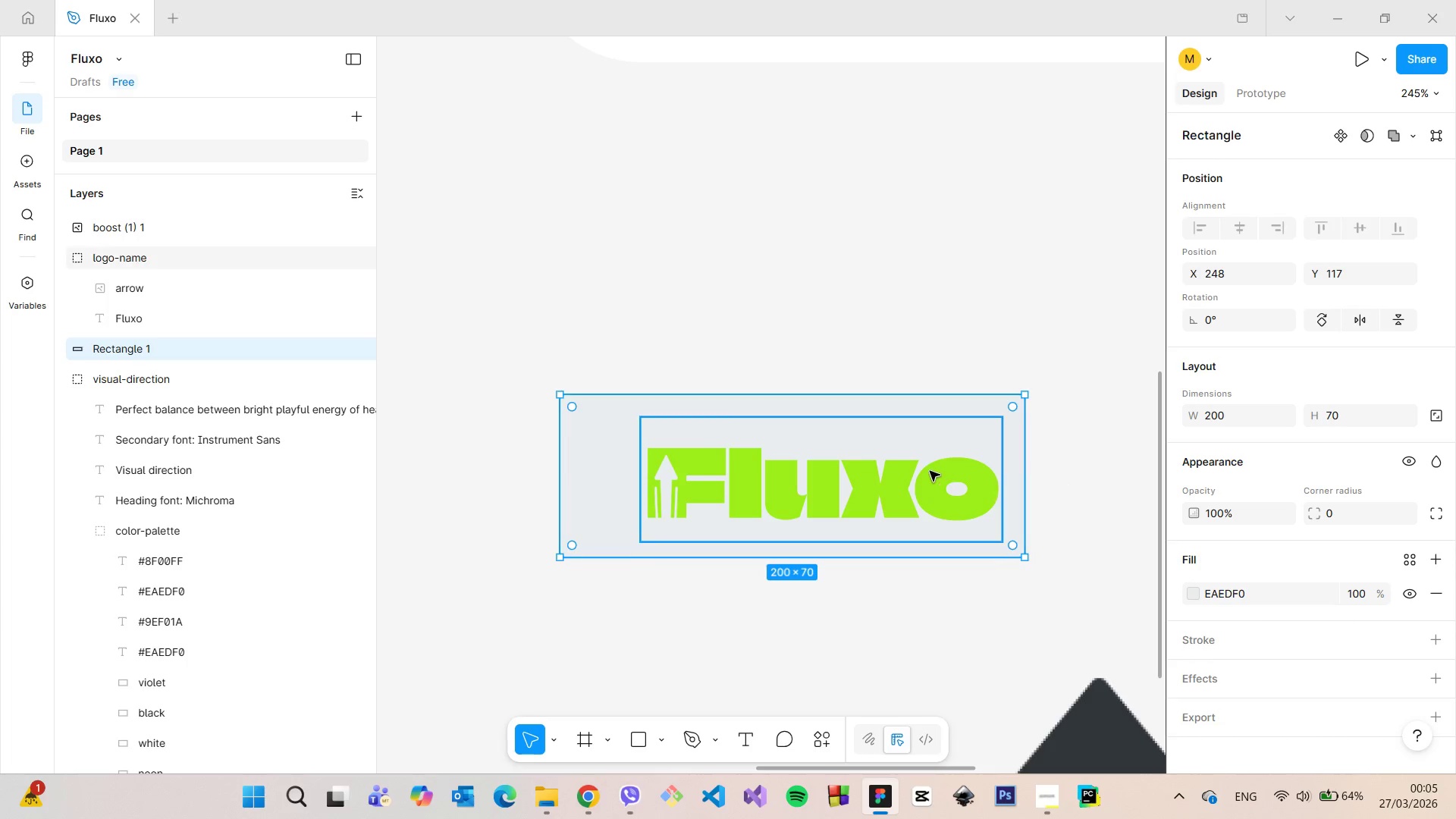 
left_click([930, 471])
 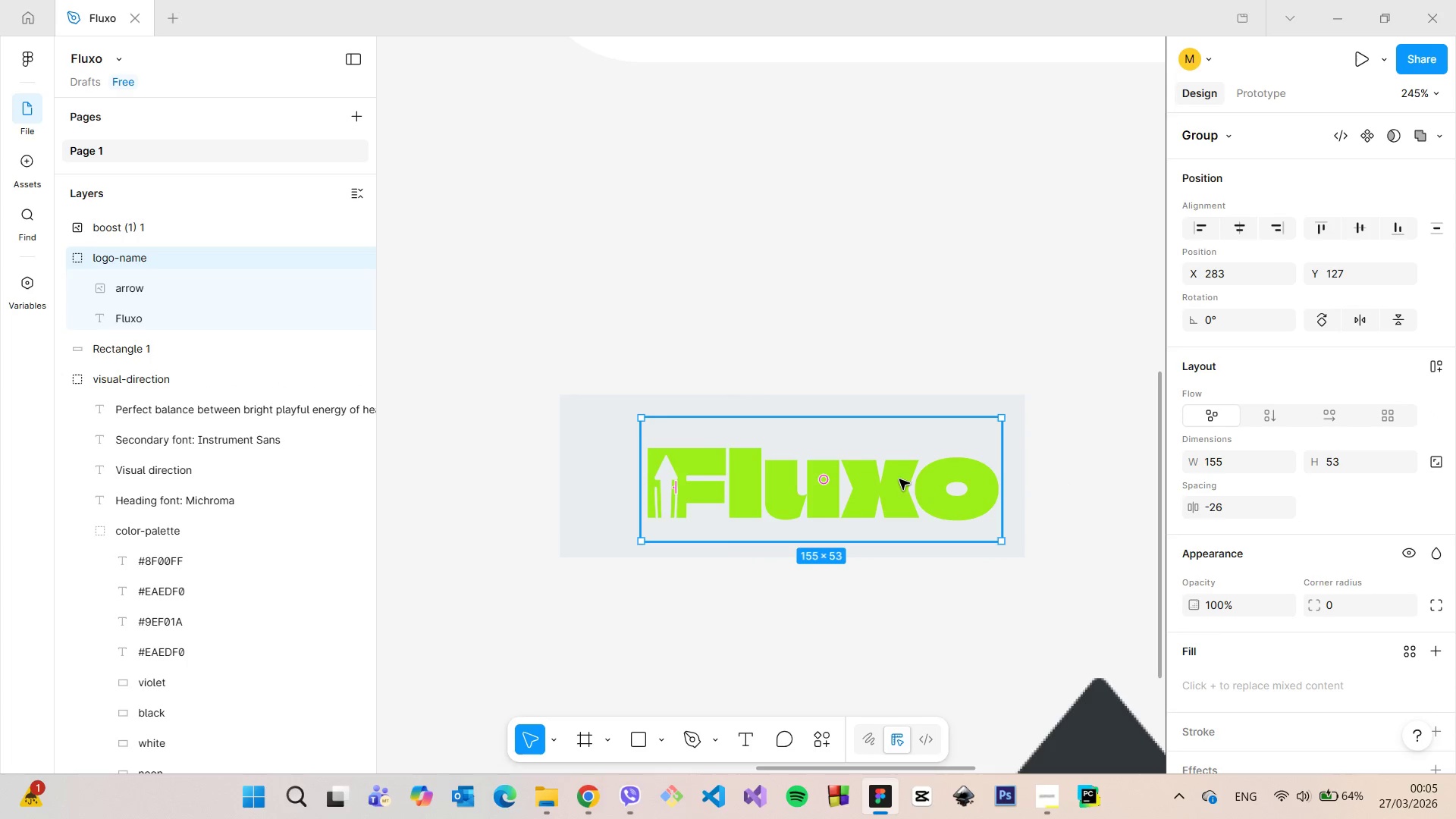 
left_click_drag(start_coordinate=[899, 479], to_coordinate=[872, 481])
 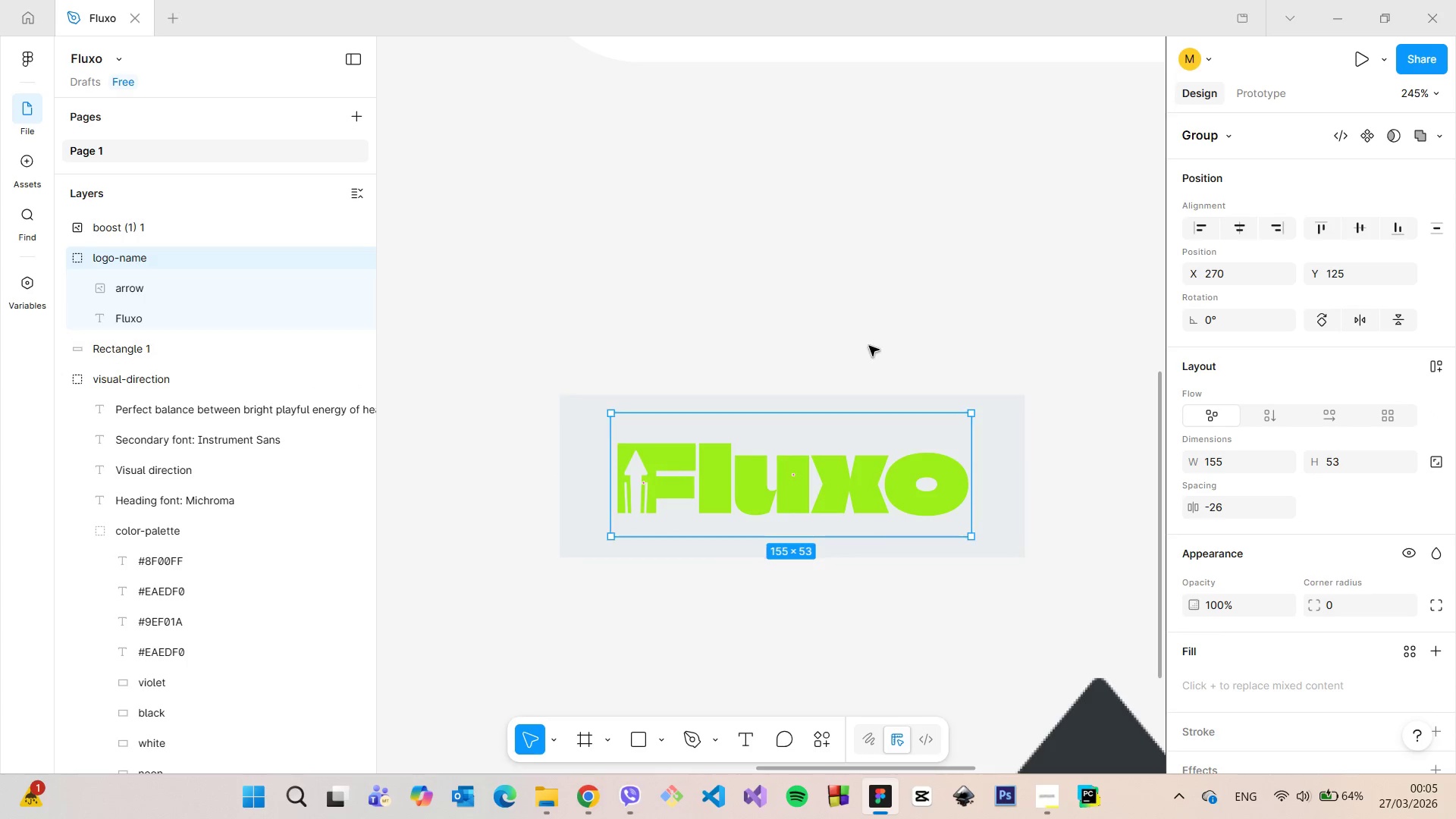 
left_click([869, 346])
 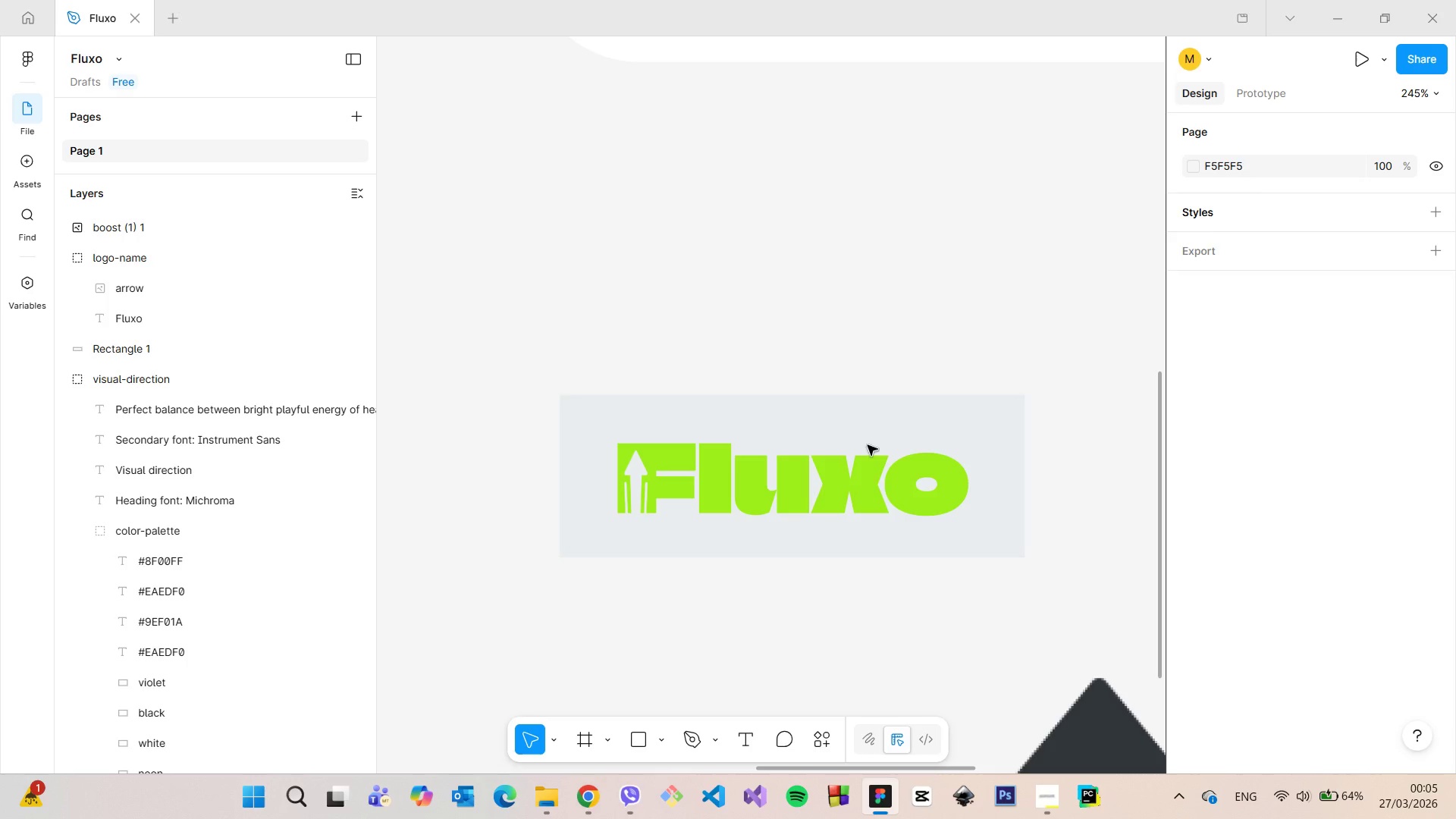 
left_click([867, 489])
 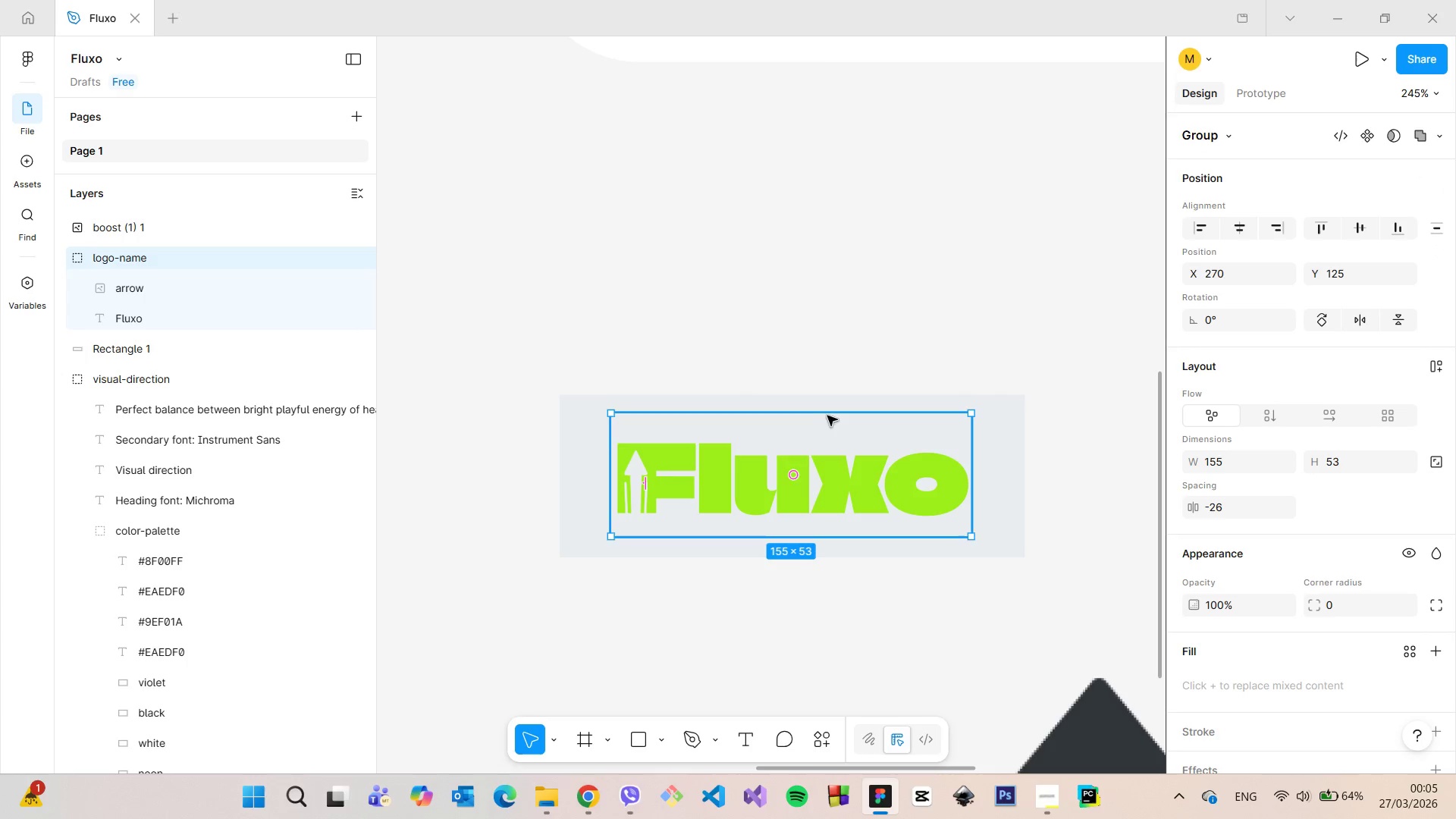 
hold_key(key=AltLeft, duration=1.52)
 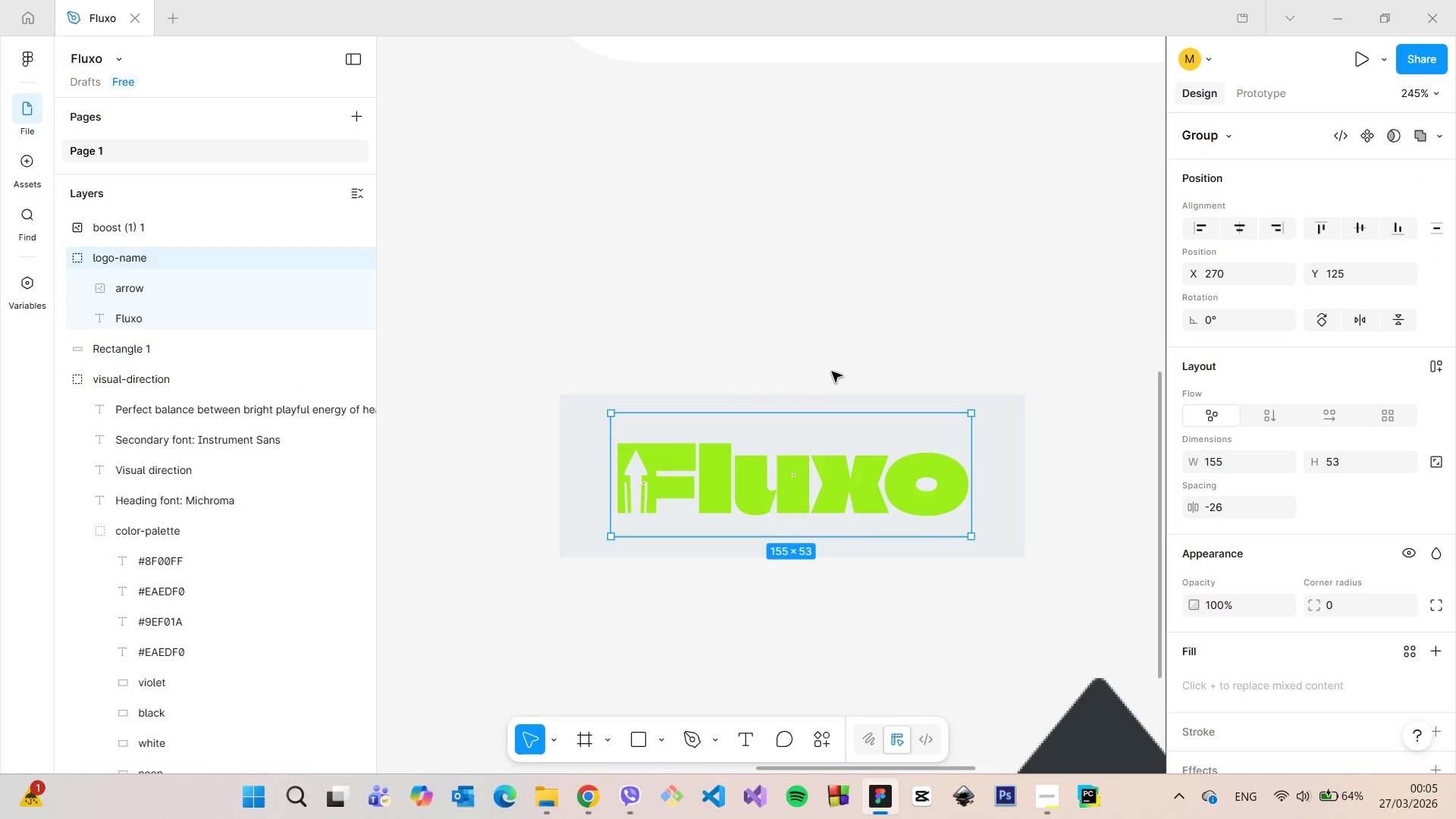 
hold_key(key=AltLeft, duration=0.39)
 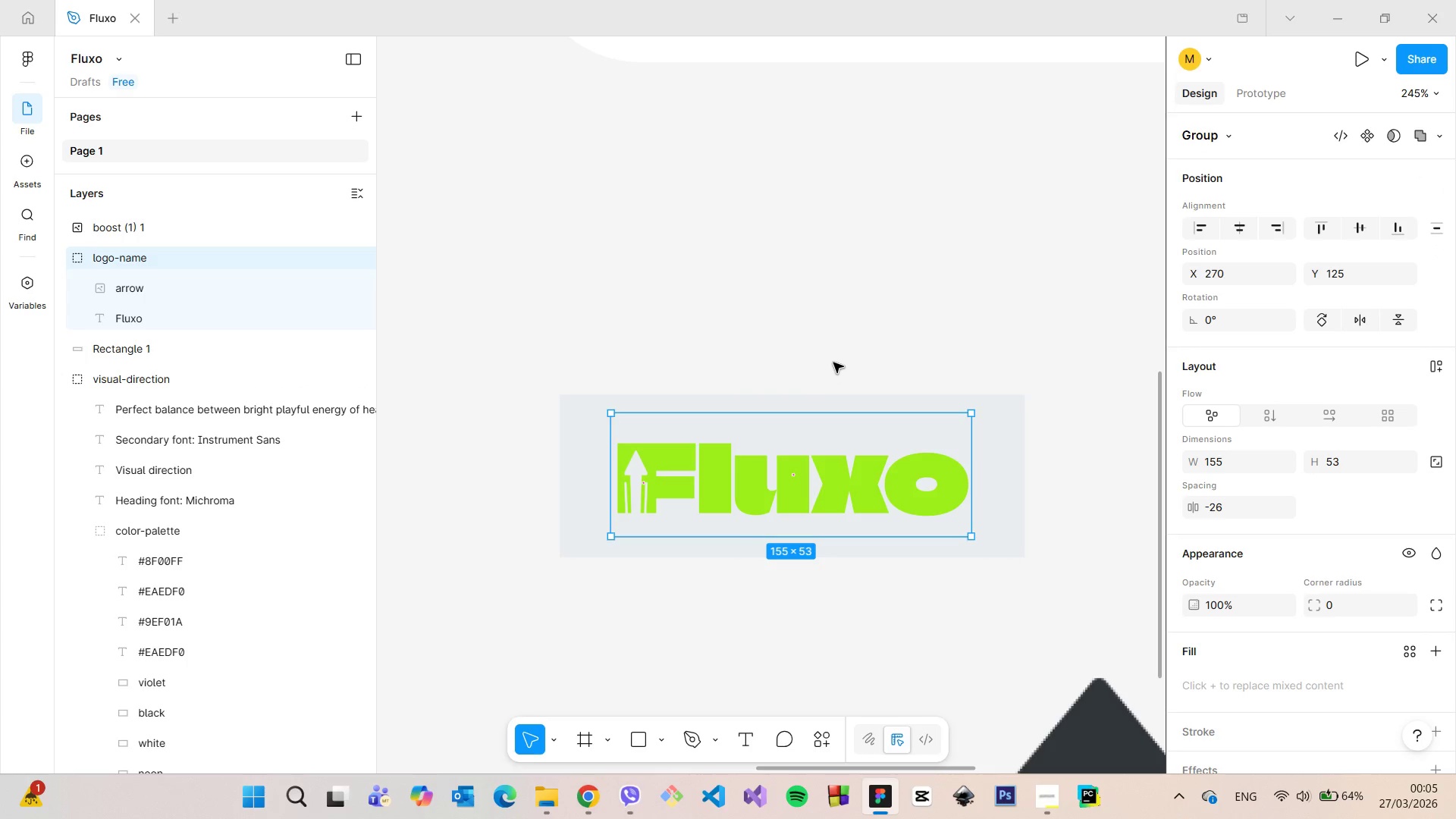 
left_click([833, 362])
 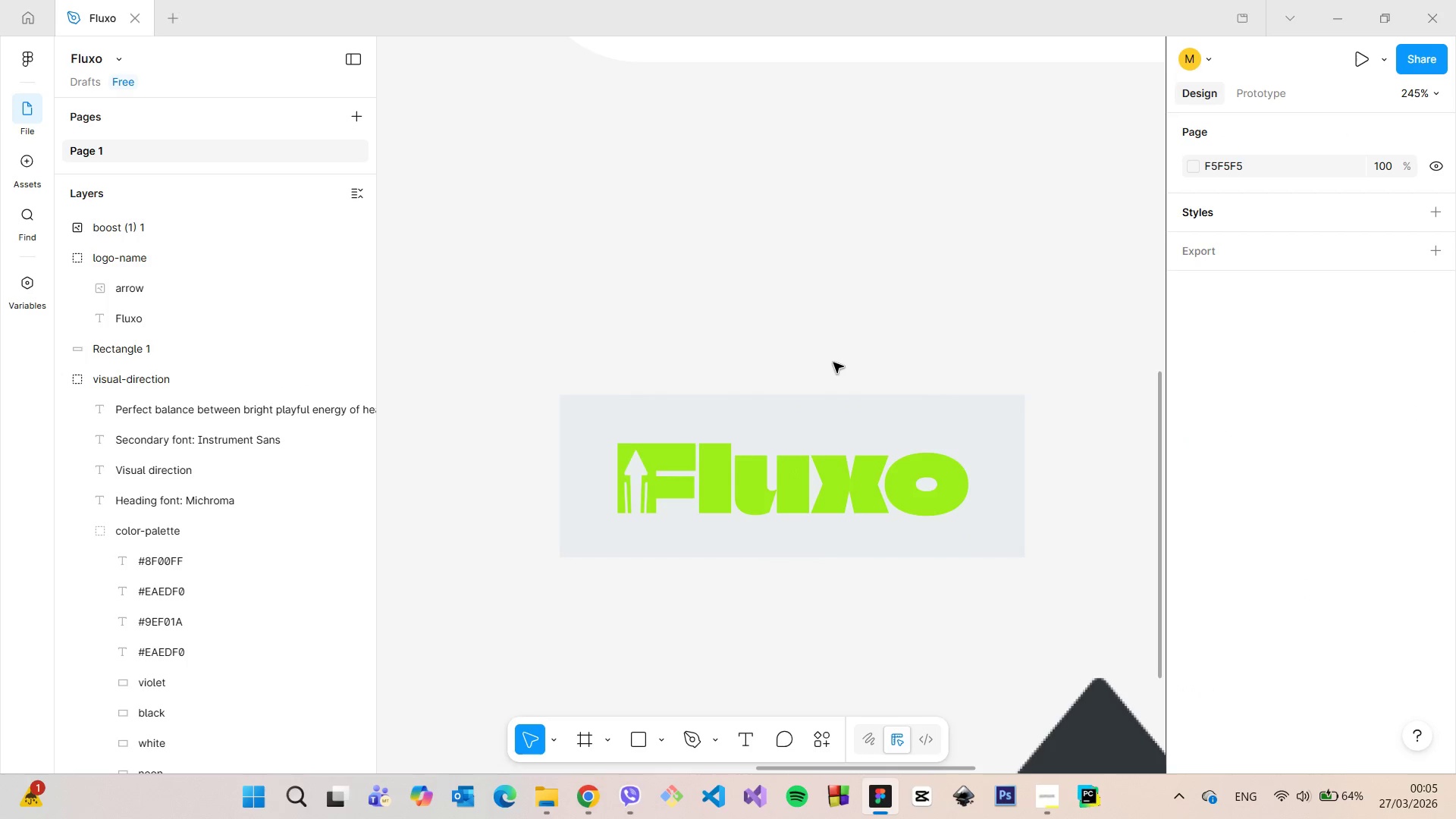 
scroll: coordinate [833, 363], scroll_direction: down, amount: 8.0
 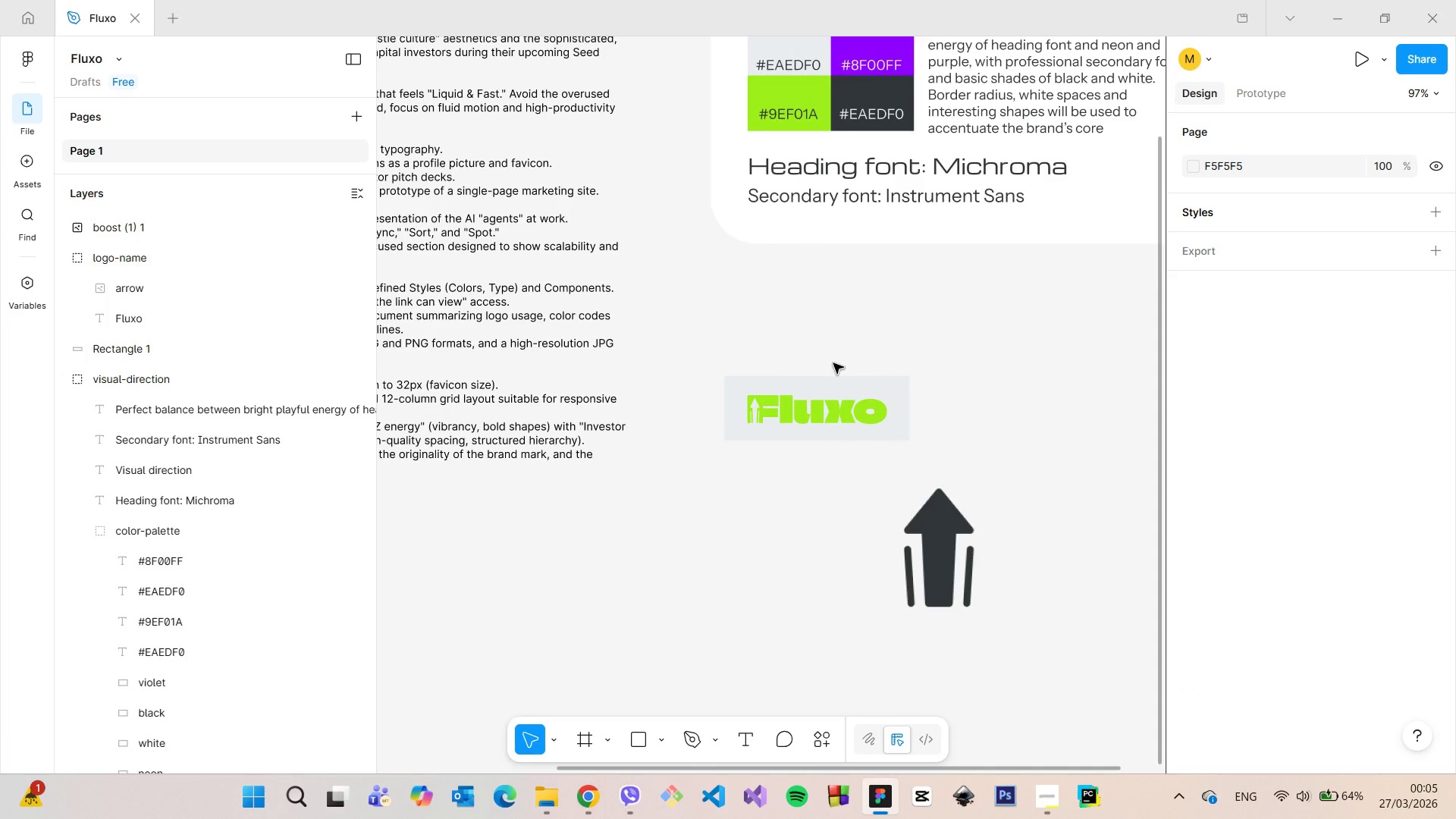 
scroll: coordinate [833, 363], scroll_direction: up, amount: 3.0
 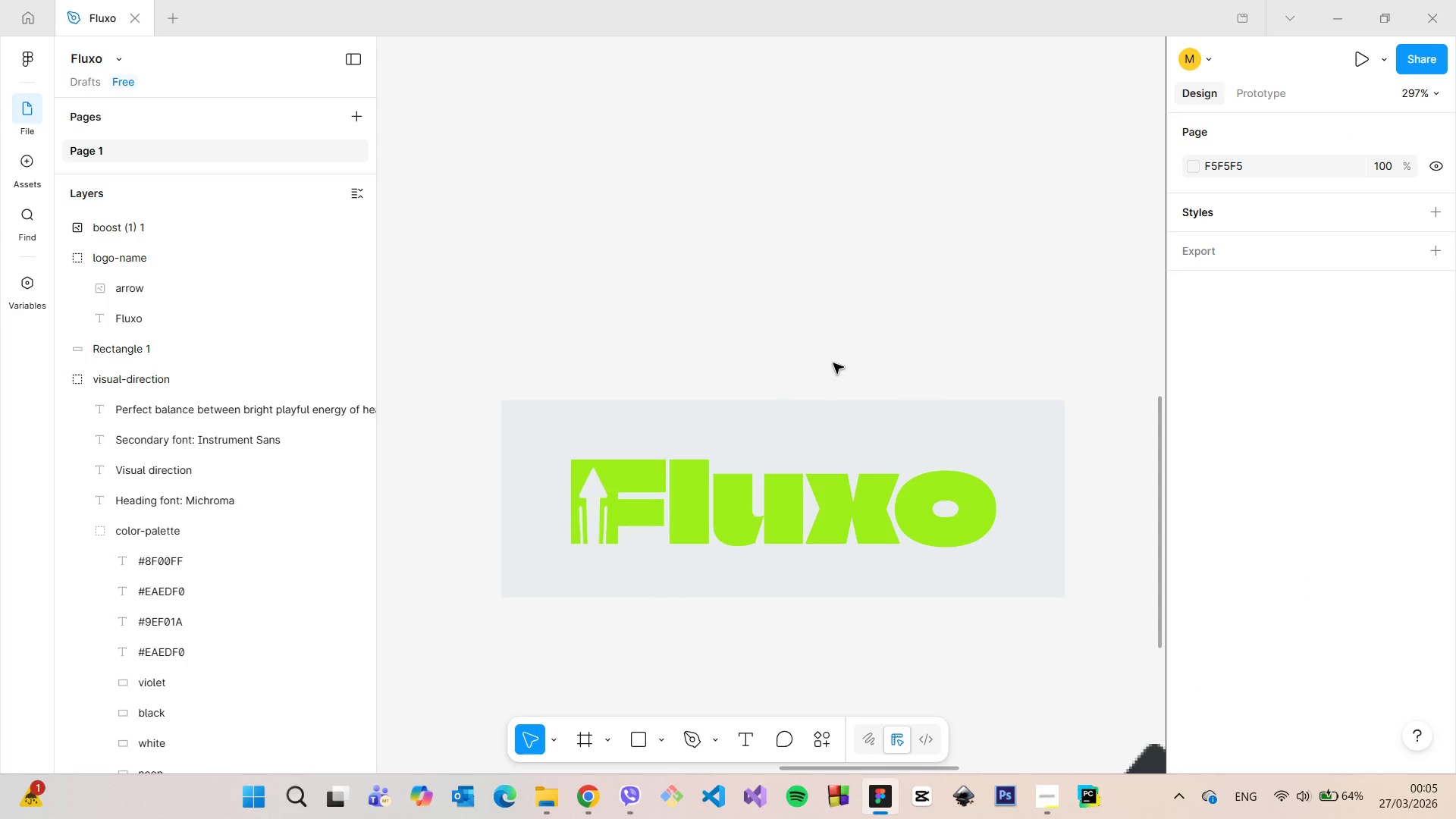 
scroll: coordinate [833, 366], scroll_direction: down, amount: 9.0
 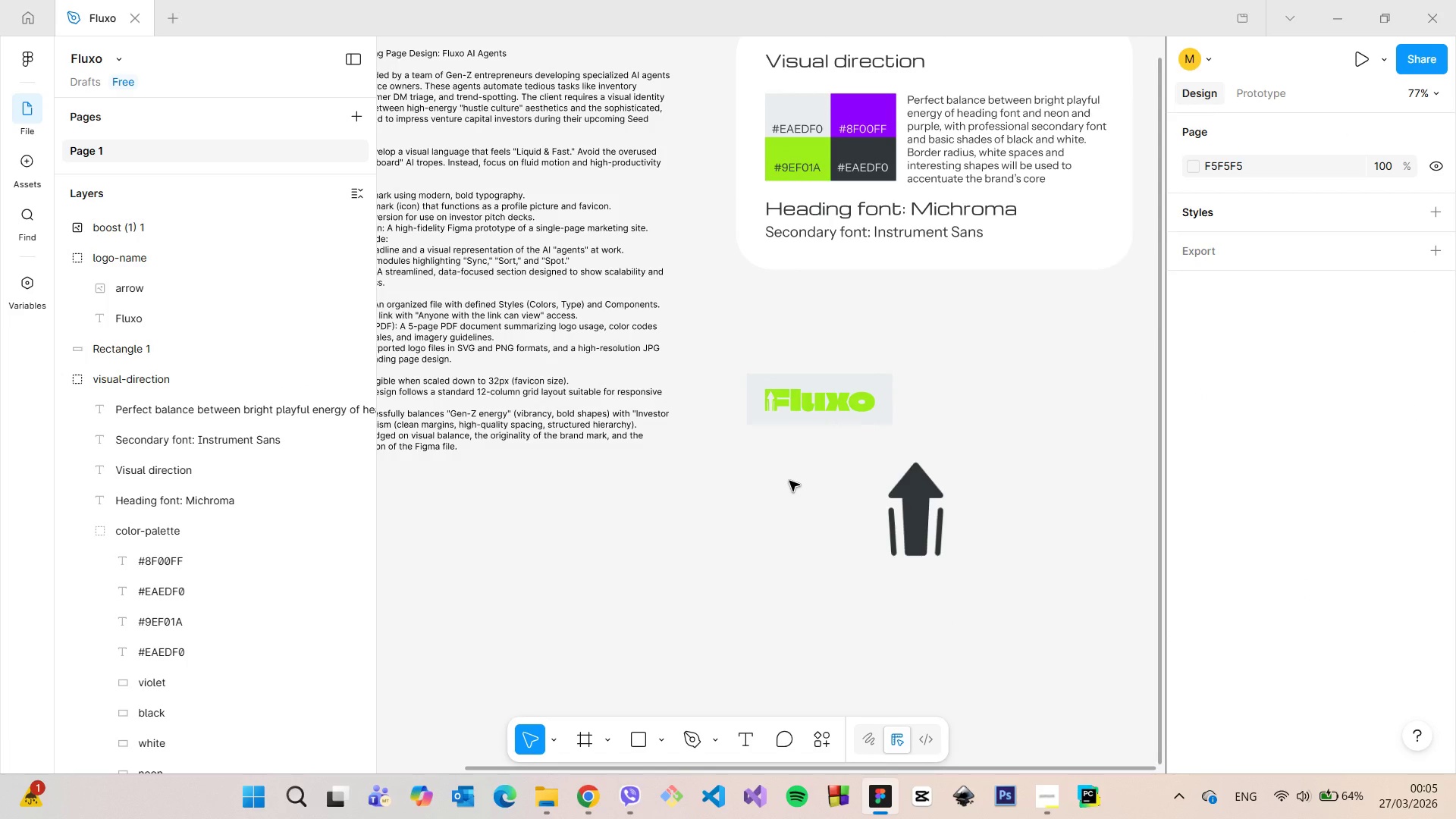 
scroll: coordinate [789, 481], scroll_direction: up, amount: 4.0
 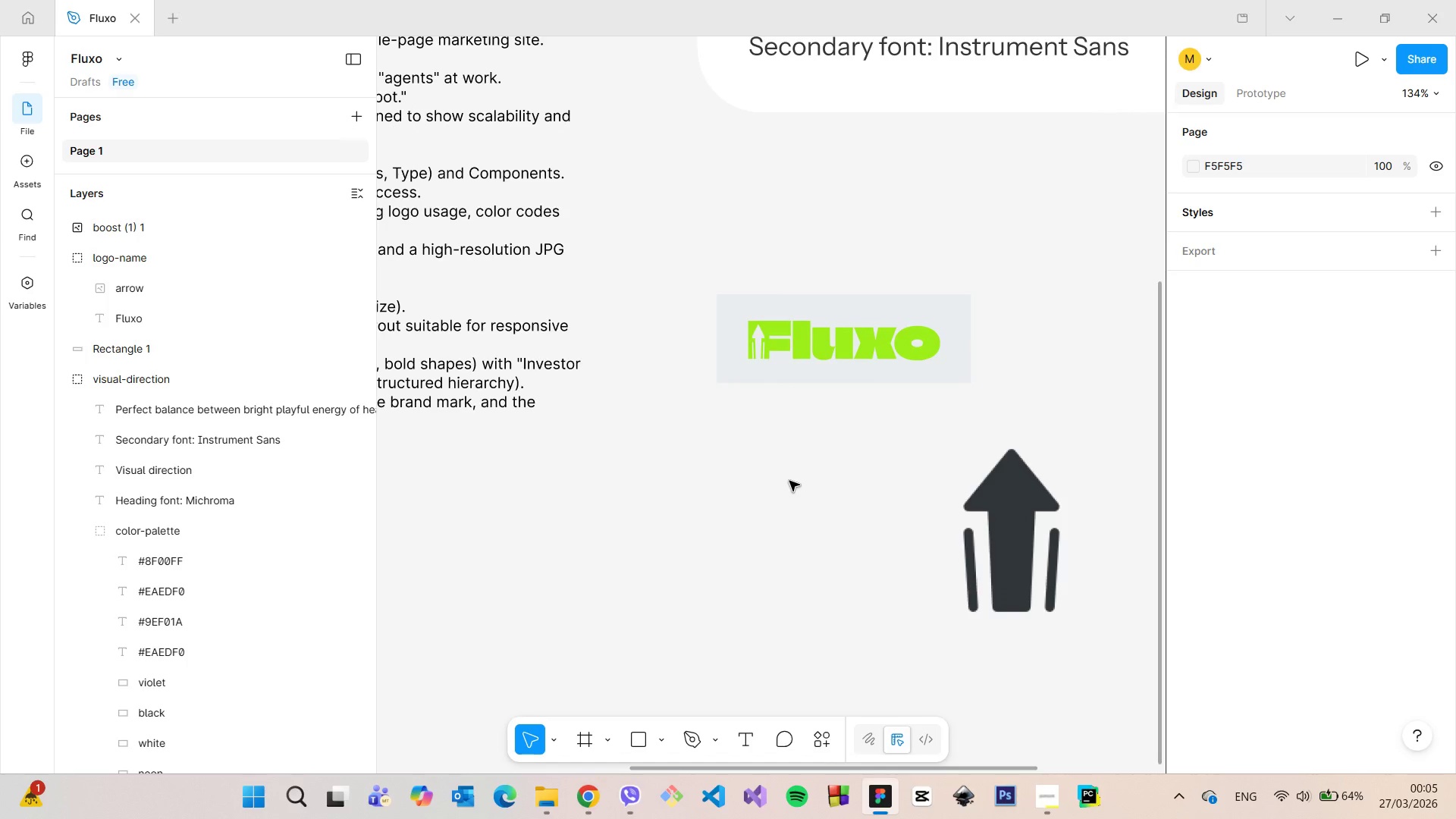 
scroll: coordinate [789, 481], scroll_direction: down, amount: 6.0
 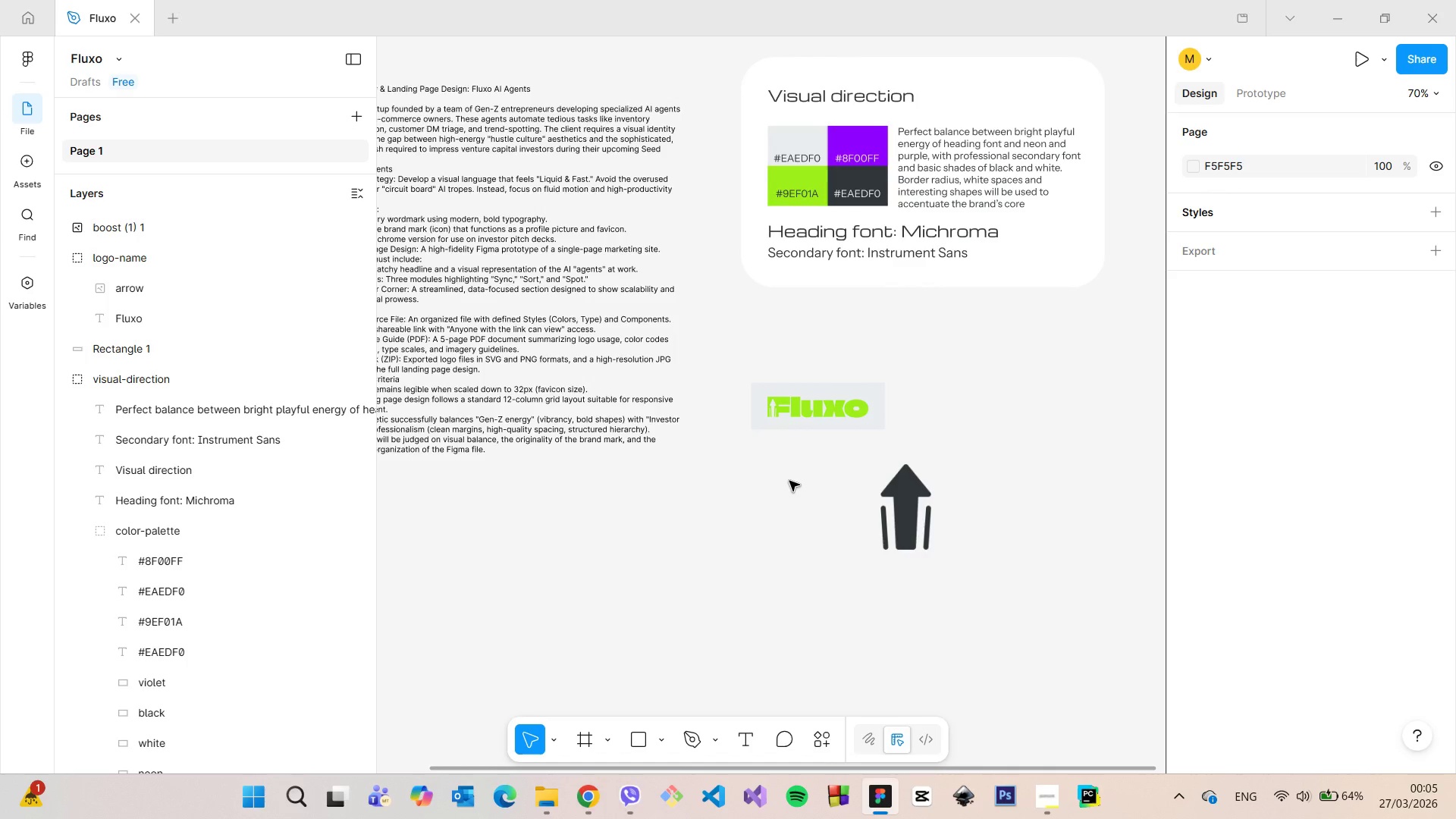 
scroll: coordinate [789, 481], scroll_direction: up, amount: 10.0
 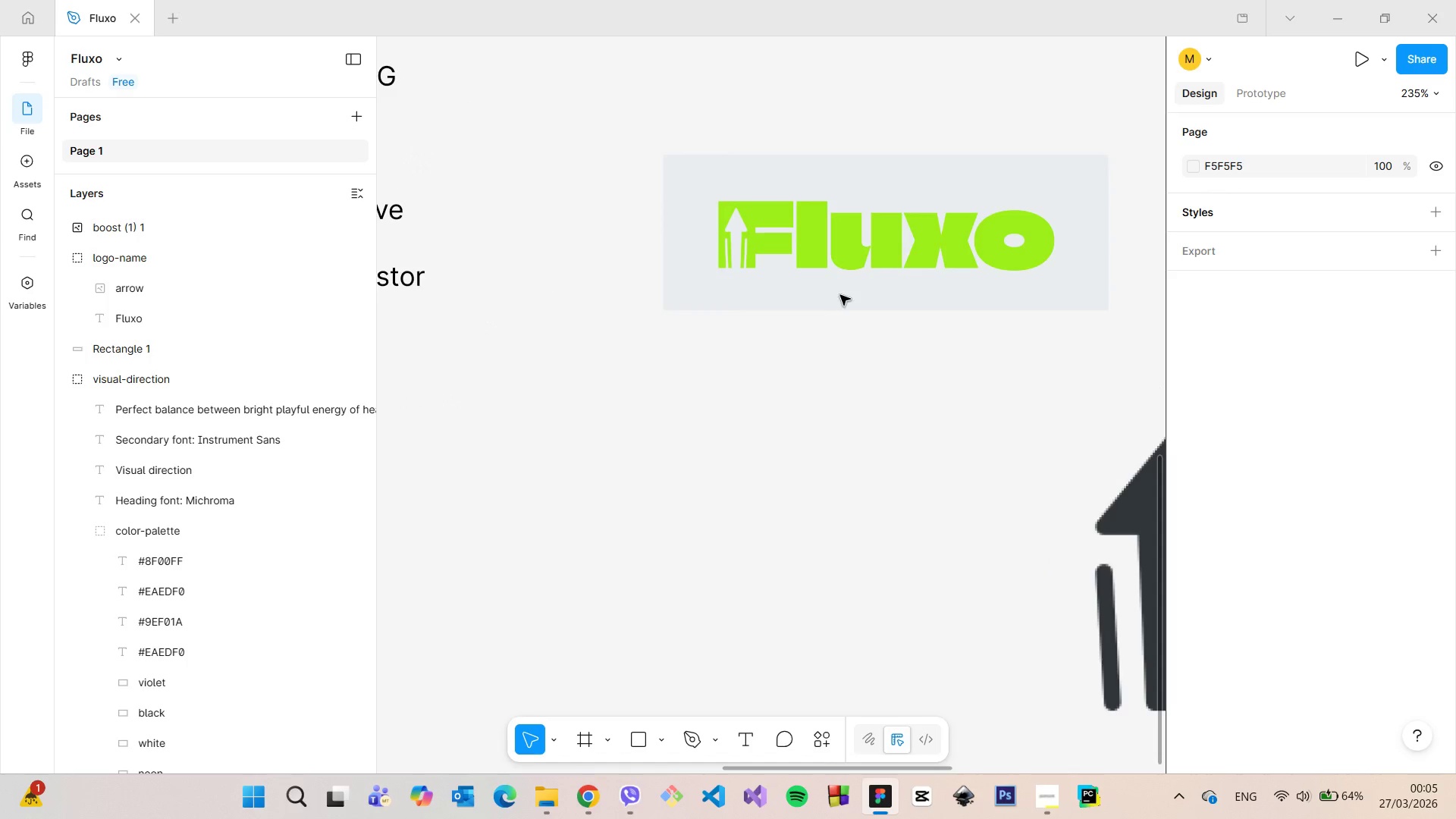 
left_click([839, 293])
 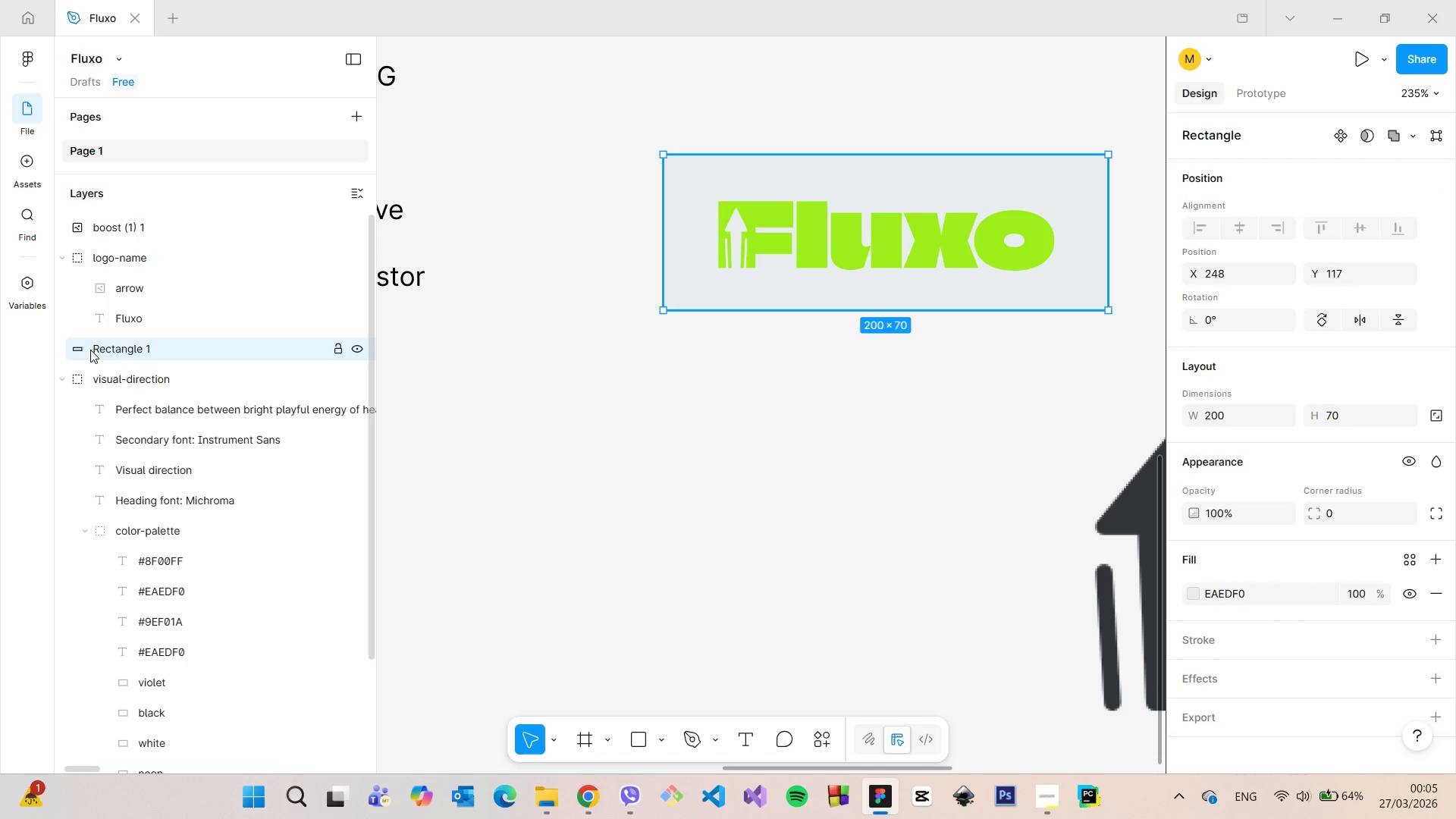 
double_click([90, 350])
 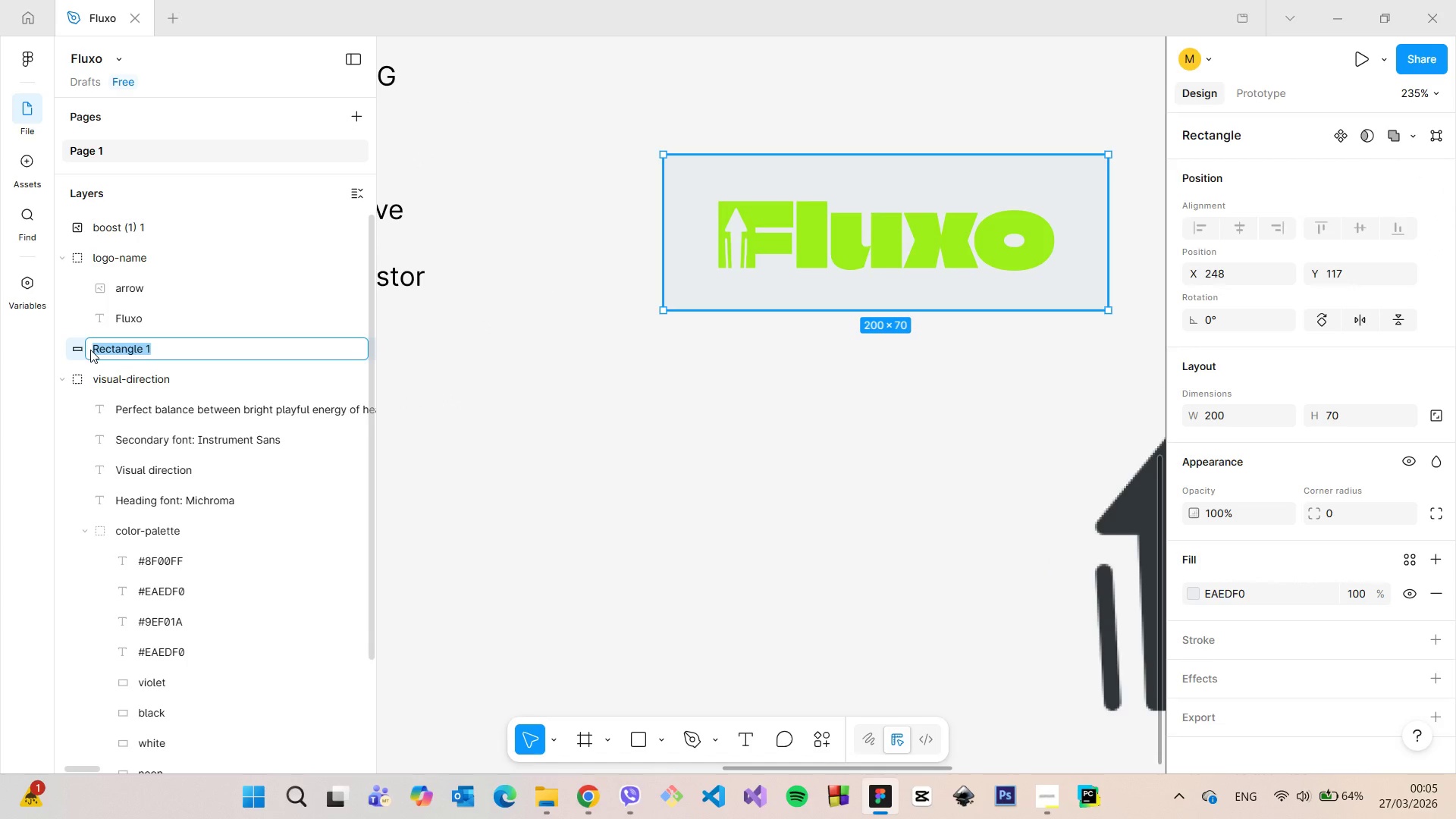 
type(logo-)
 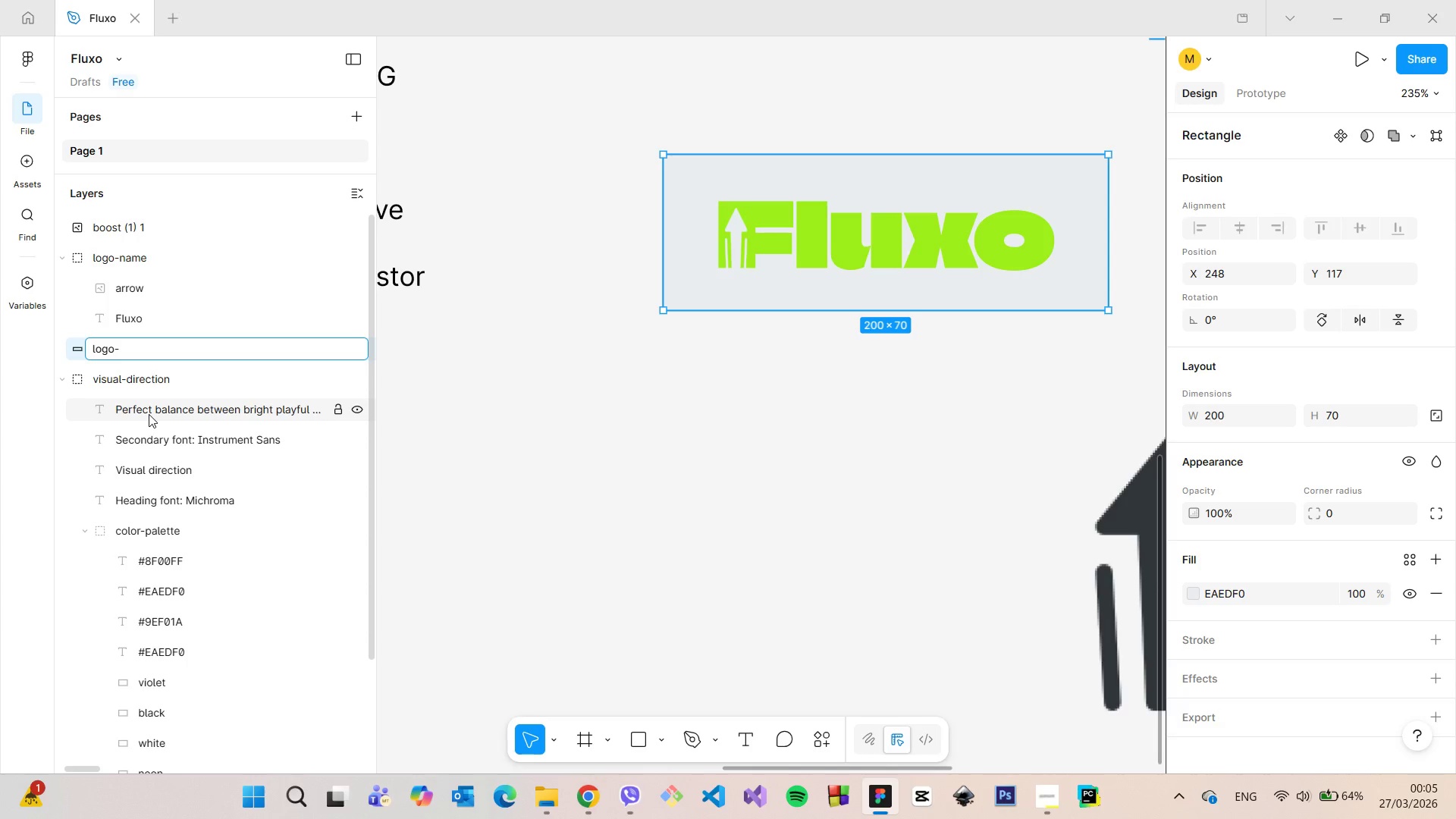 
type(base)
 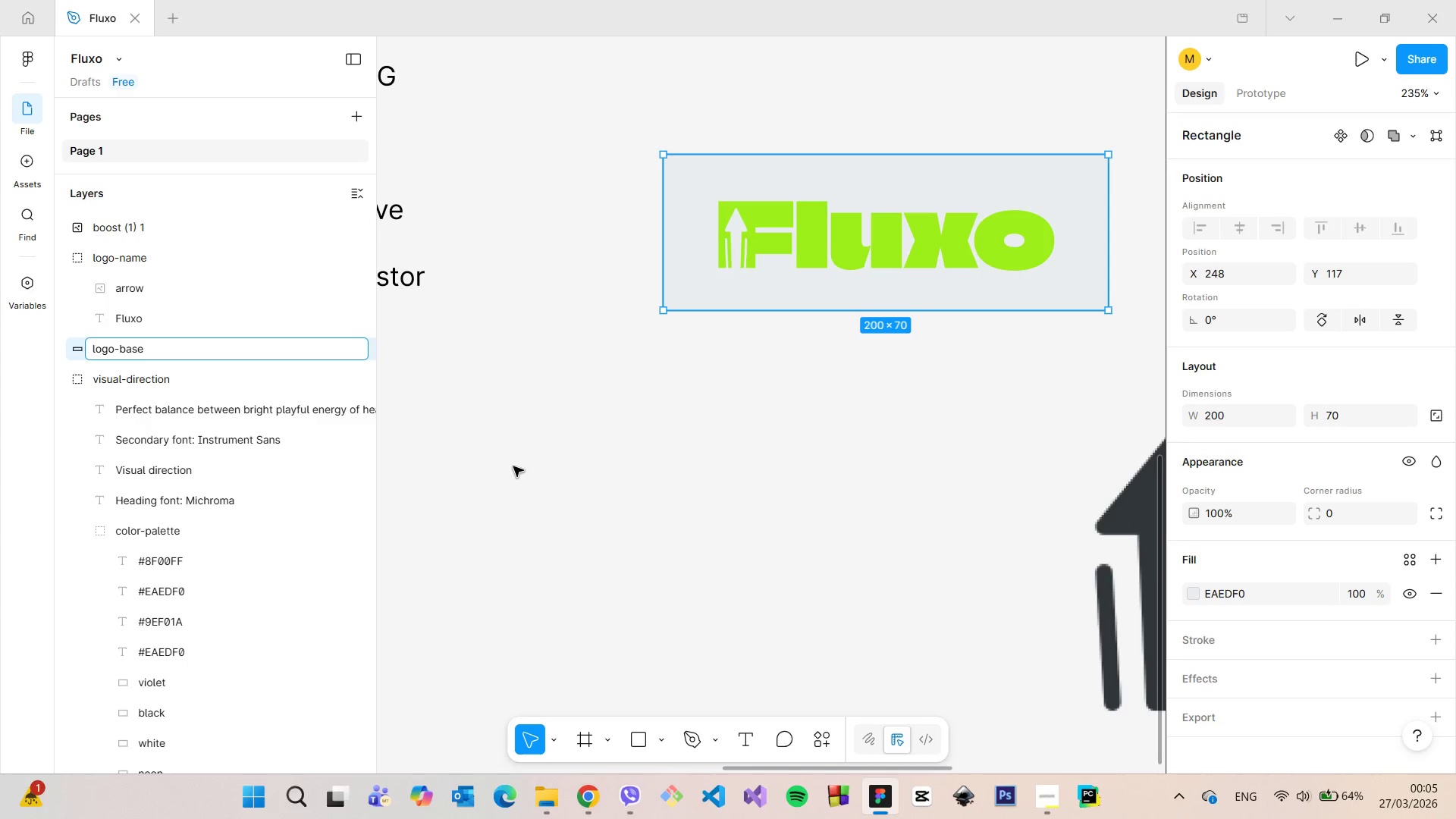 
left_click([513, 466])
 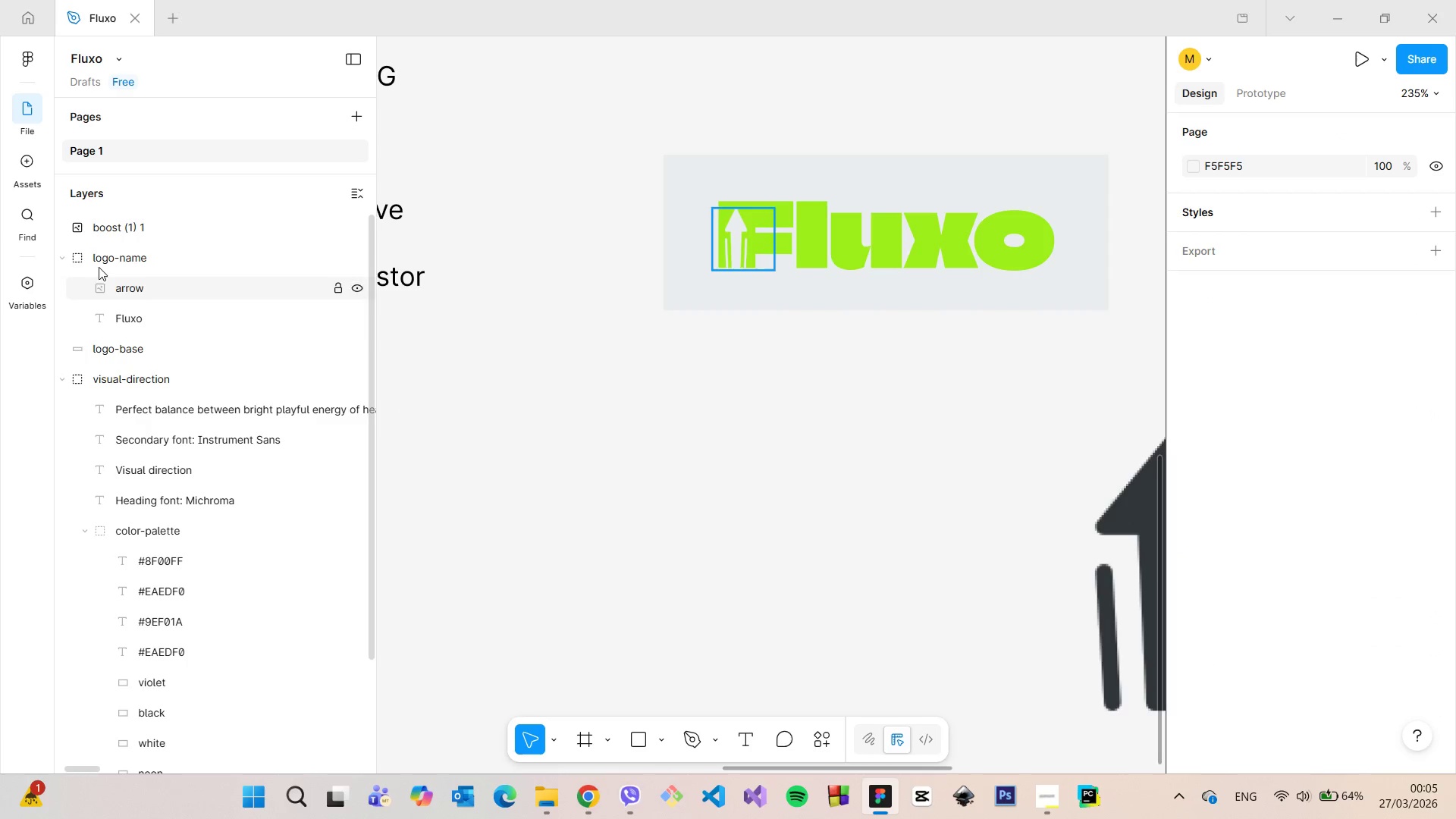 
left_click([62, 253])
 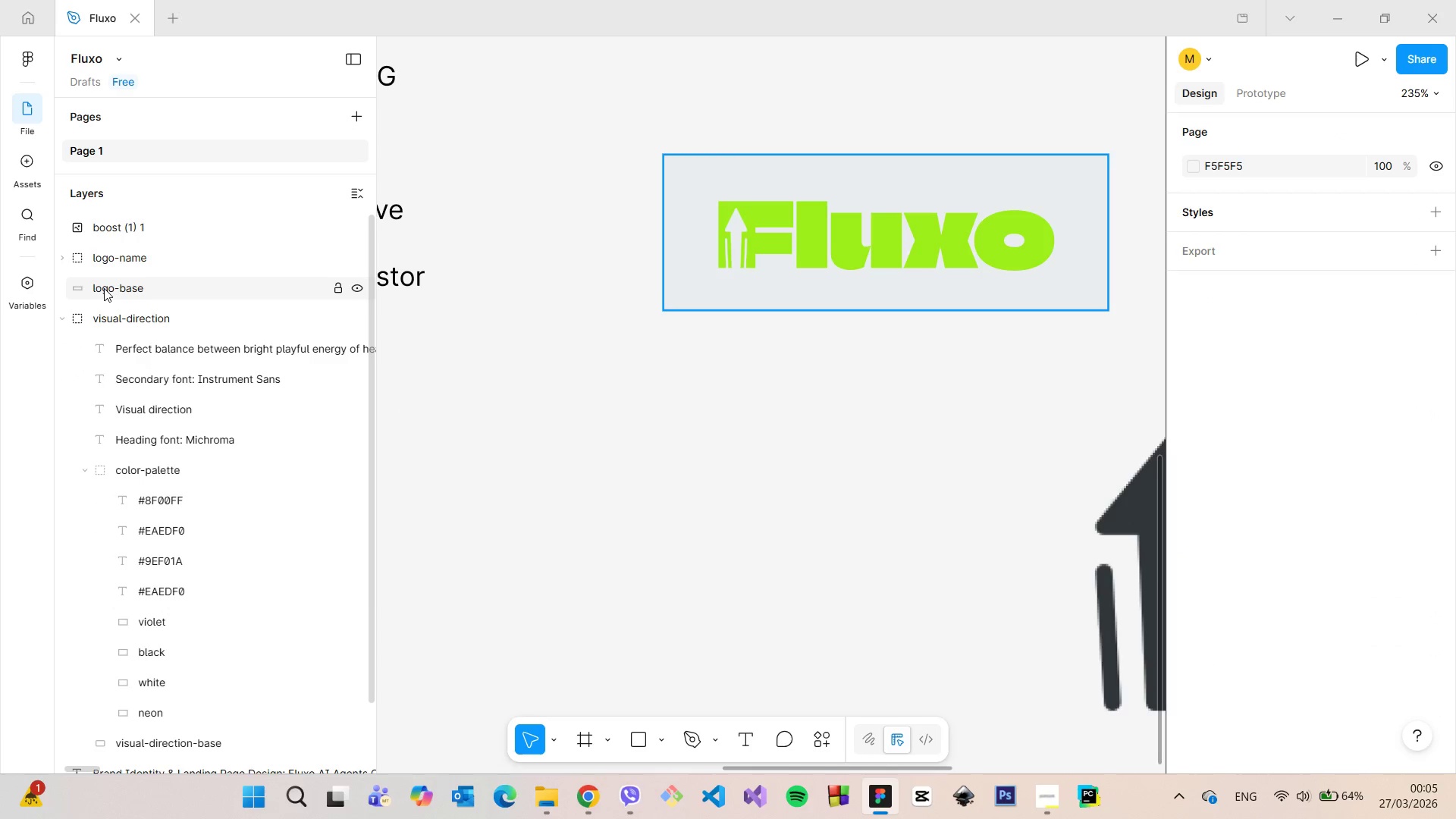 
left_click([104, 288])
 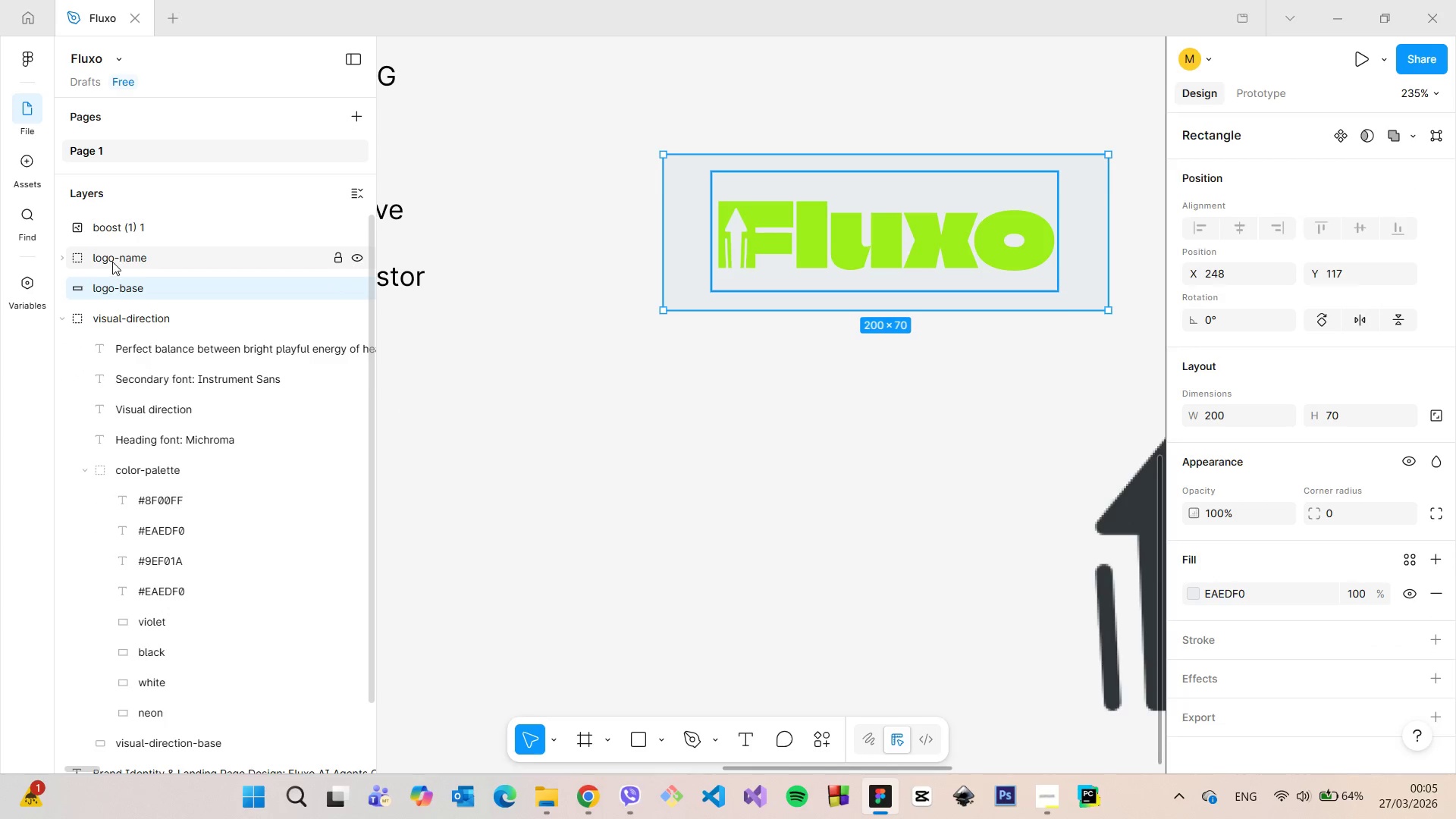 
hold_key(key=ShiftLeft, duration=0.73)
left_click([112, 262])
 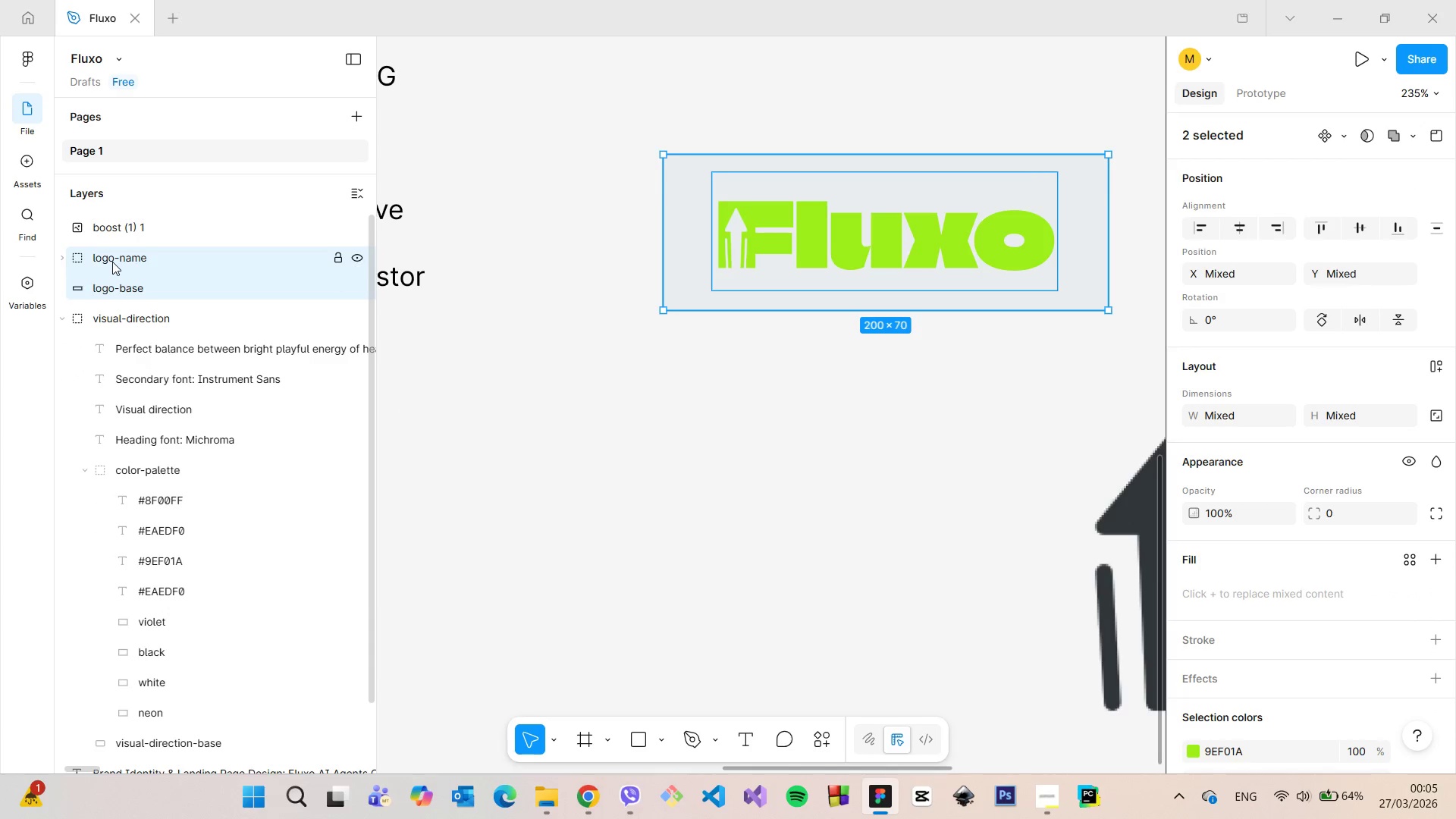 
right_click([112, 262])
 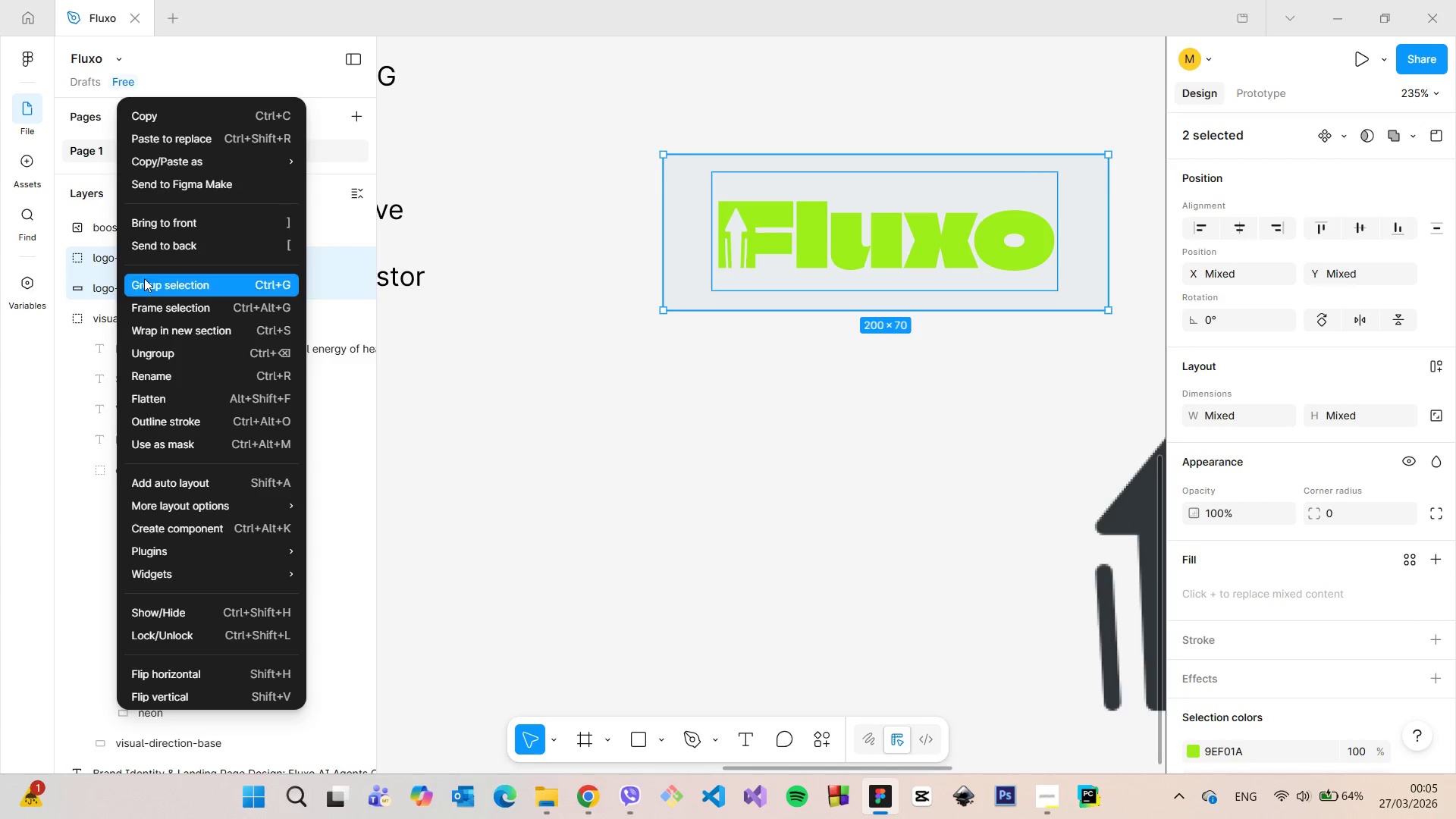 
left_click([151, 286])
 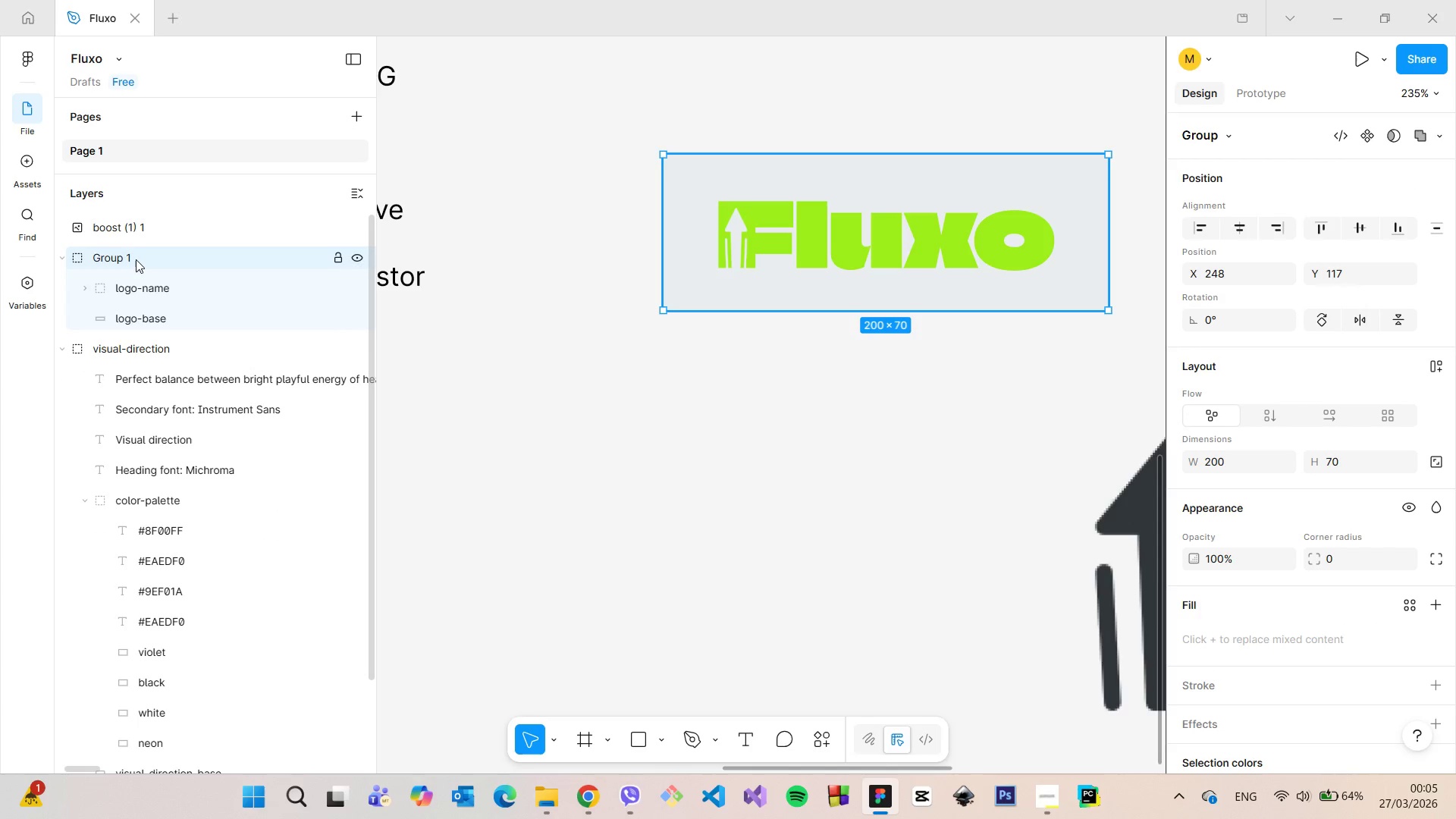 
double_click([136, 259])
 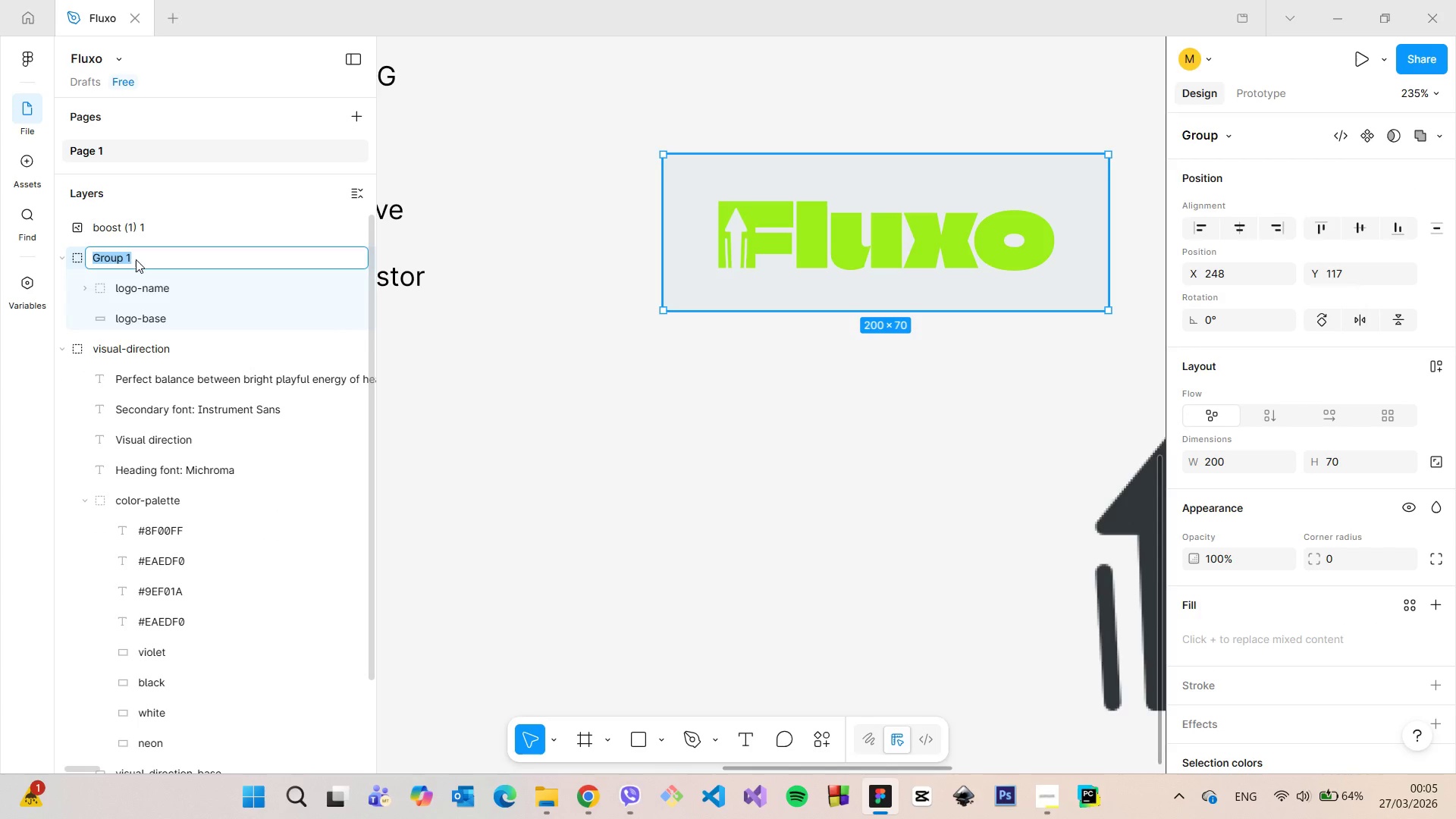 
type(logo)
 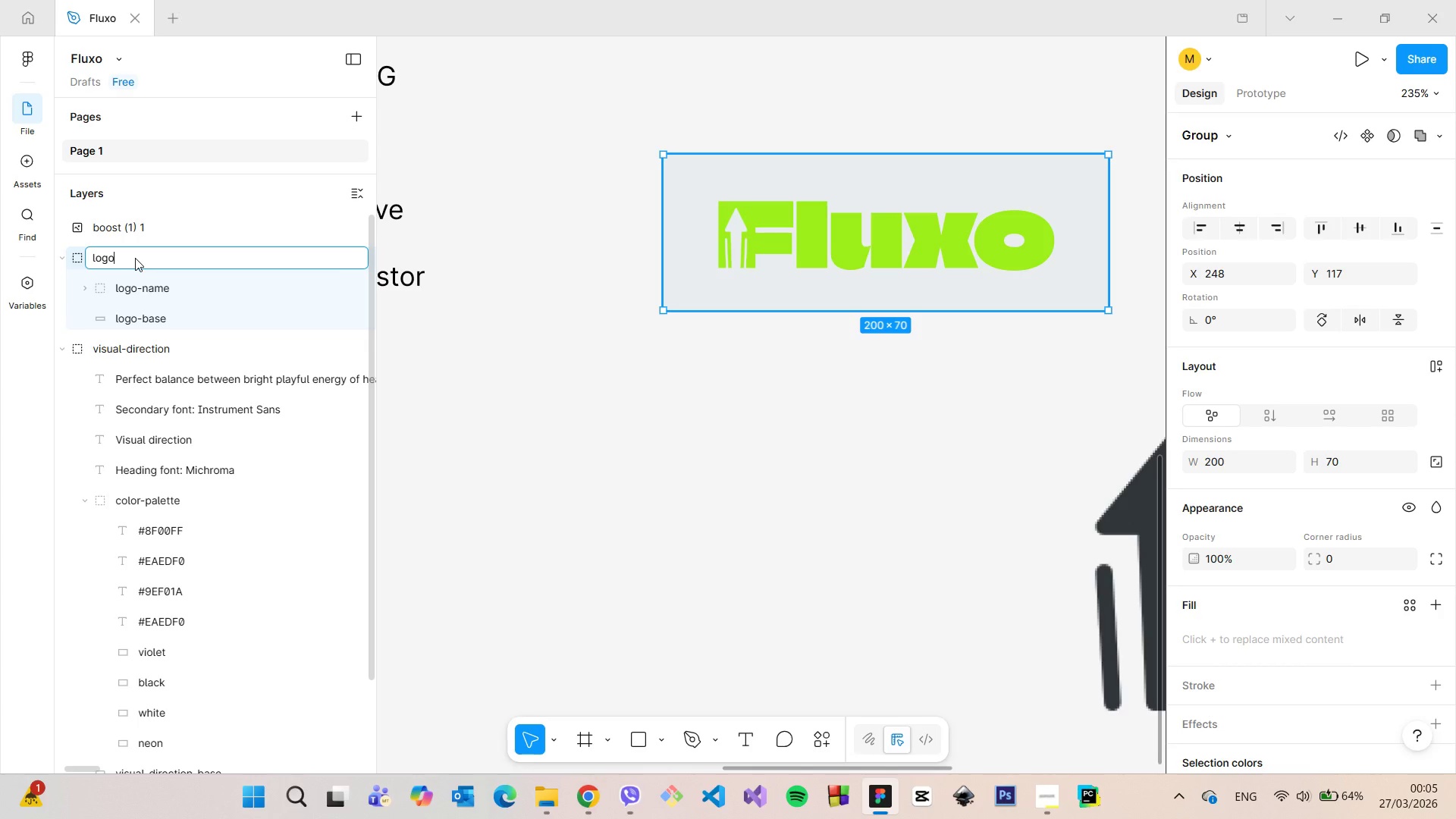 
key(Enter)
 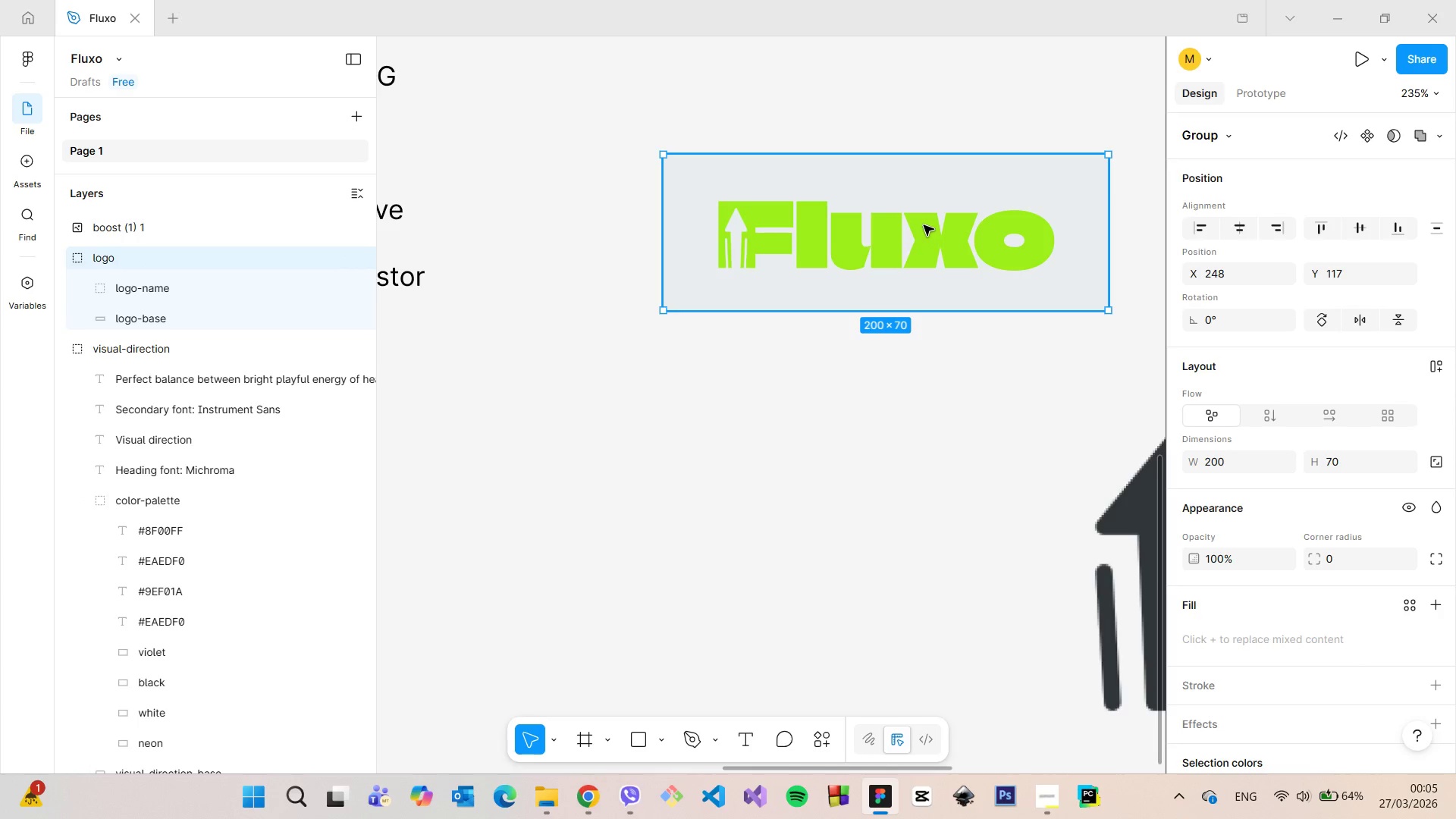 
hold_key(key=AltLeft, duration=1.51)
left_click_drag(start_coordinate=[924, 224], to_coordinate=[928, 407])
 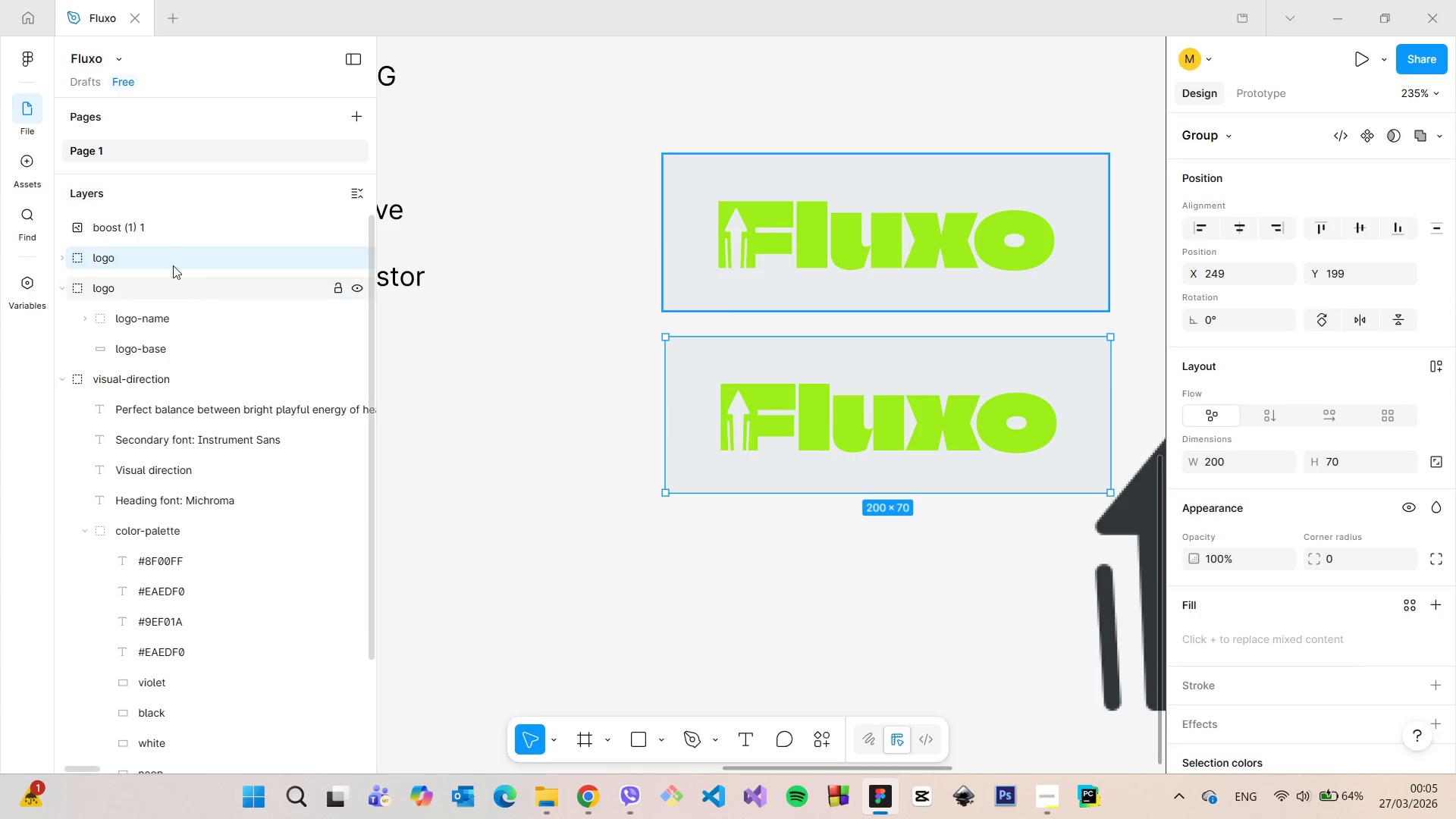 
hold_key(key=AltLeft, duration=0.34)
 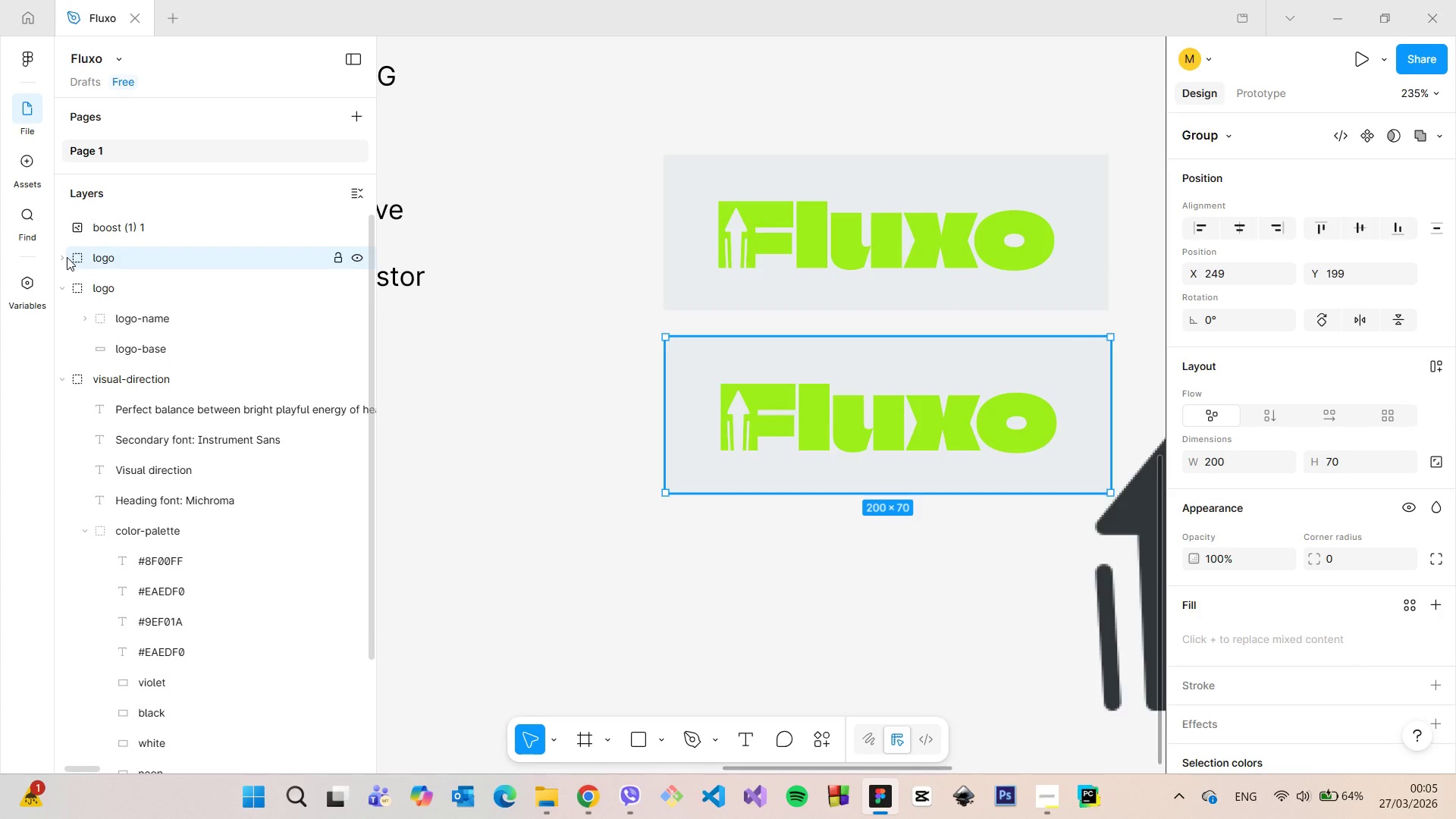 
left_click([107, 262])
 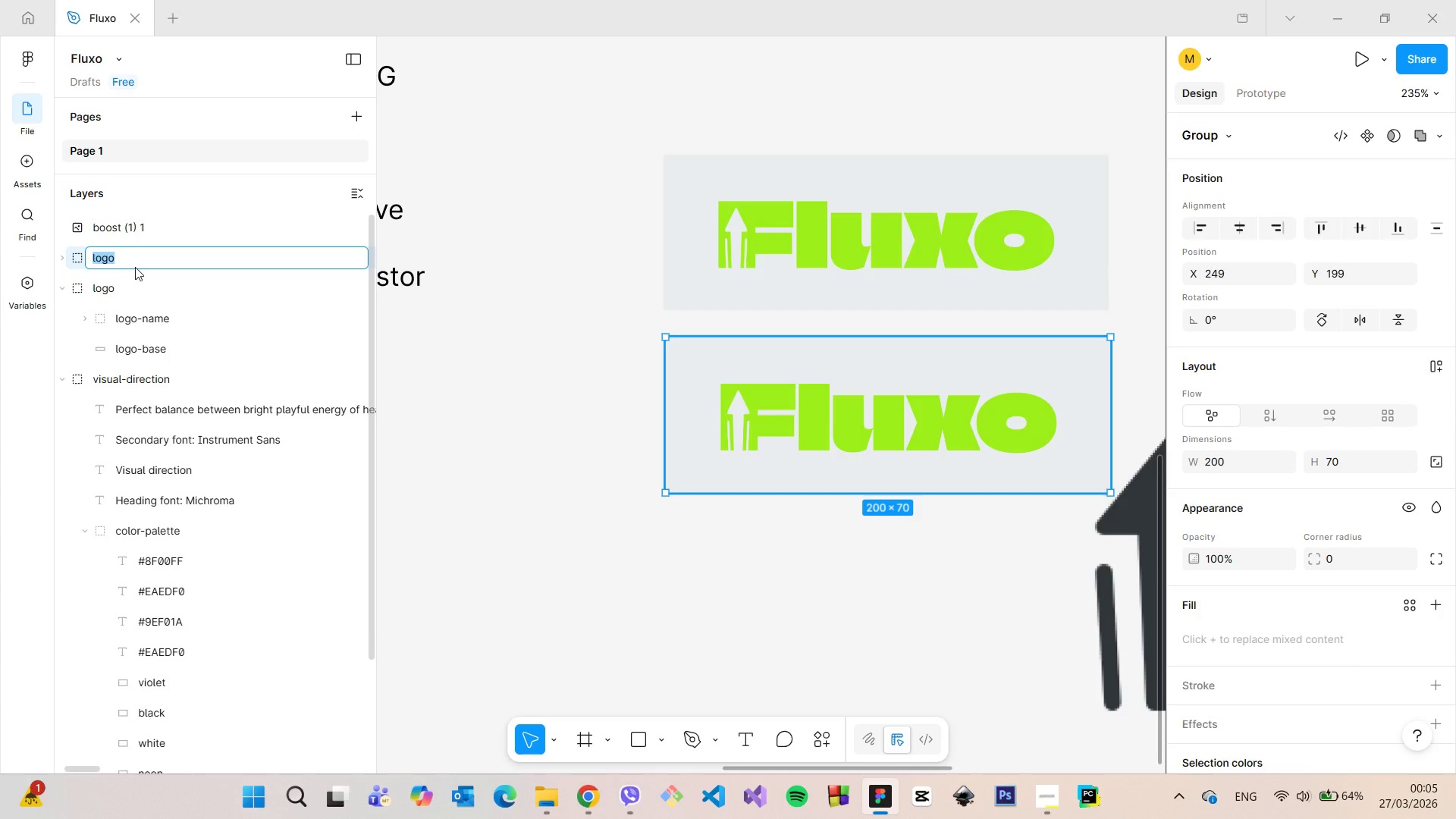 
triple_click([135, 267])
 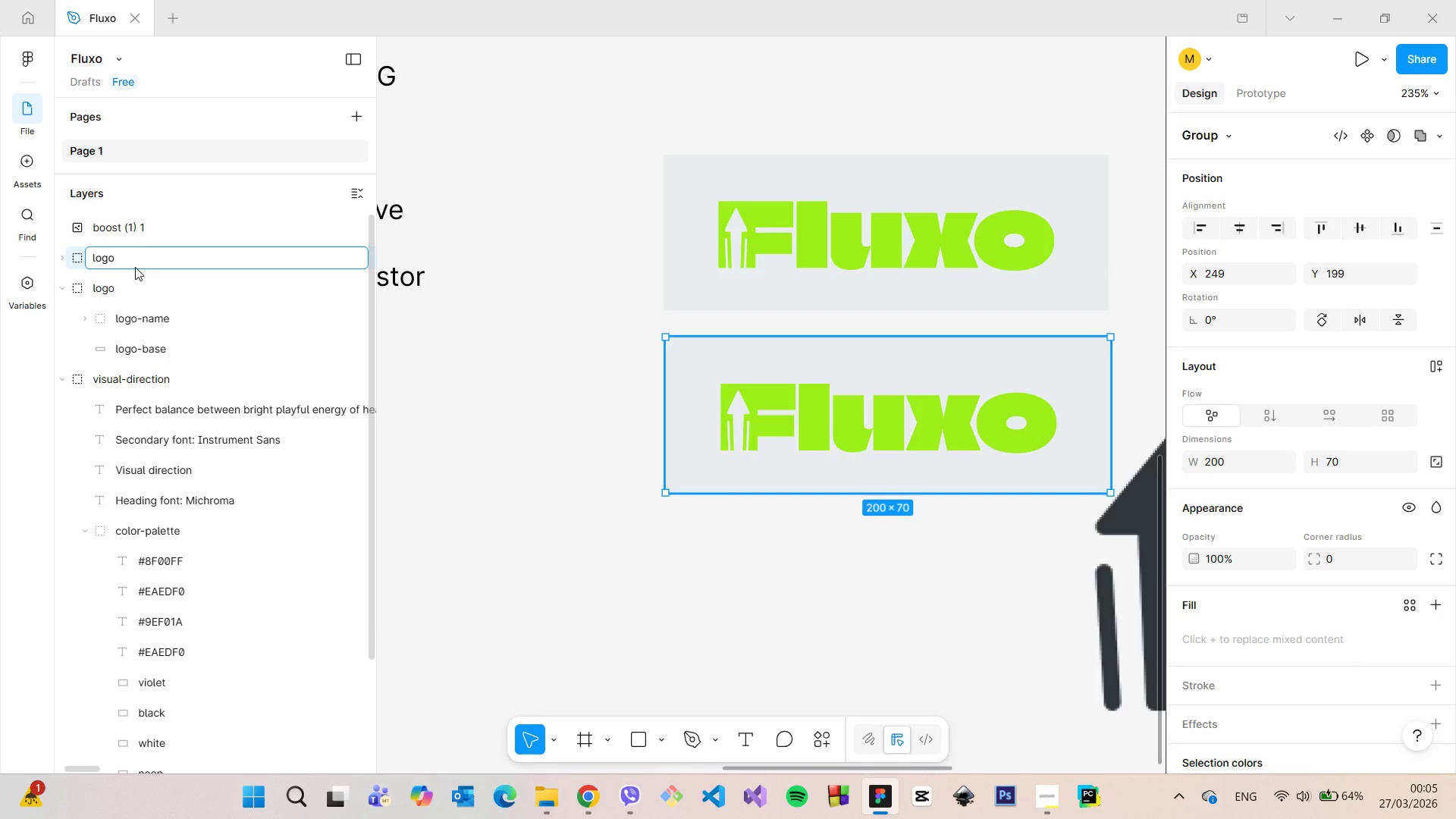 
type(-basic)
 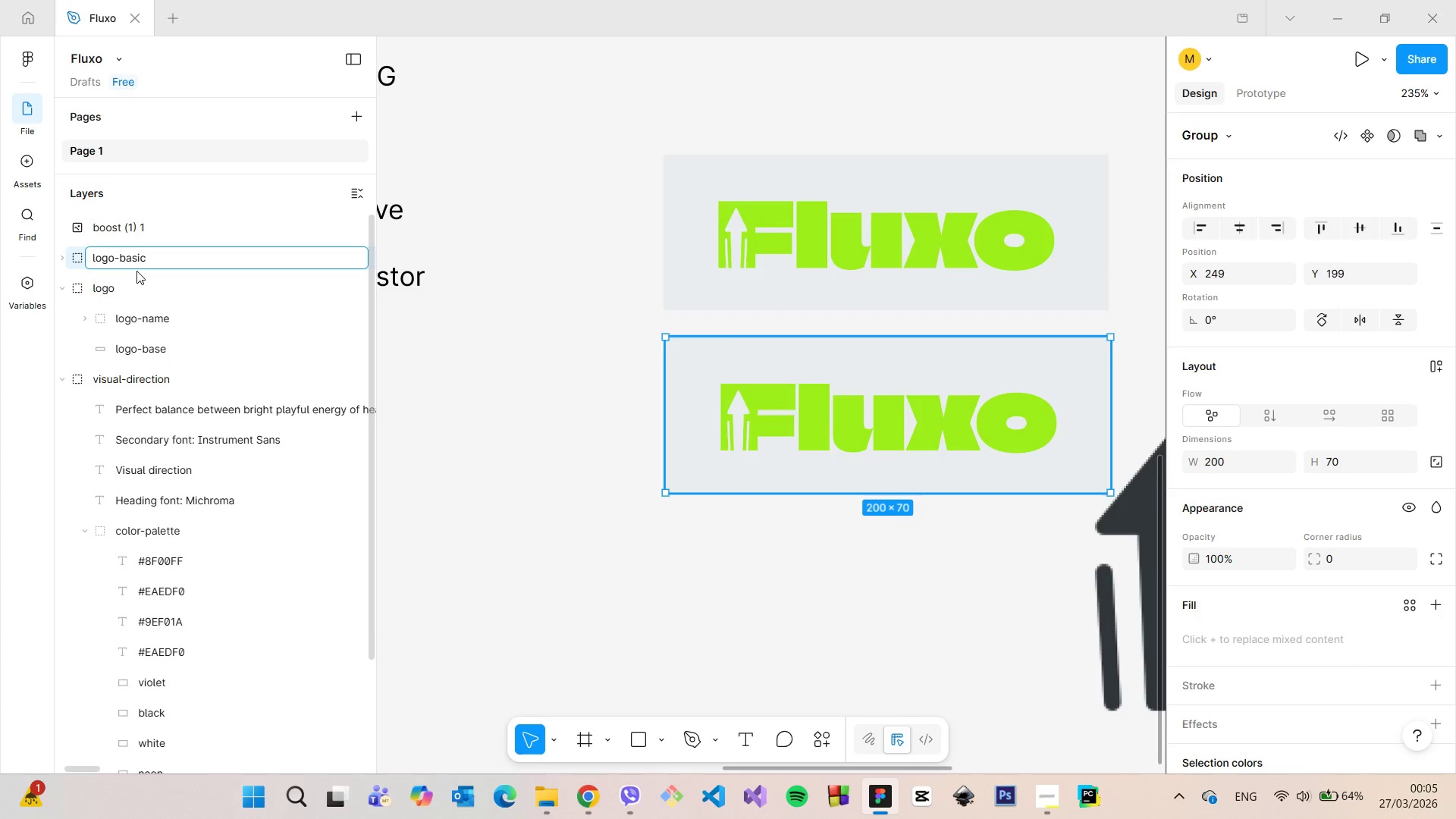 
key(Enter)
 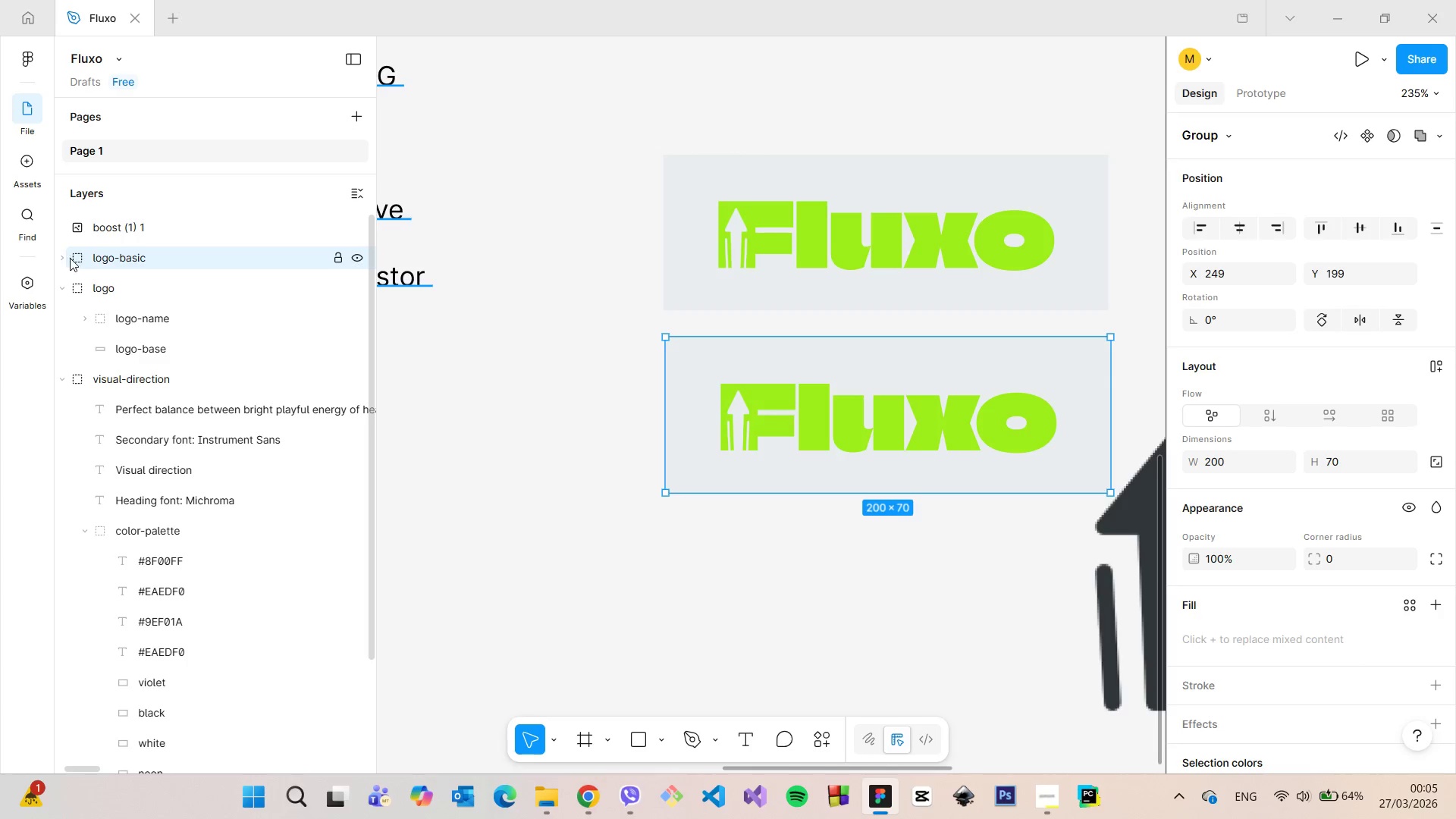 
left_click([63, 256])
 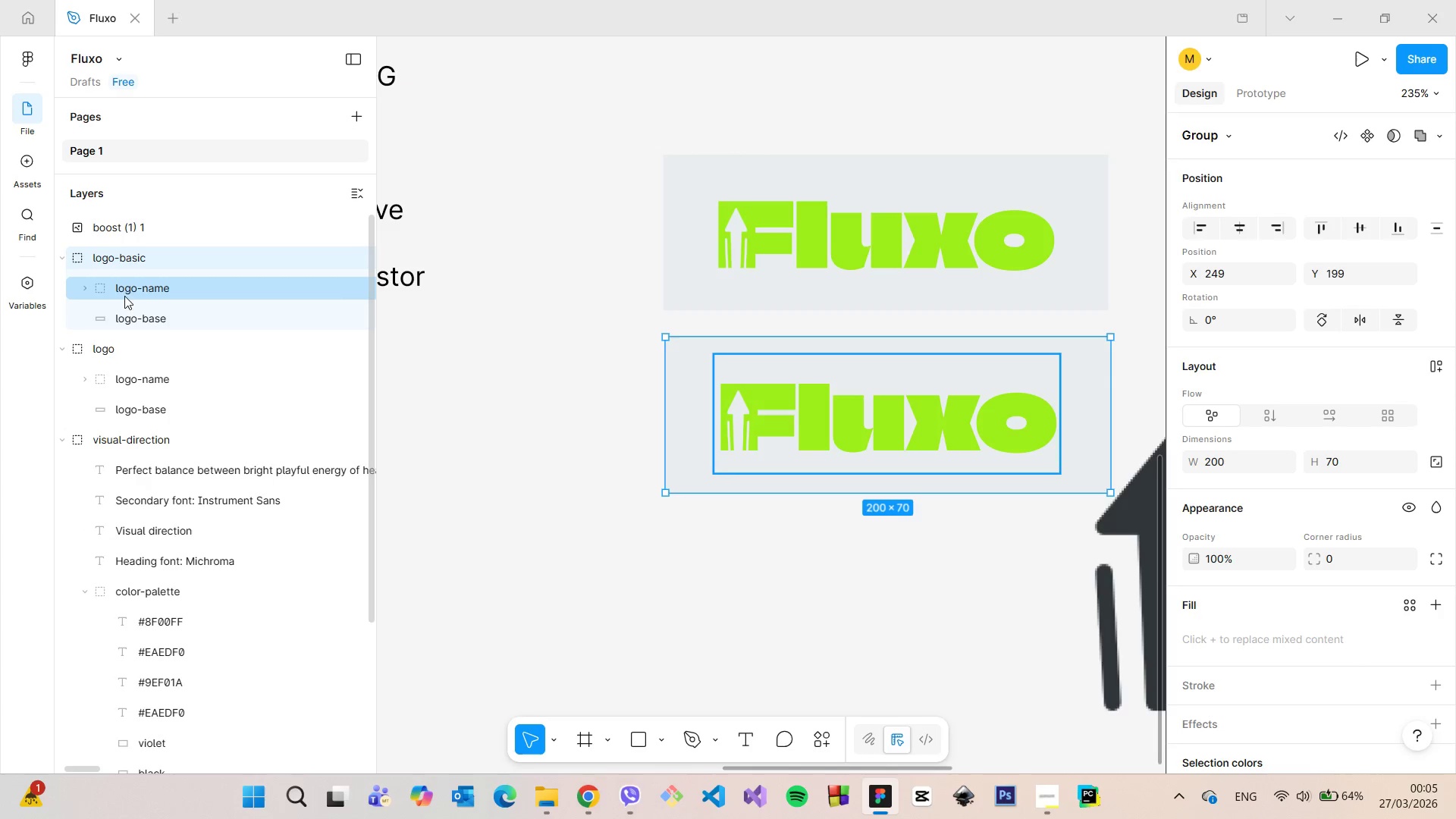 
left_click([86, 287])
 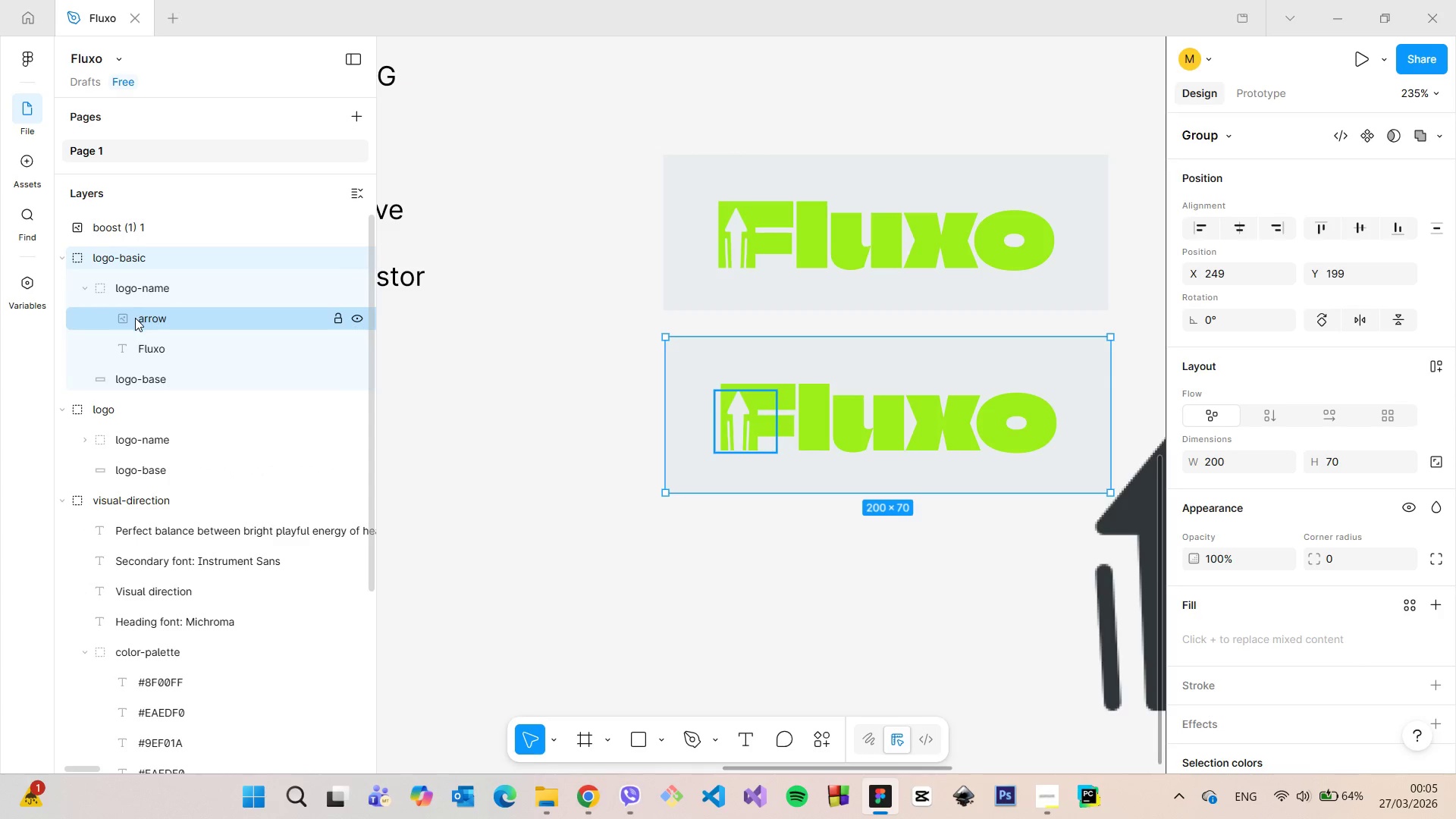 
left_click([135, 318])
 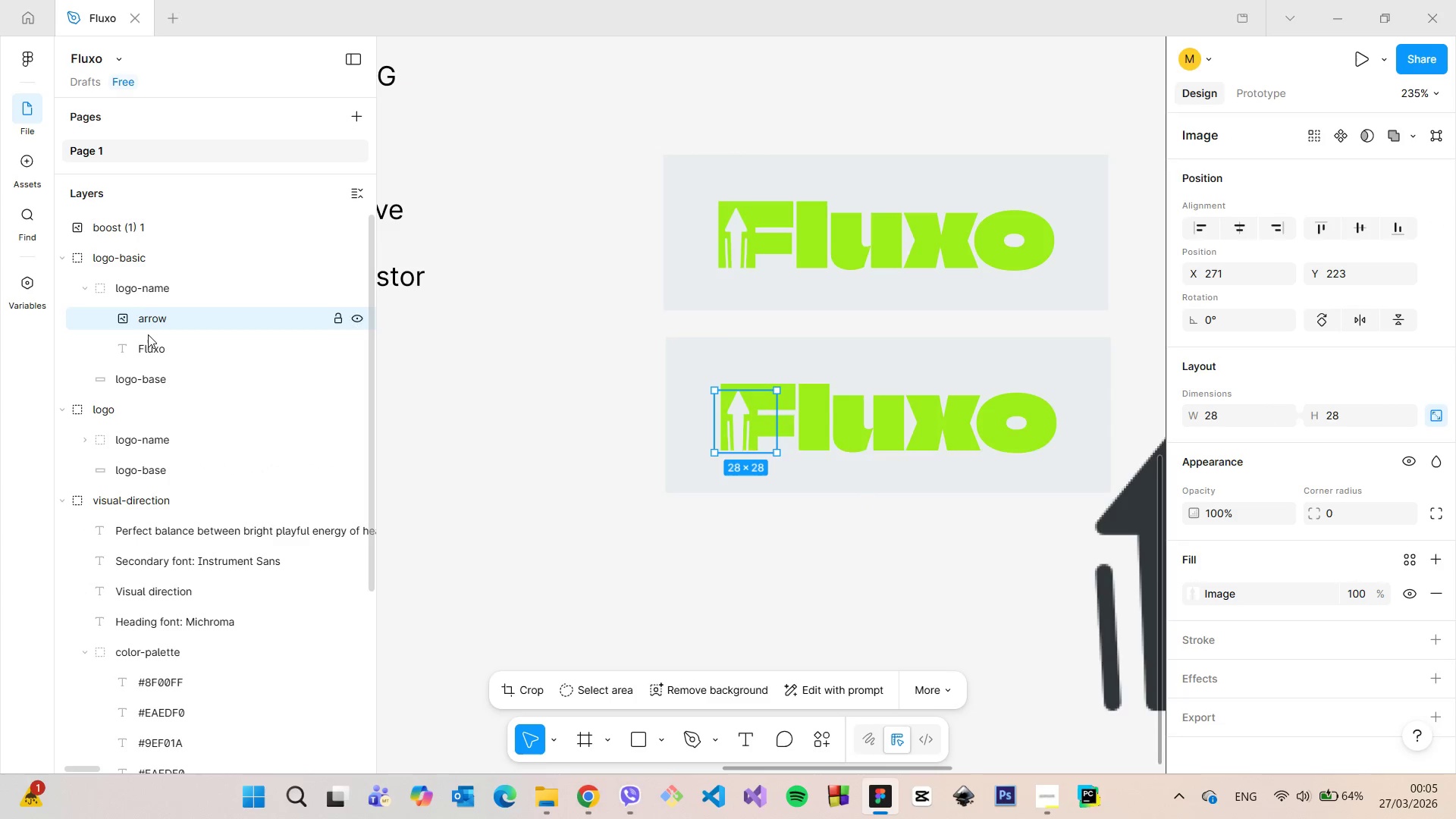 
left_click([150, 338])
 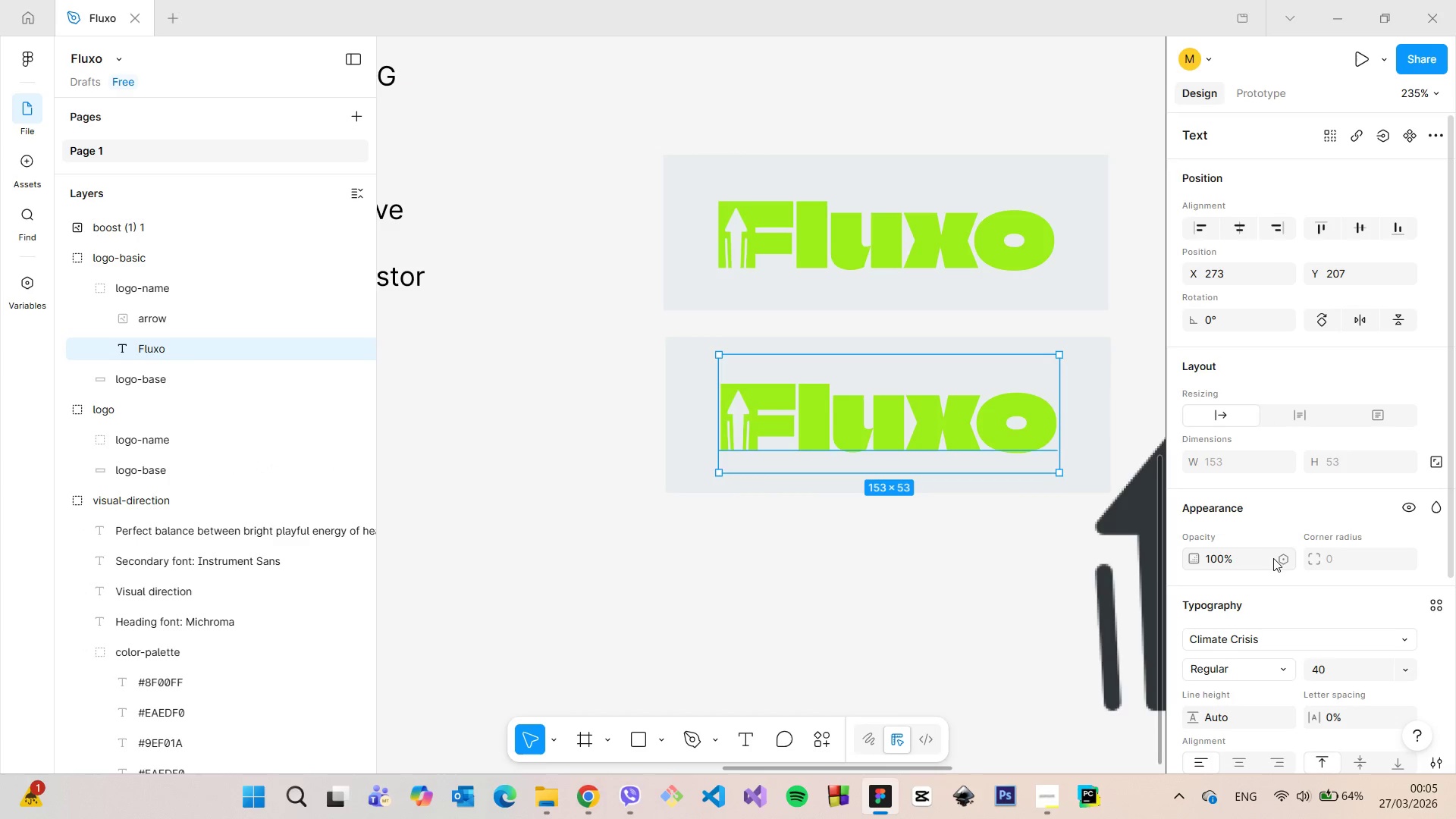 
scroll: coordinate [1230, 649], scroll_direction: down, amount: 3.0
 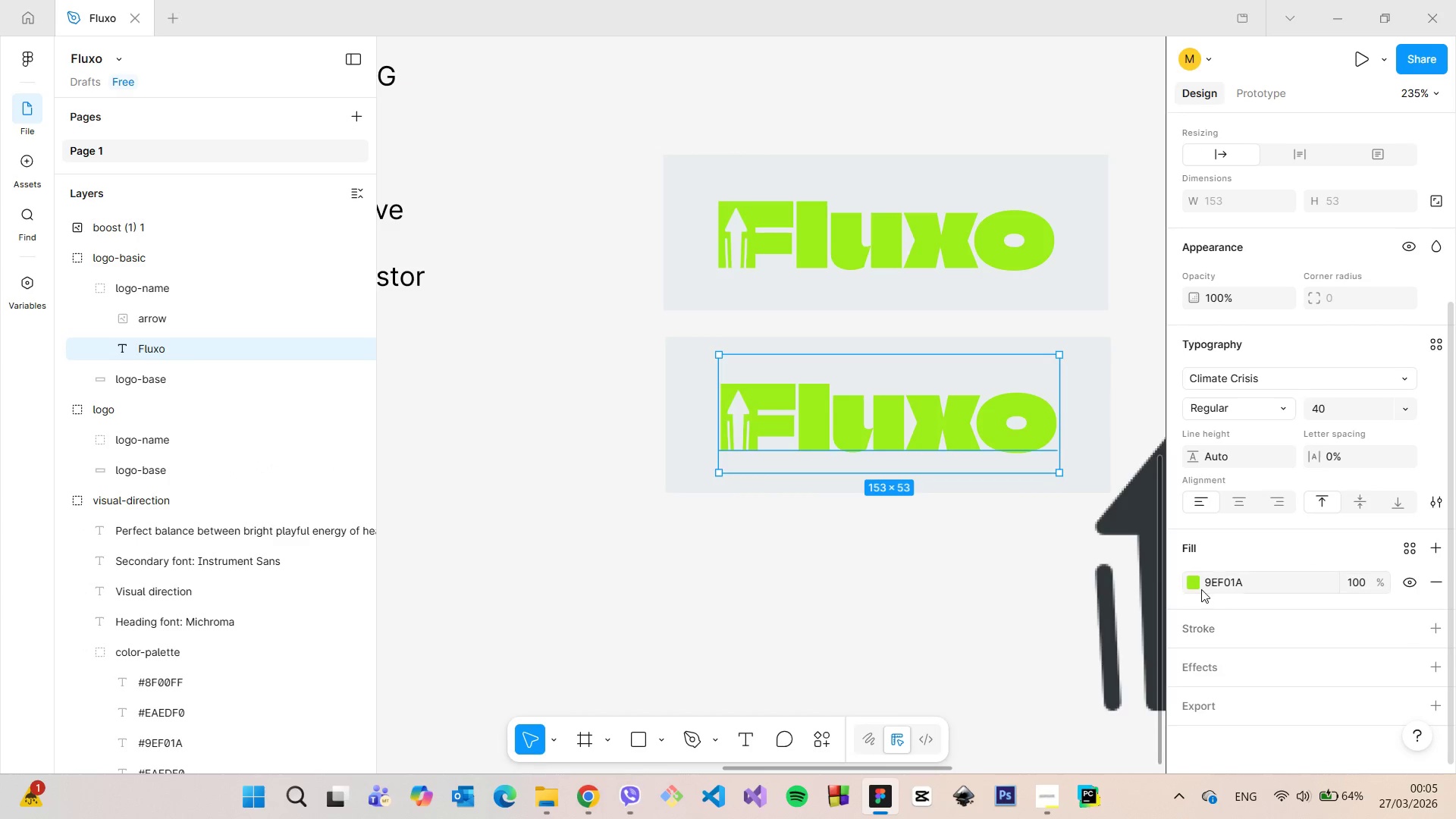 
left_click([1197, 589])
 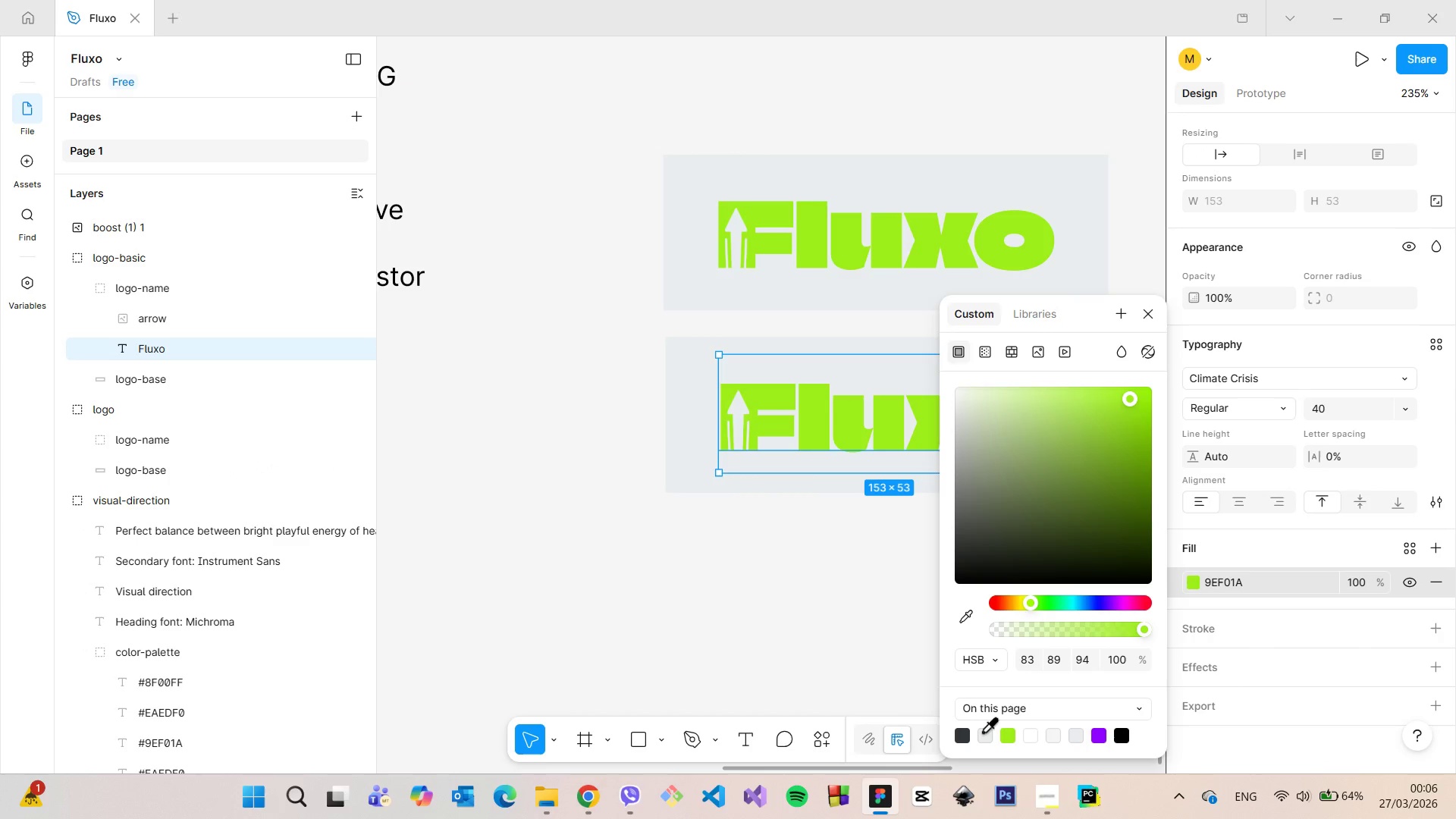 
left_click([966, 733])
 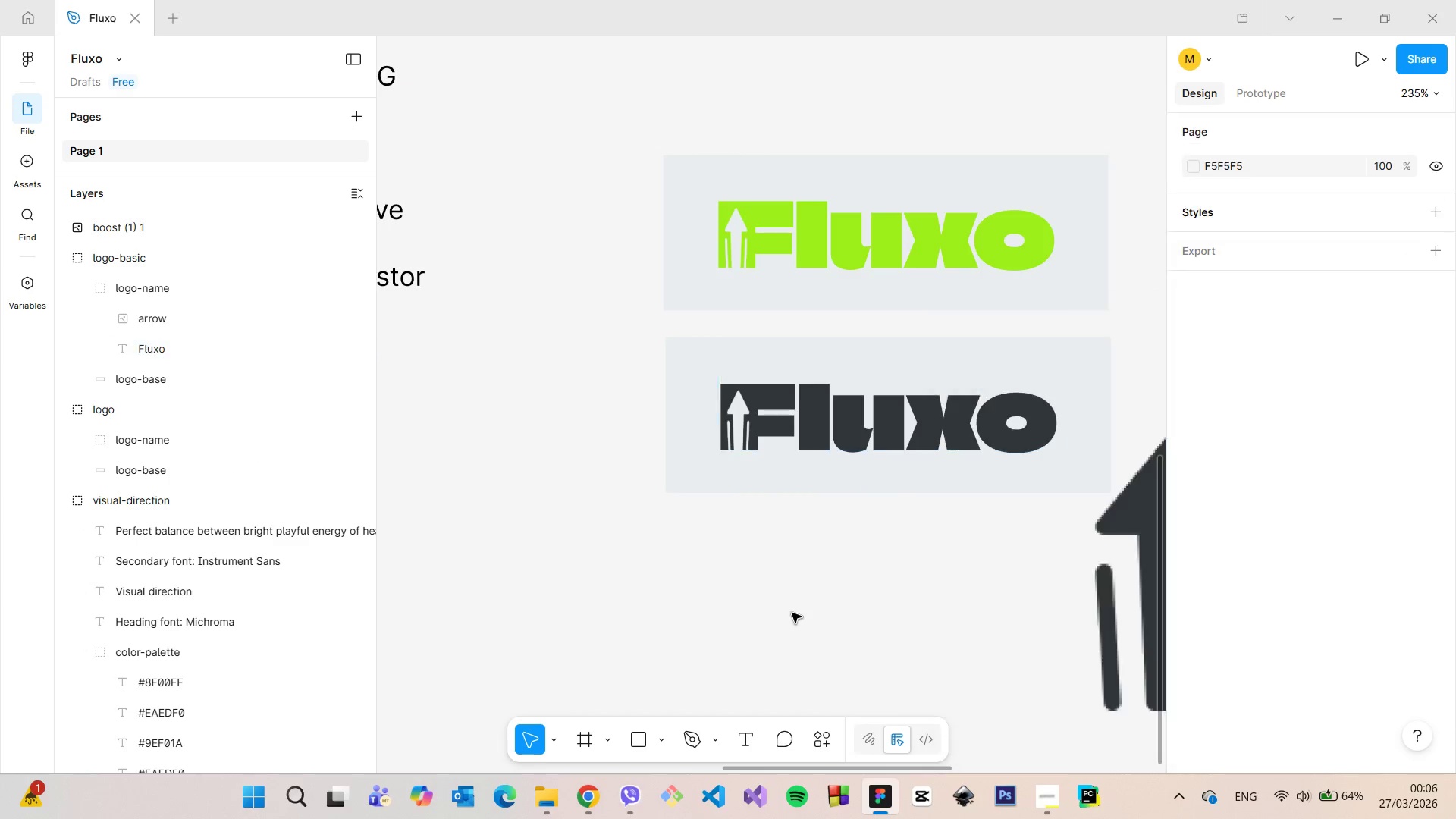 
double_click([792, 613])
 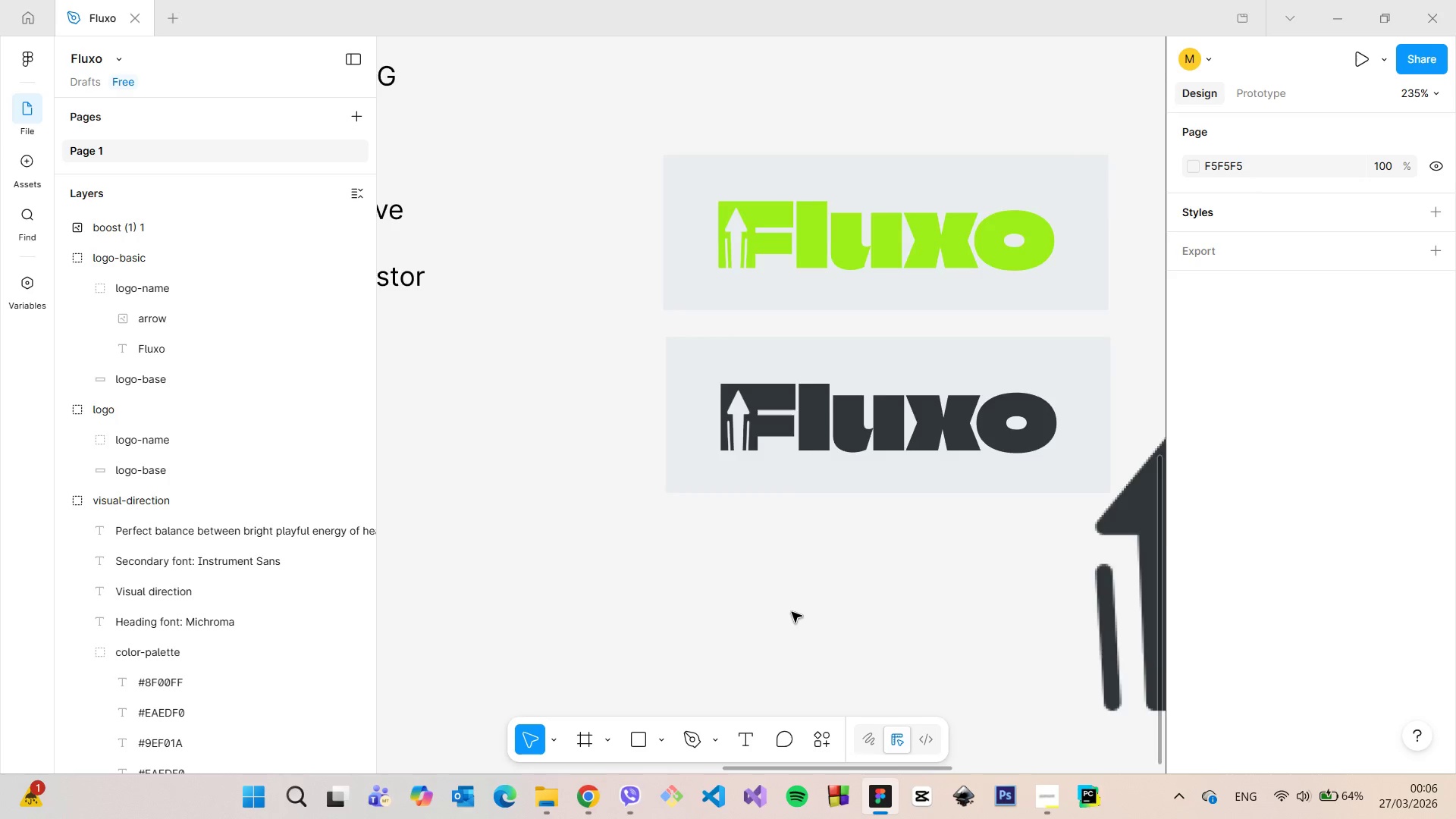 
scroll: coordinate [792, 611], scroll_direction: down, amount: 5.0
 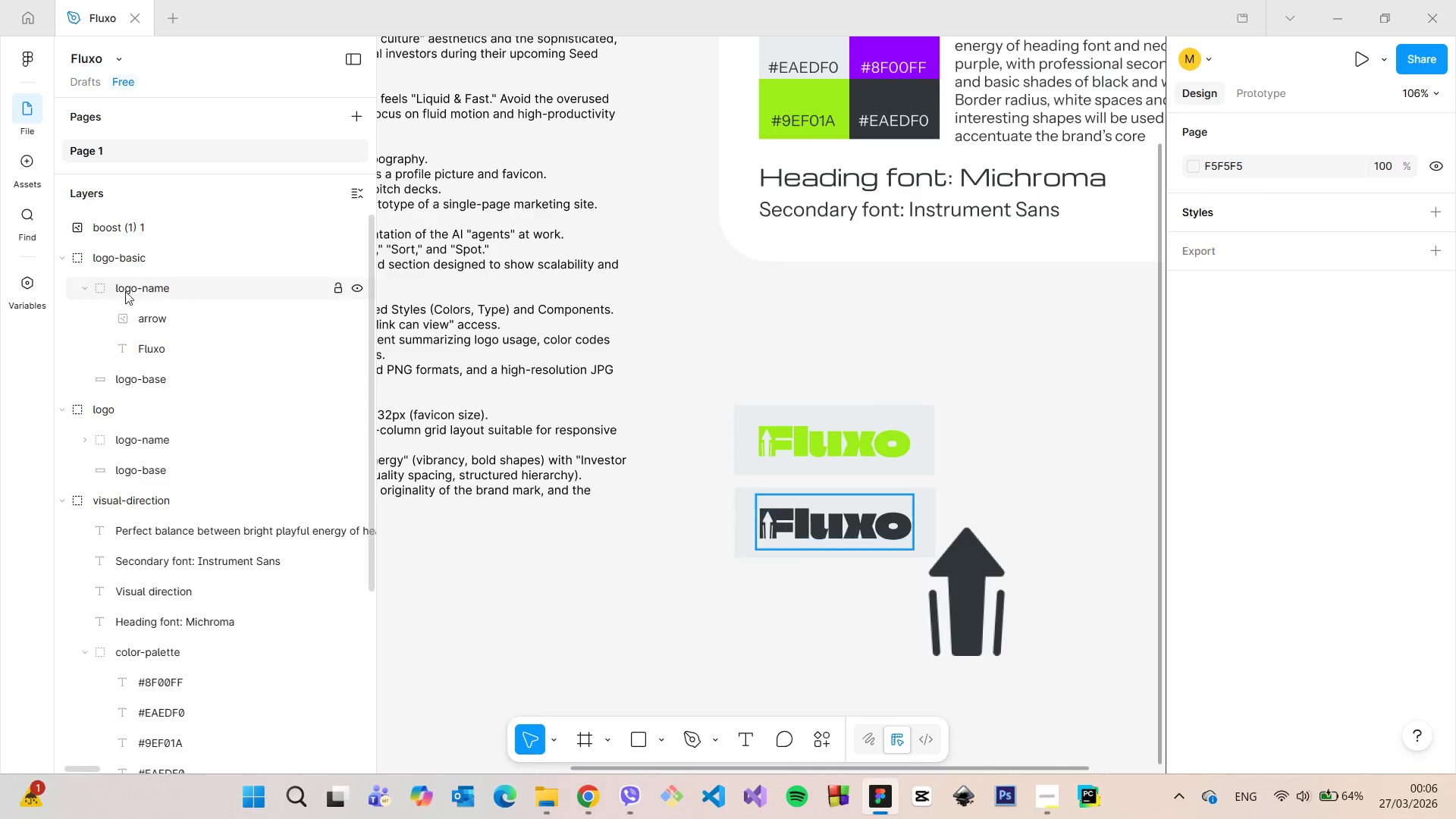 
left_click([126, 257])
 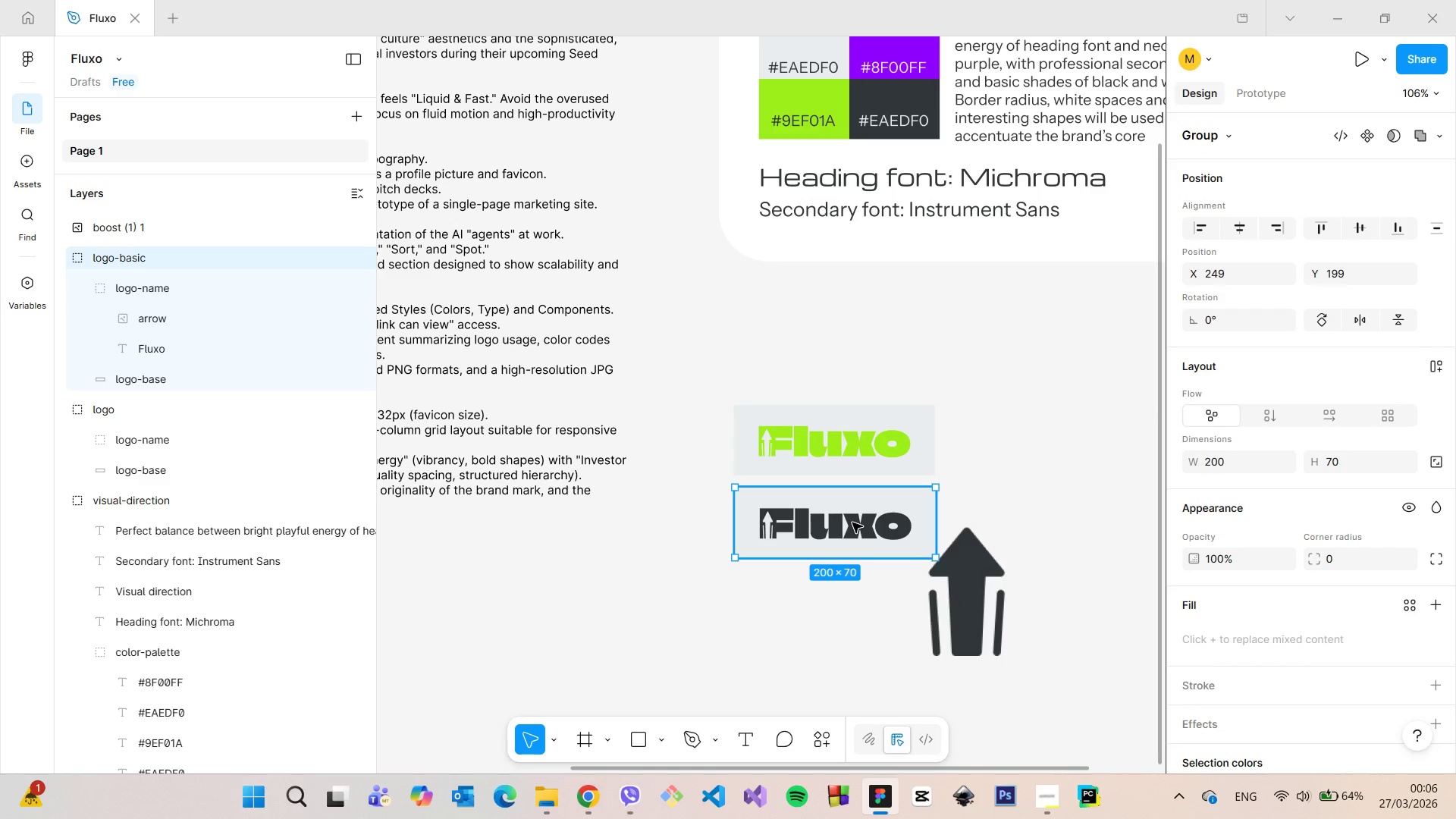 
hold_key(key=AltLeft, duration=1.2)
left_click_drag(start_coordinate=[852, 522], to_coordinate=[852, 602])
 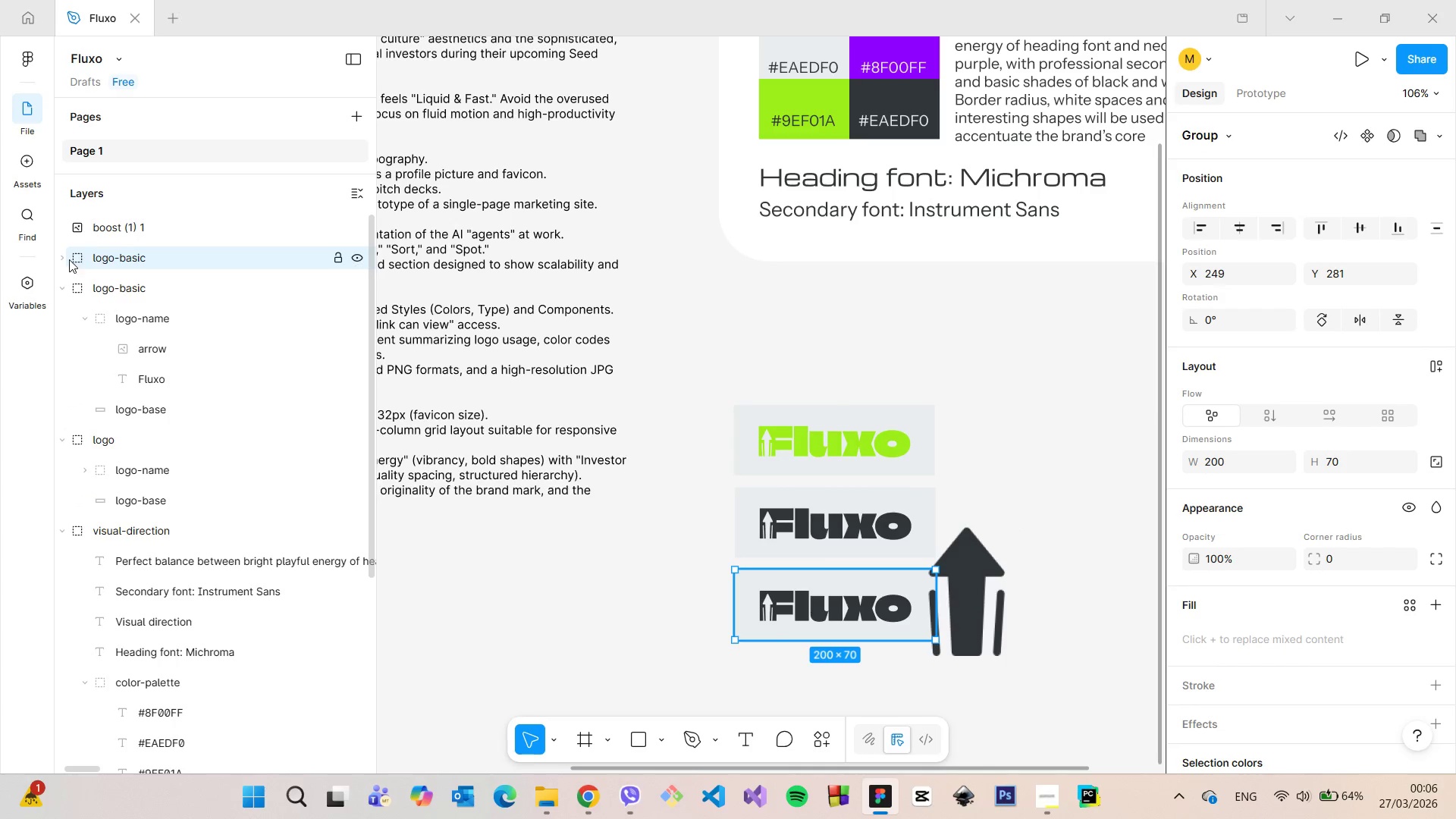 
left_click([66, 257])
 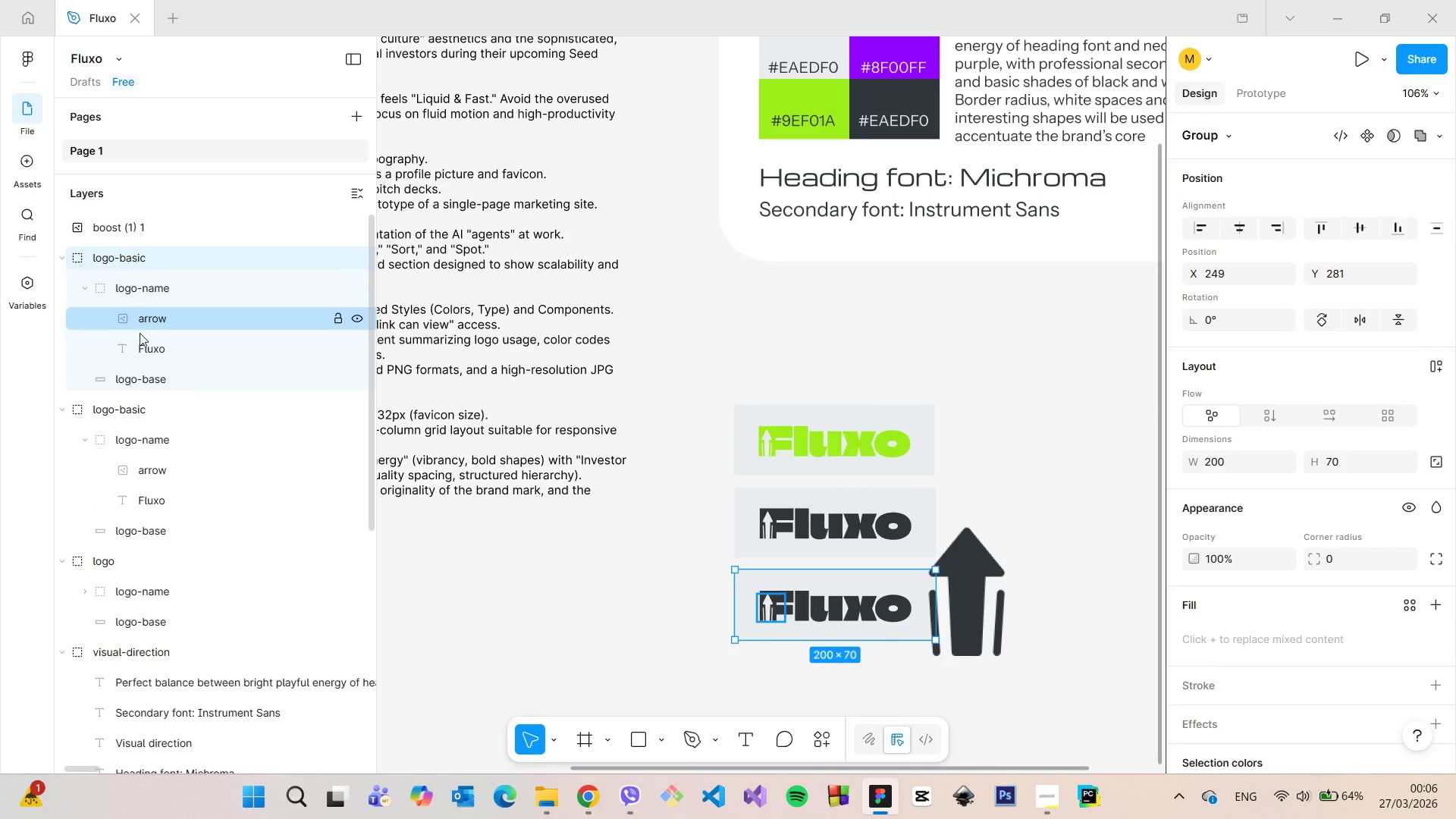 
left_click([143, 340])
 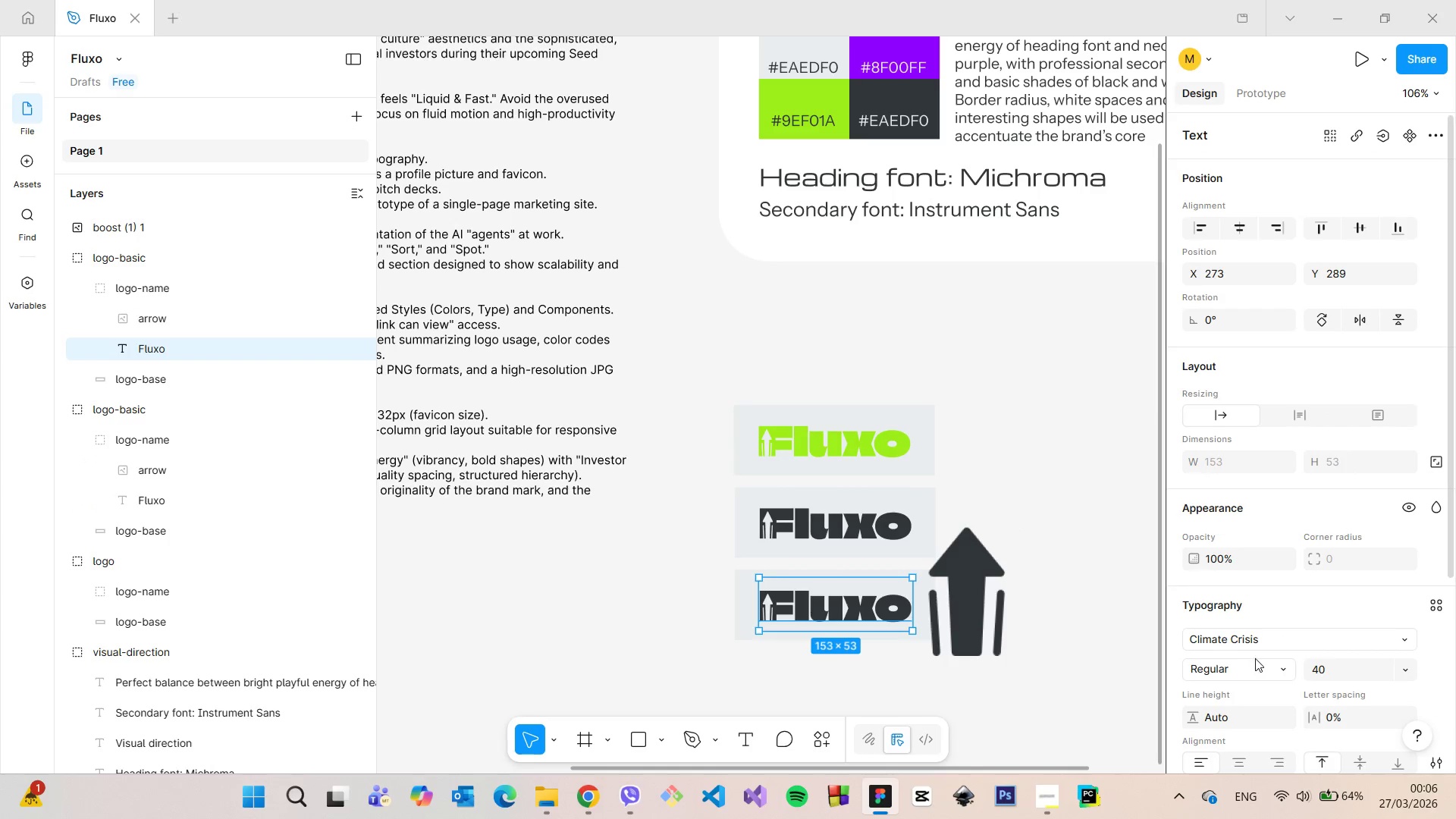 
scroll: coordinate [1269, 640], scroll_direction: down, amount: 3.0
 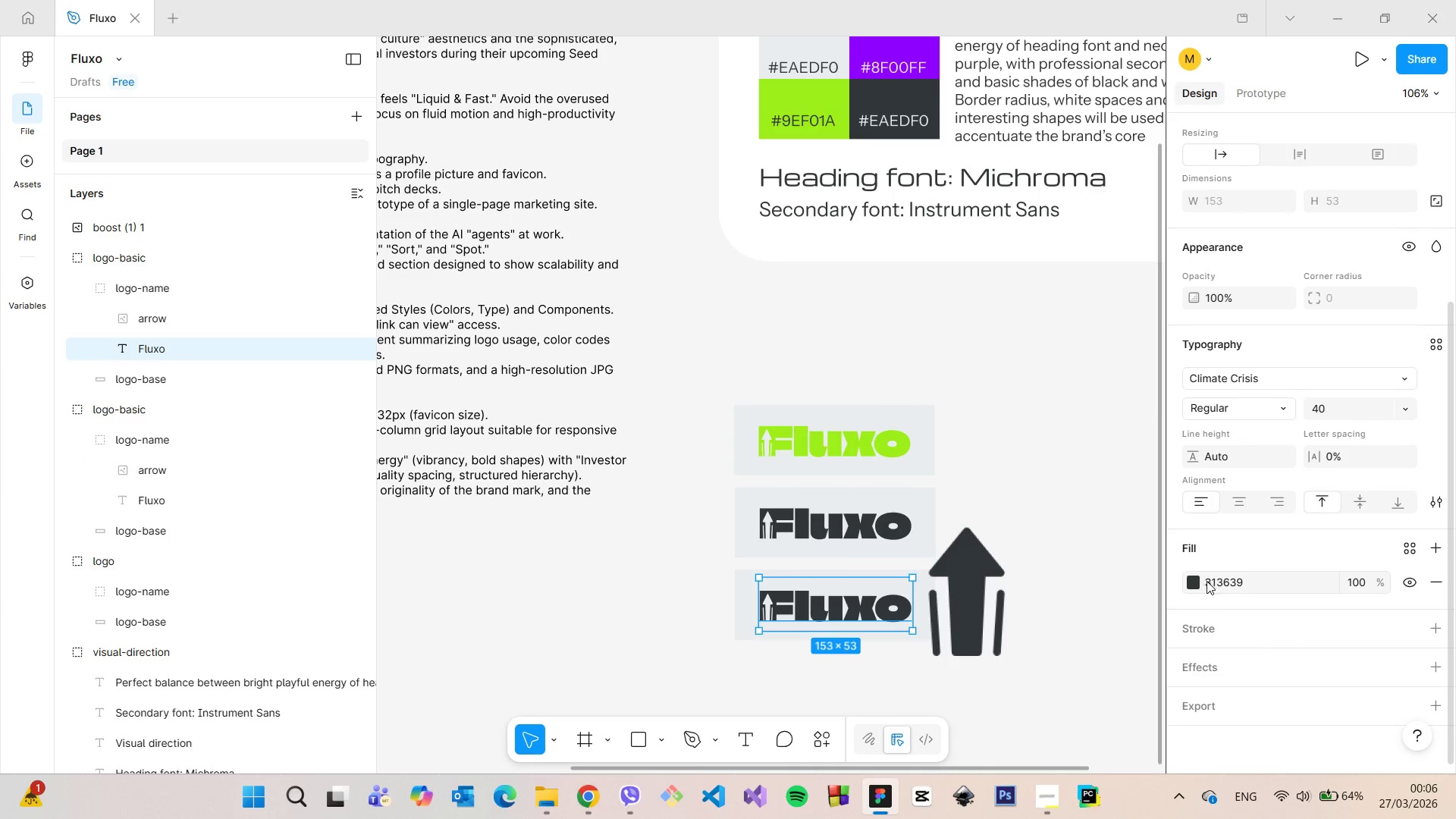 
left_click([1197, 585])
 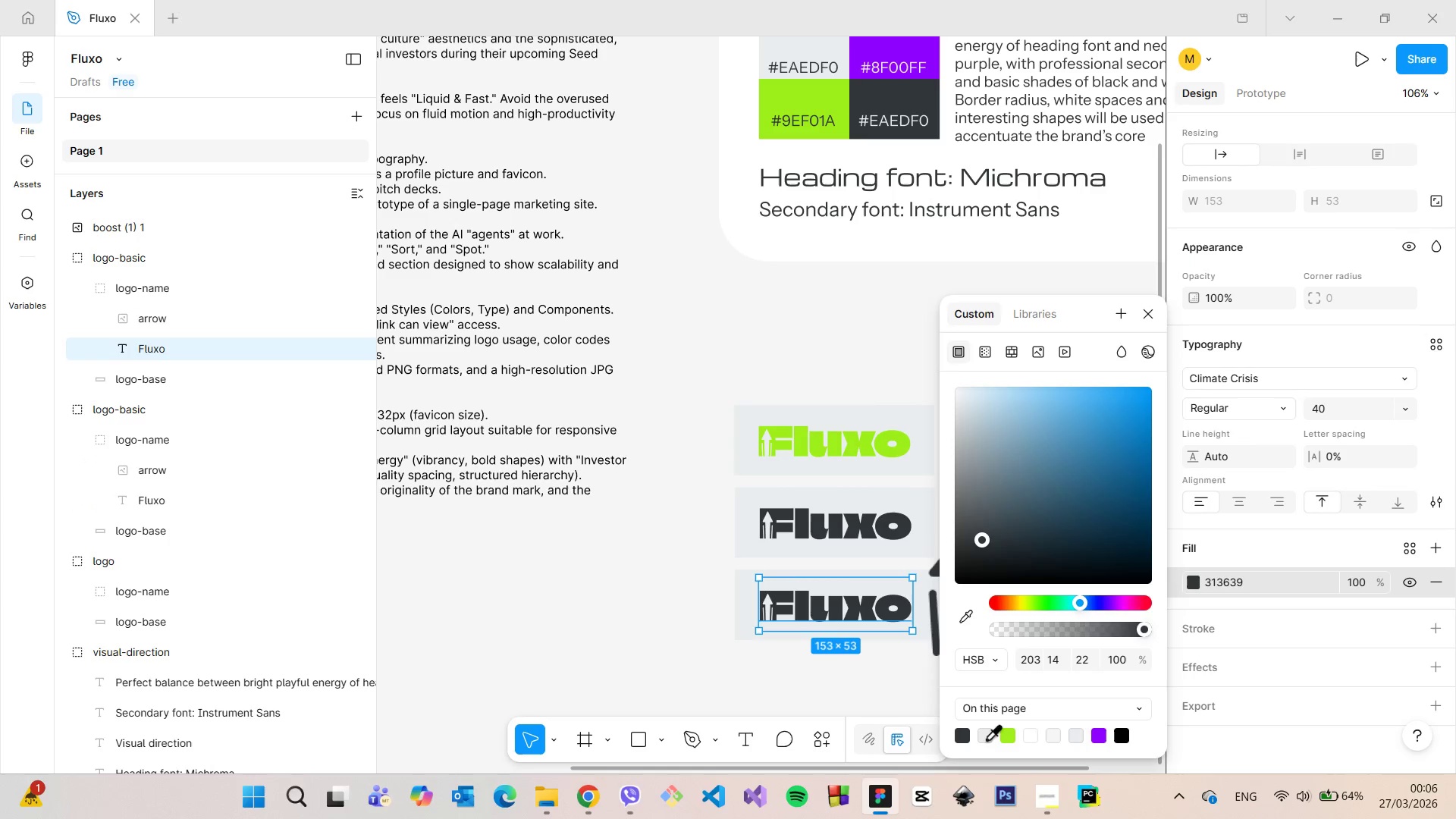 
left_click([985, 734])
 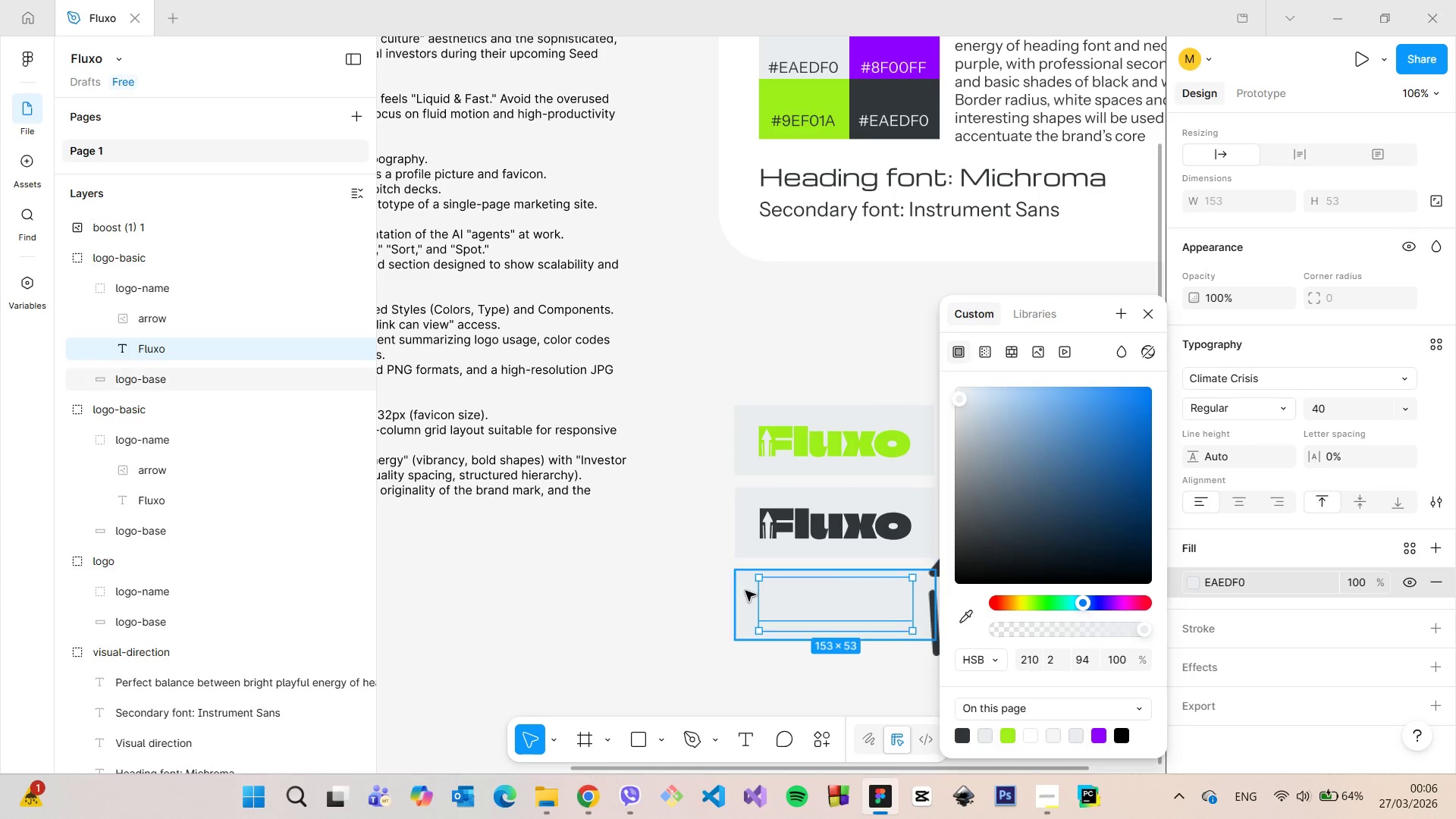 
left_click([742, 591])
 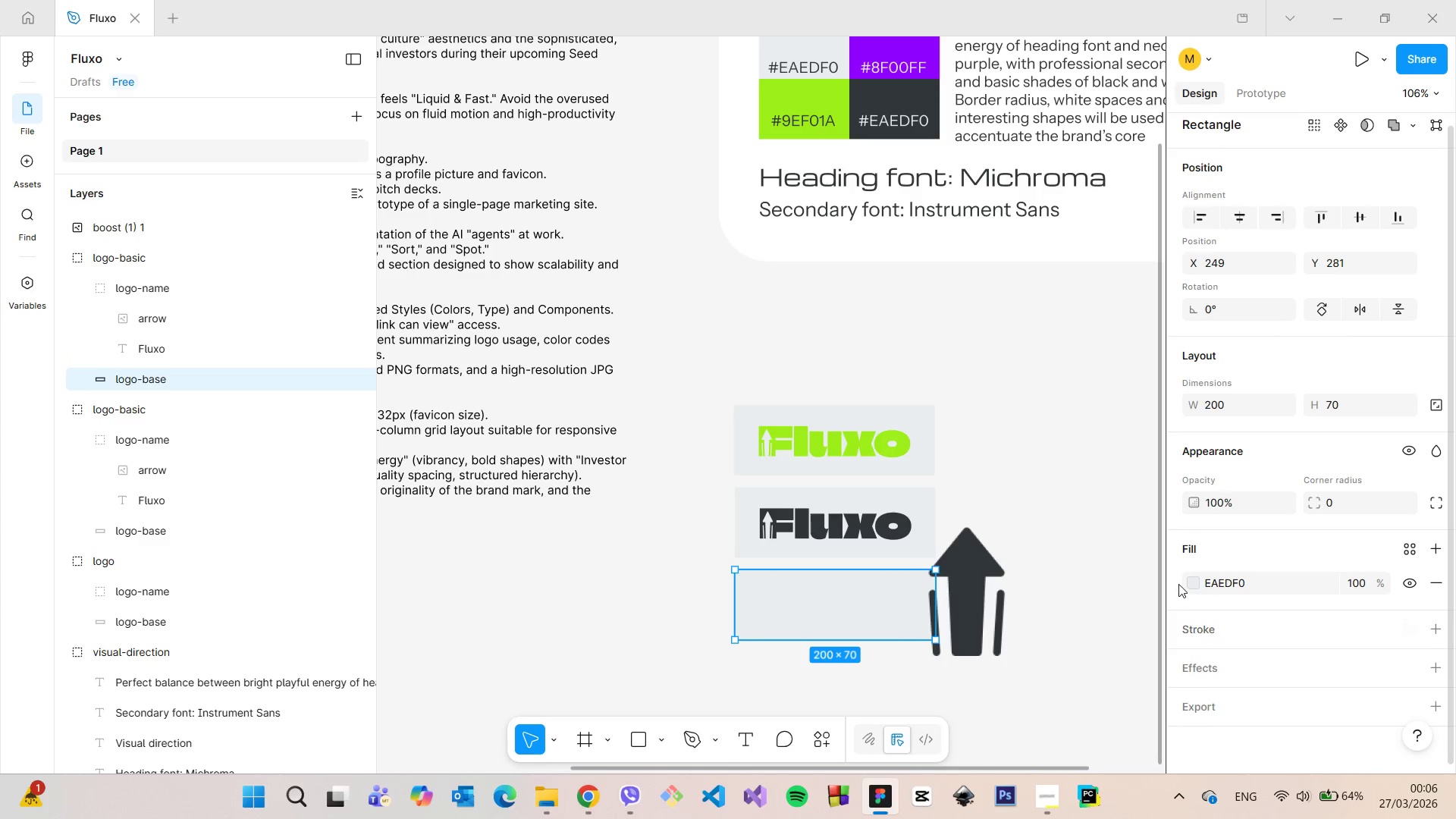 
left_click([1189, 581])
 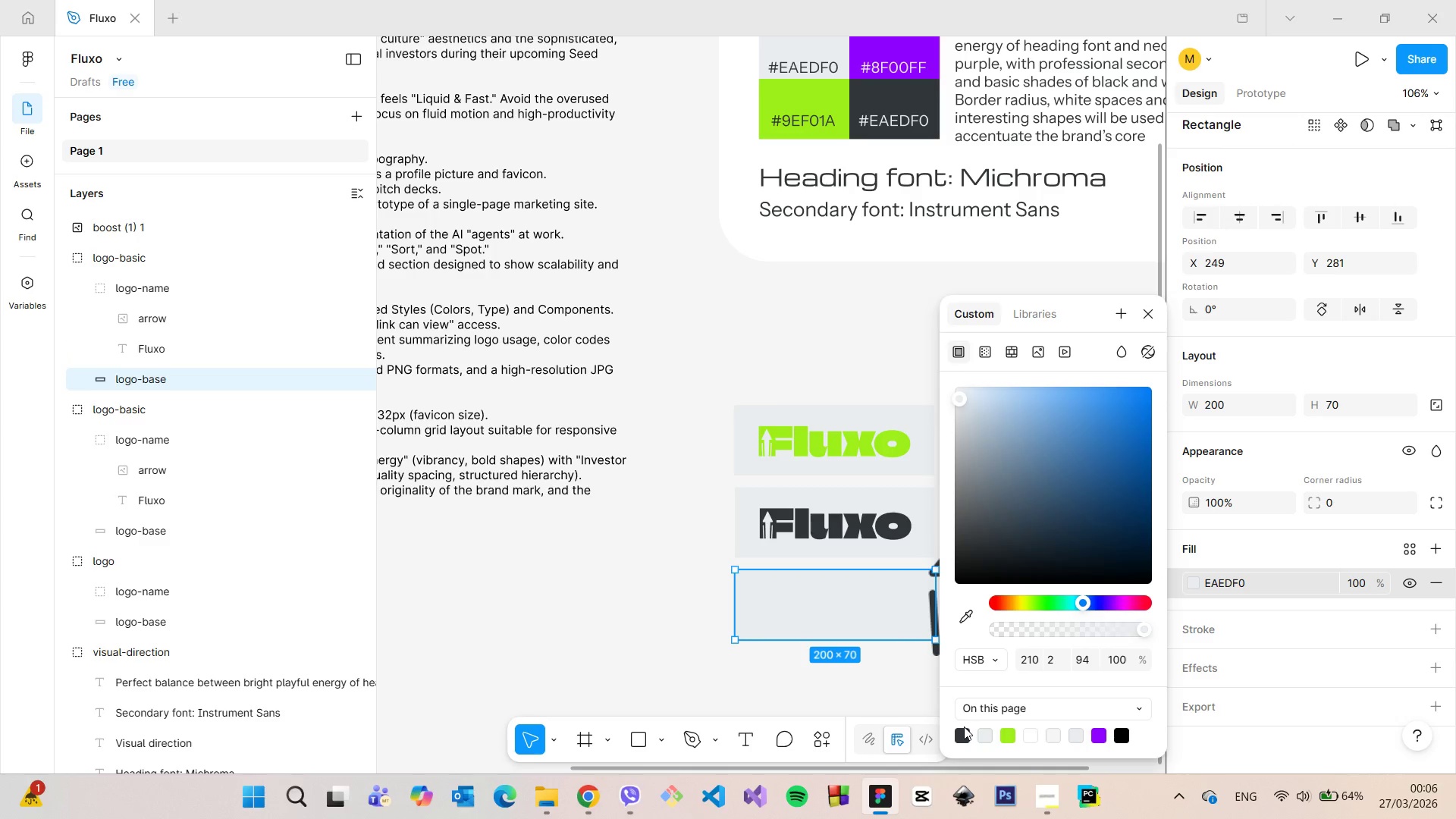 
double_click([964, 733])
 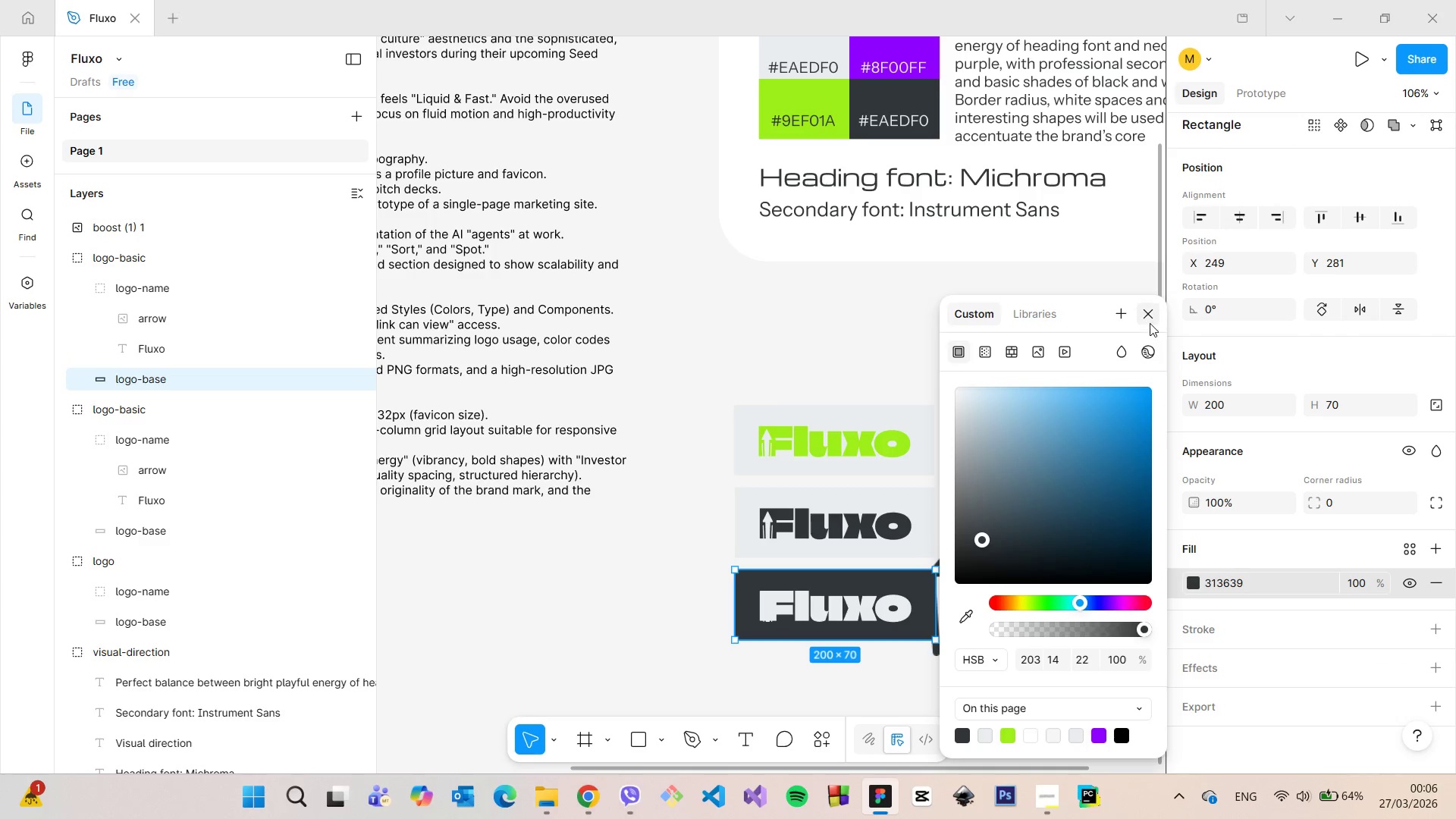 
double_click([1150, 319])
 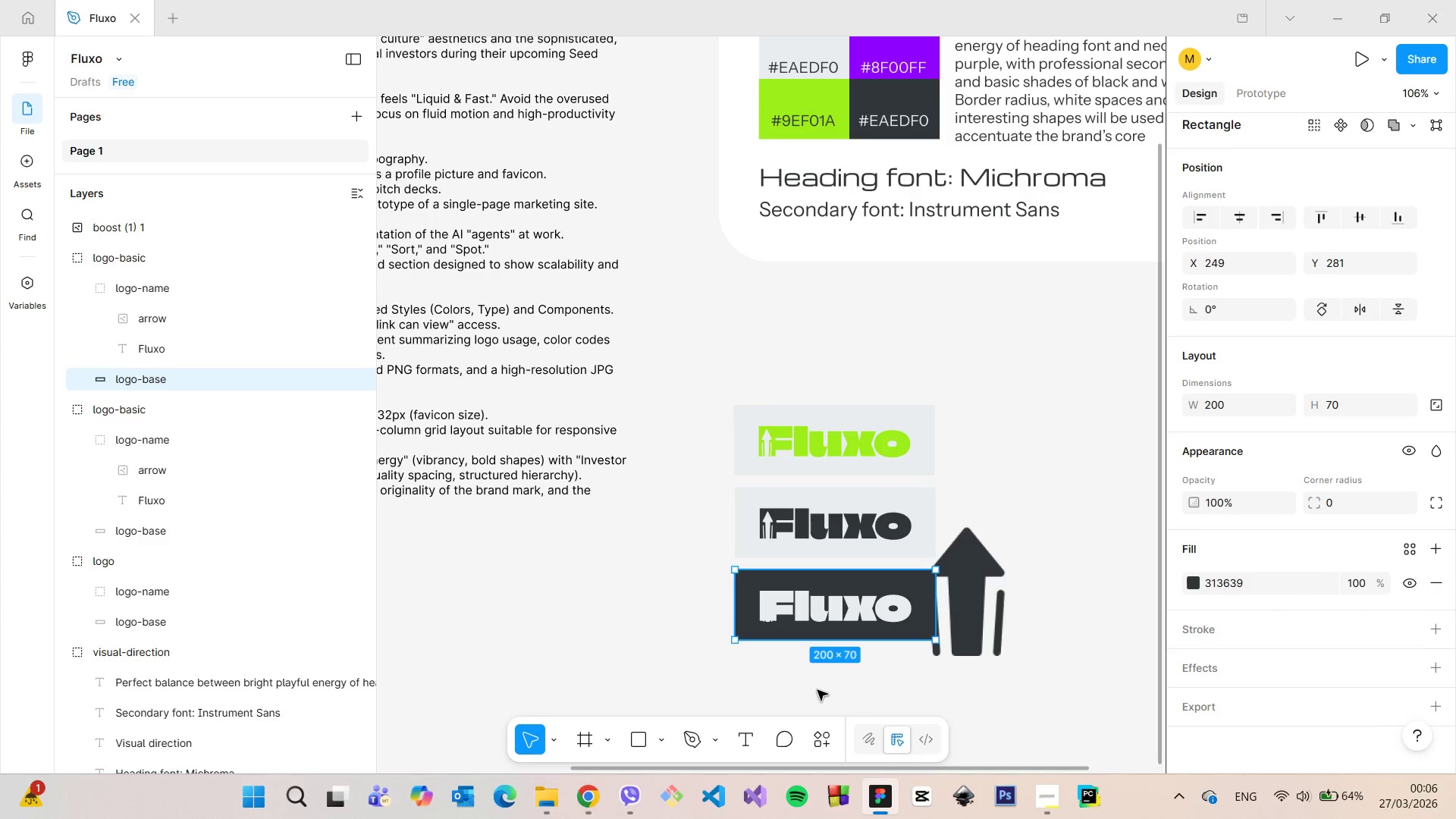 
scroll: coordinate [811, 673], scroll_direction: up, amount: 8.0